 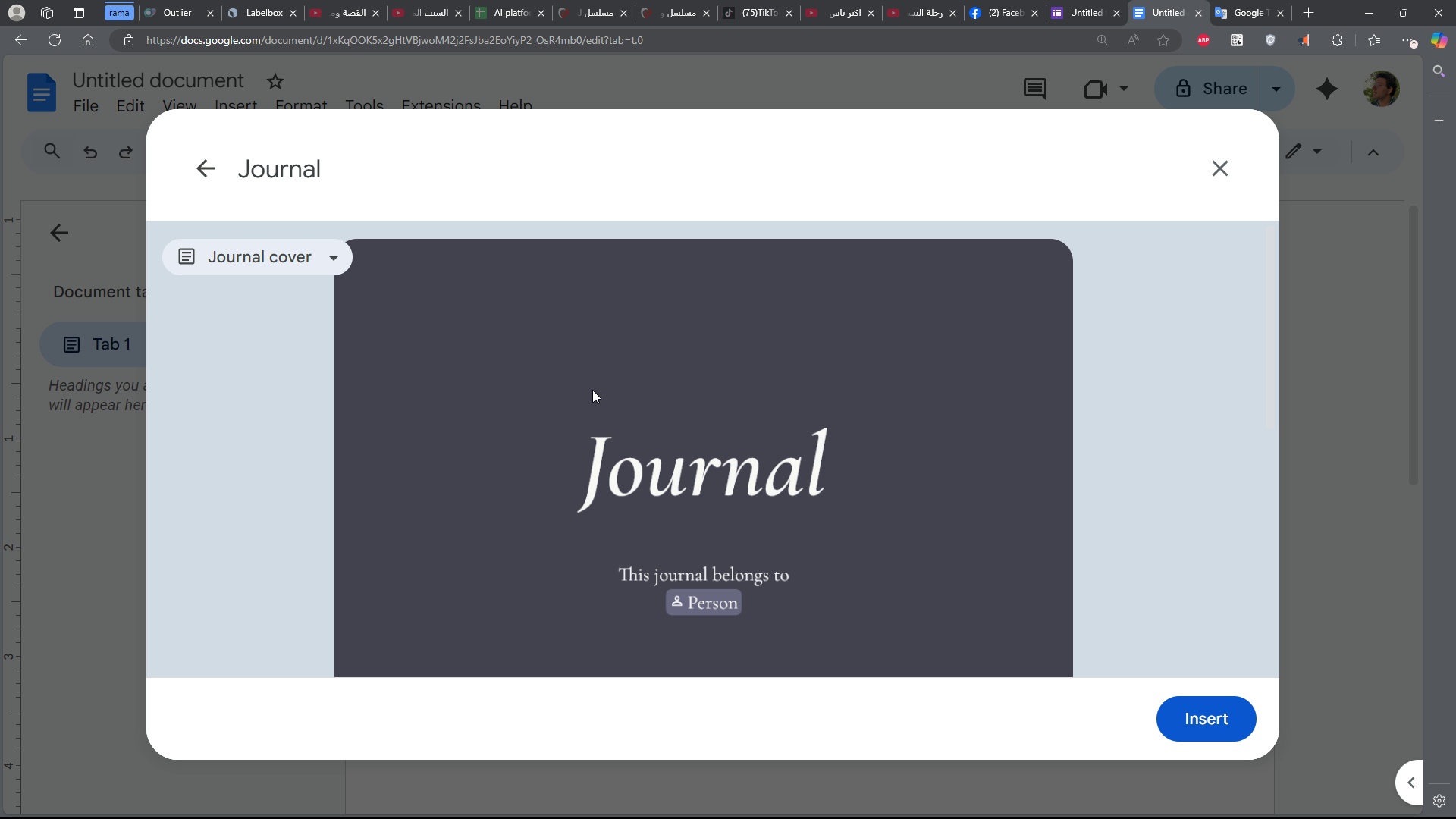 
left_click([1187, 700])
 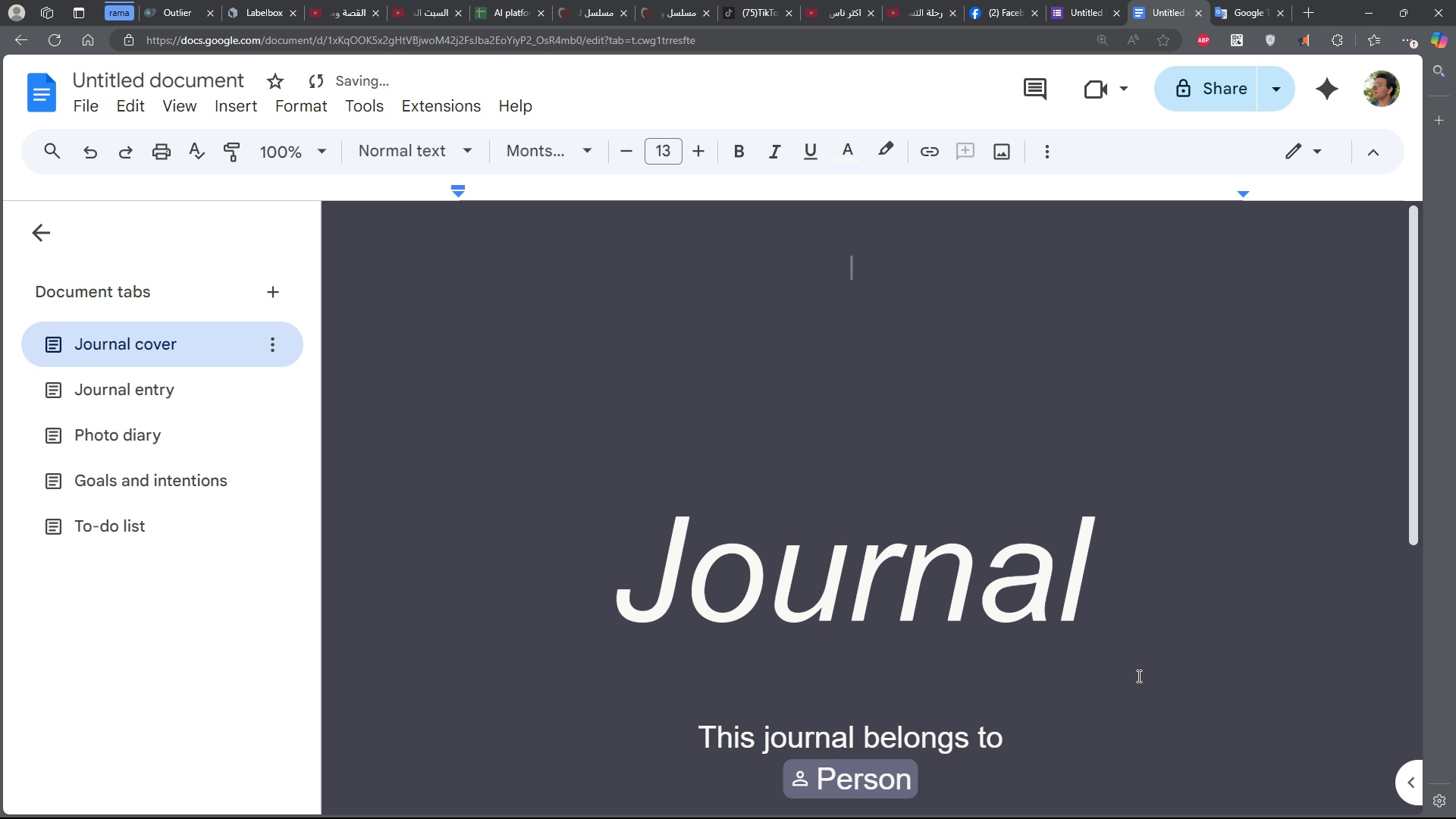 
scroll: coordinate [936, 589], scroll_direction: down, amount: 3.0
 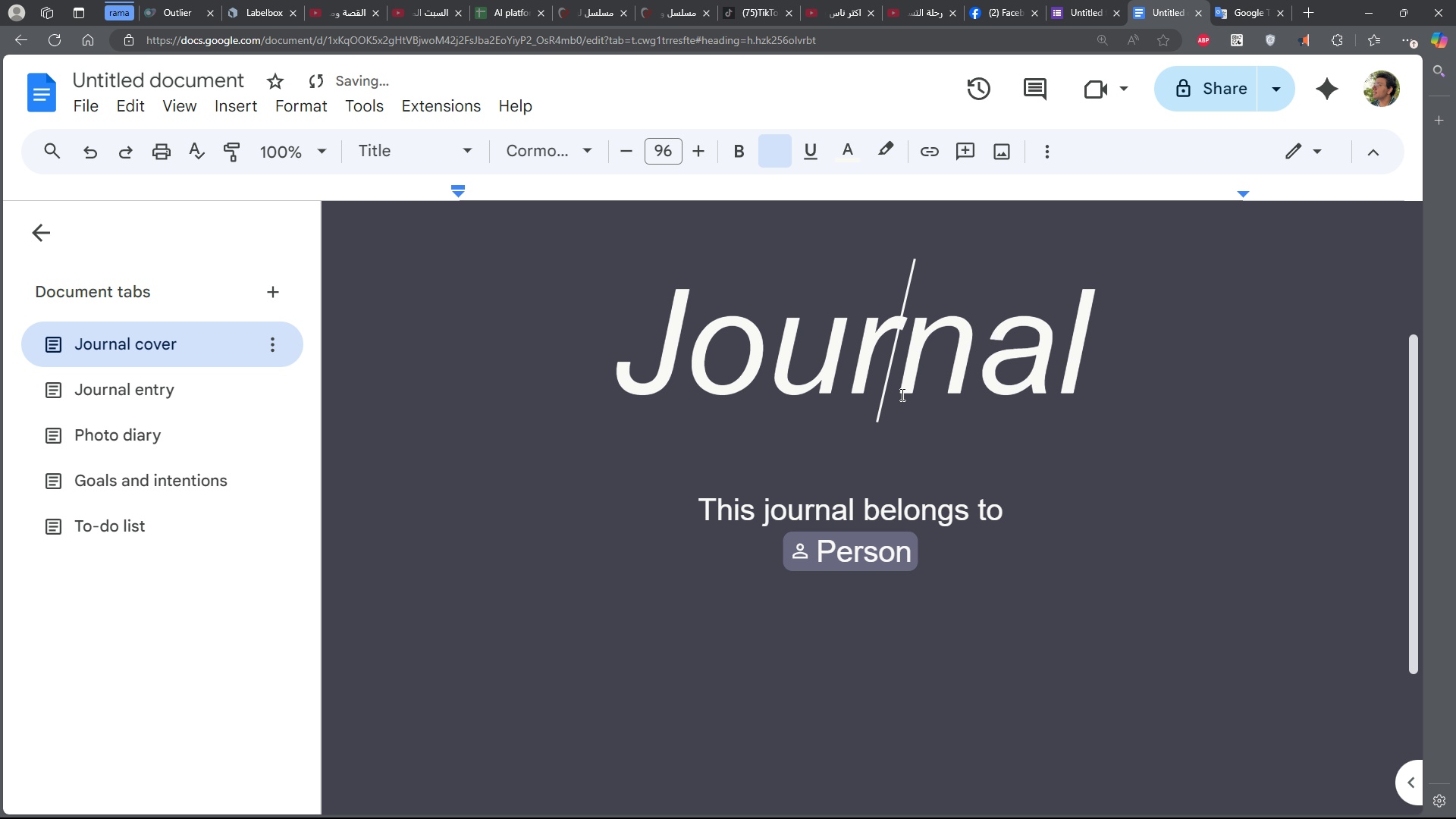 
double_click([901, 394])
 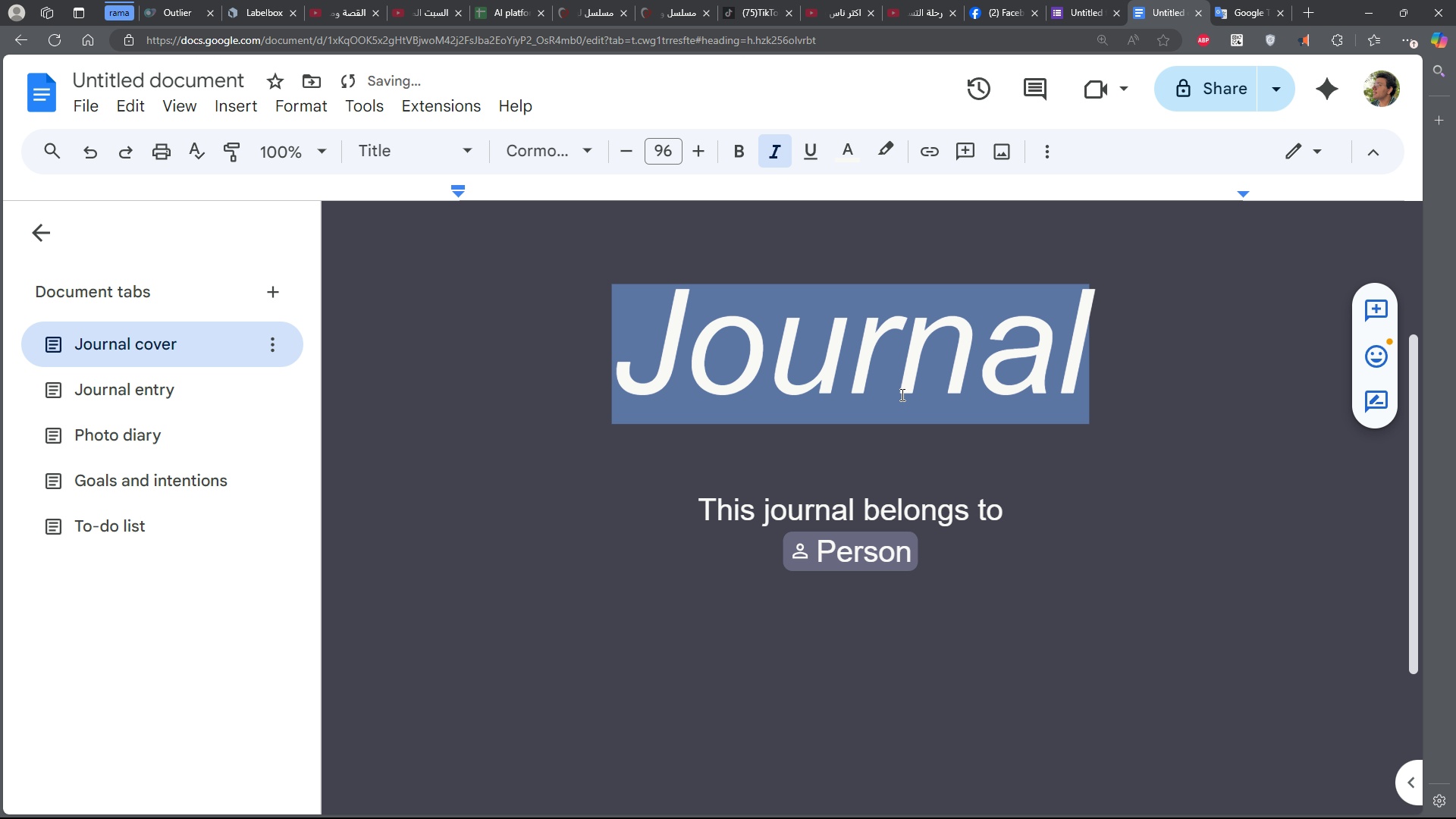 
key(Control+ControlLeft)
 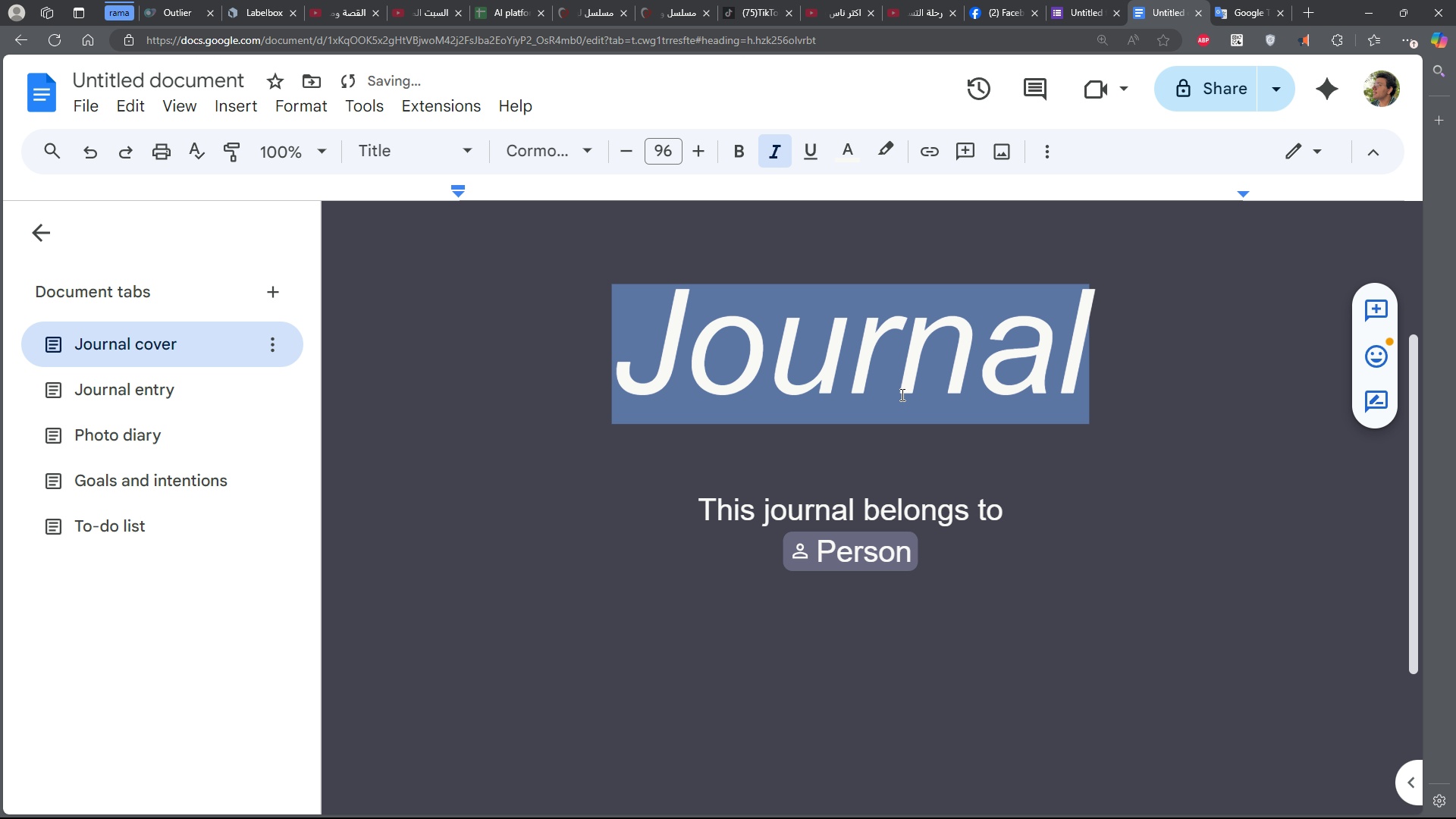 
key(Control+V)
 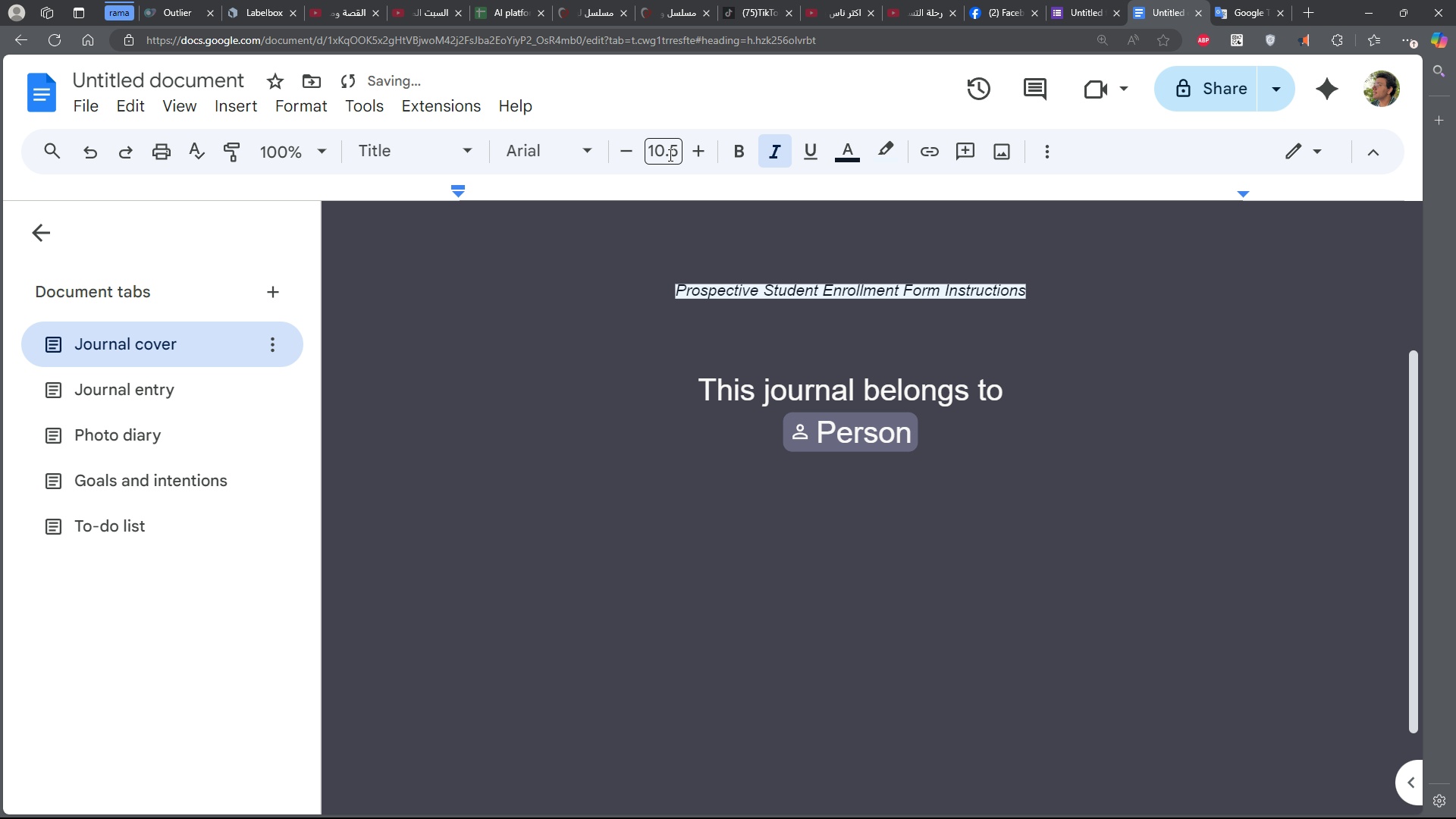 
double_click([697, 143])
 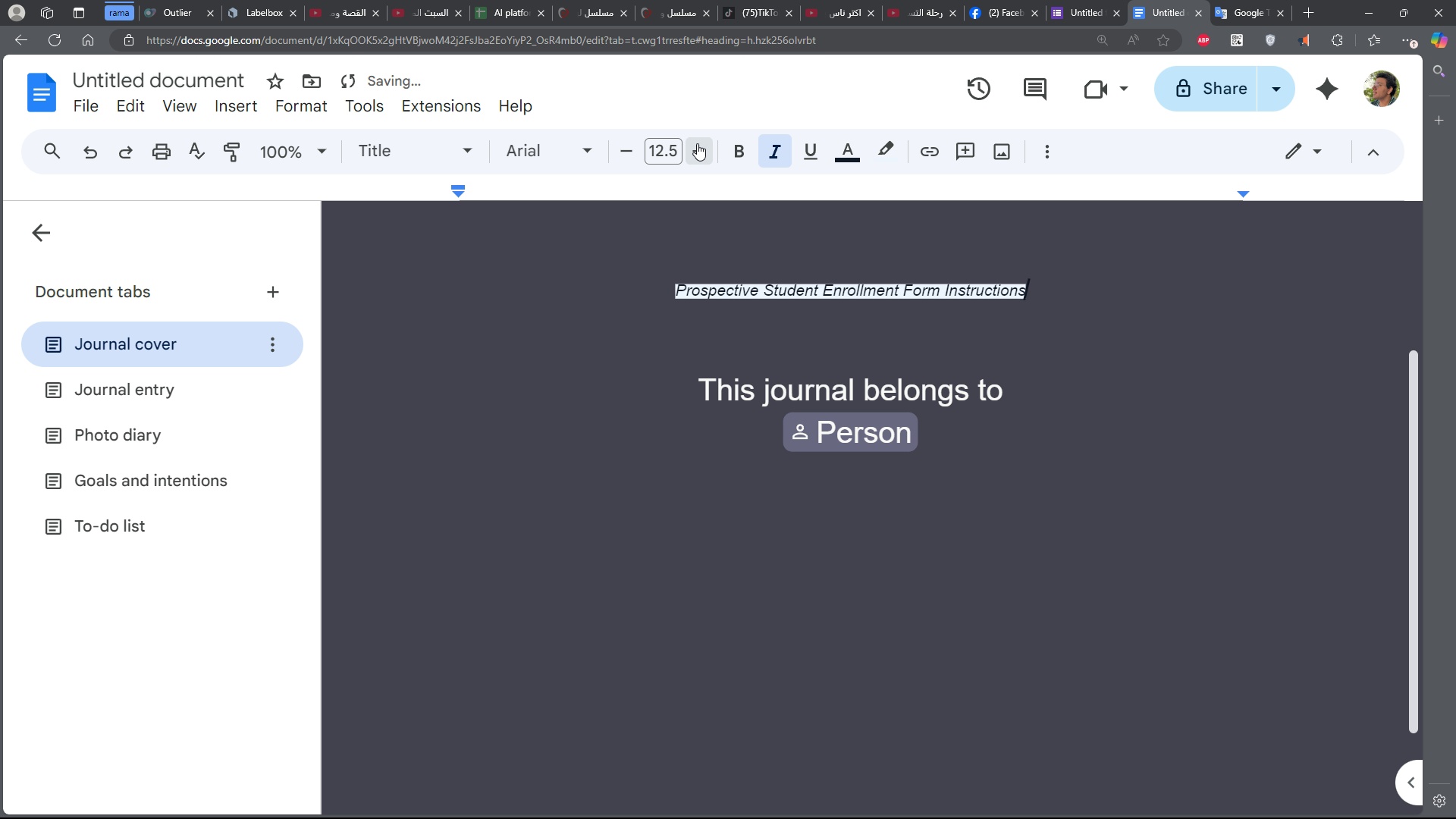 
triple_click([697, 143])
 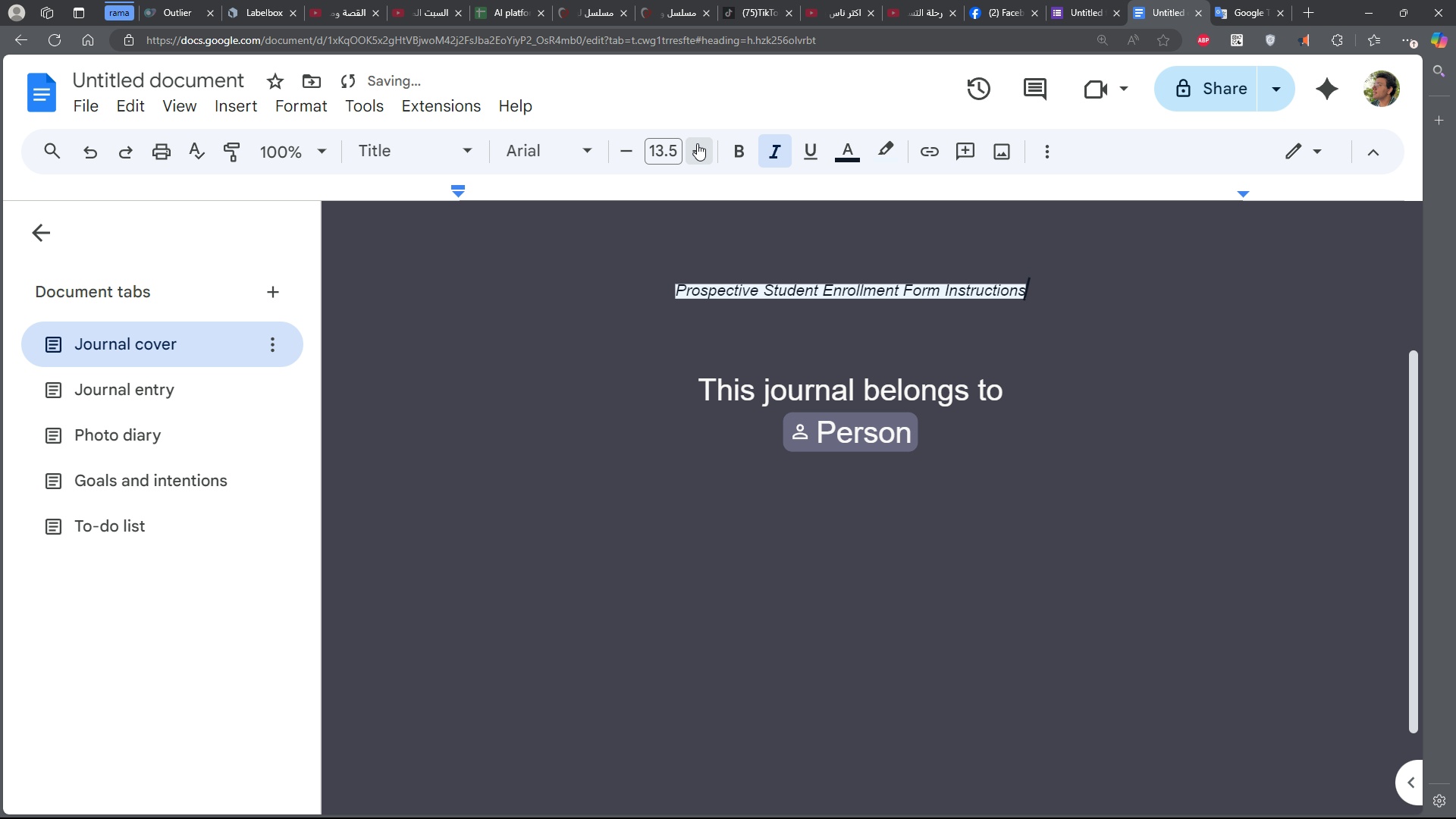 
triple_click([697, 143])
 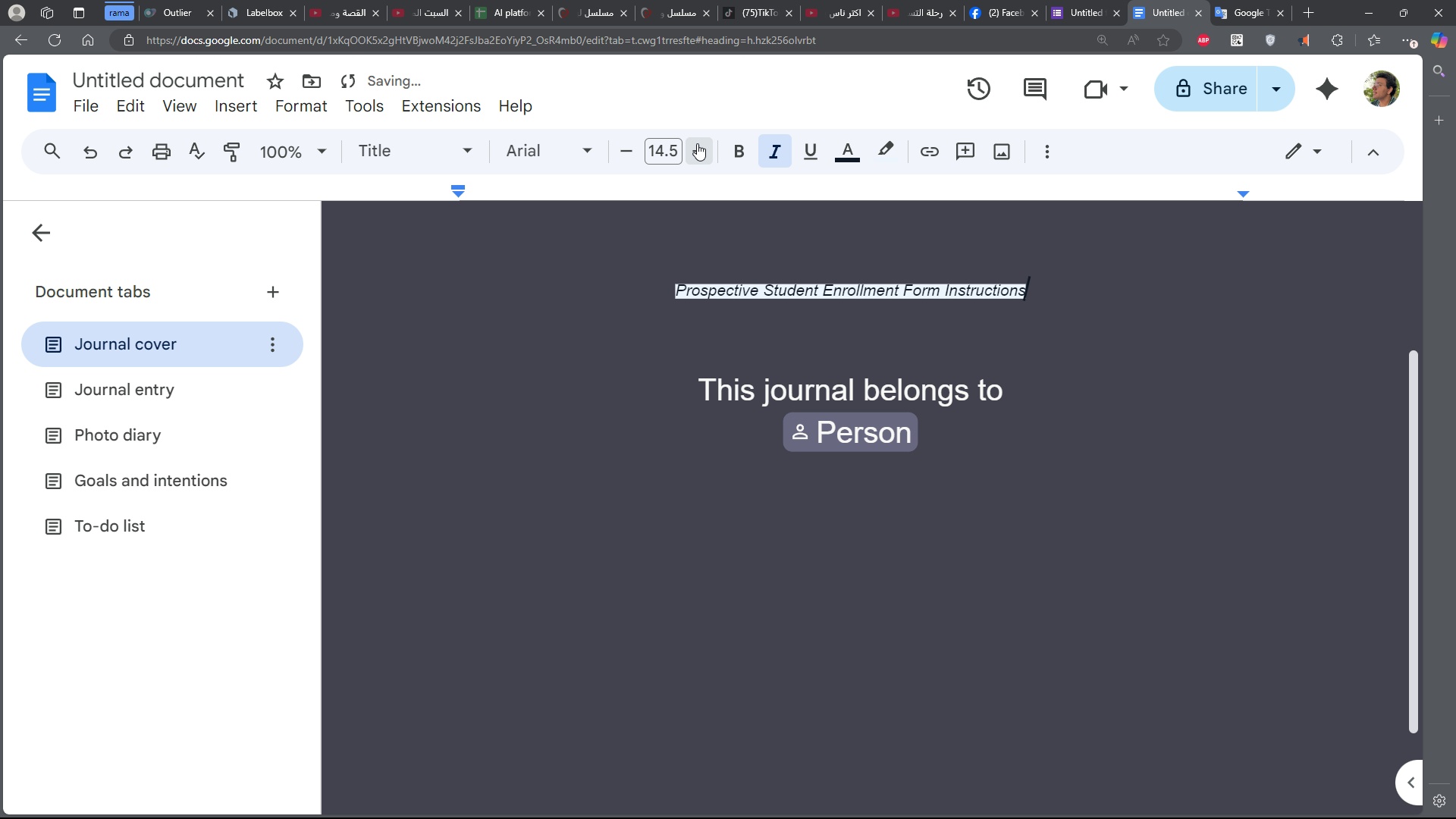 
triple_click([697, 143])
 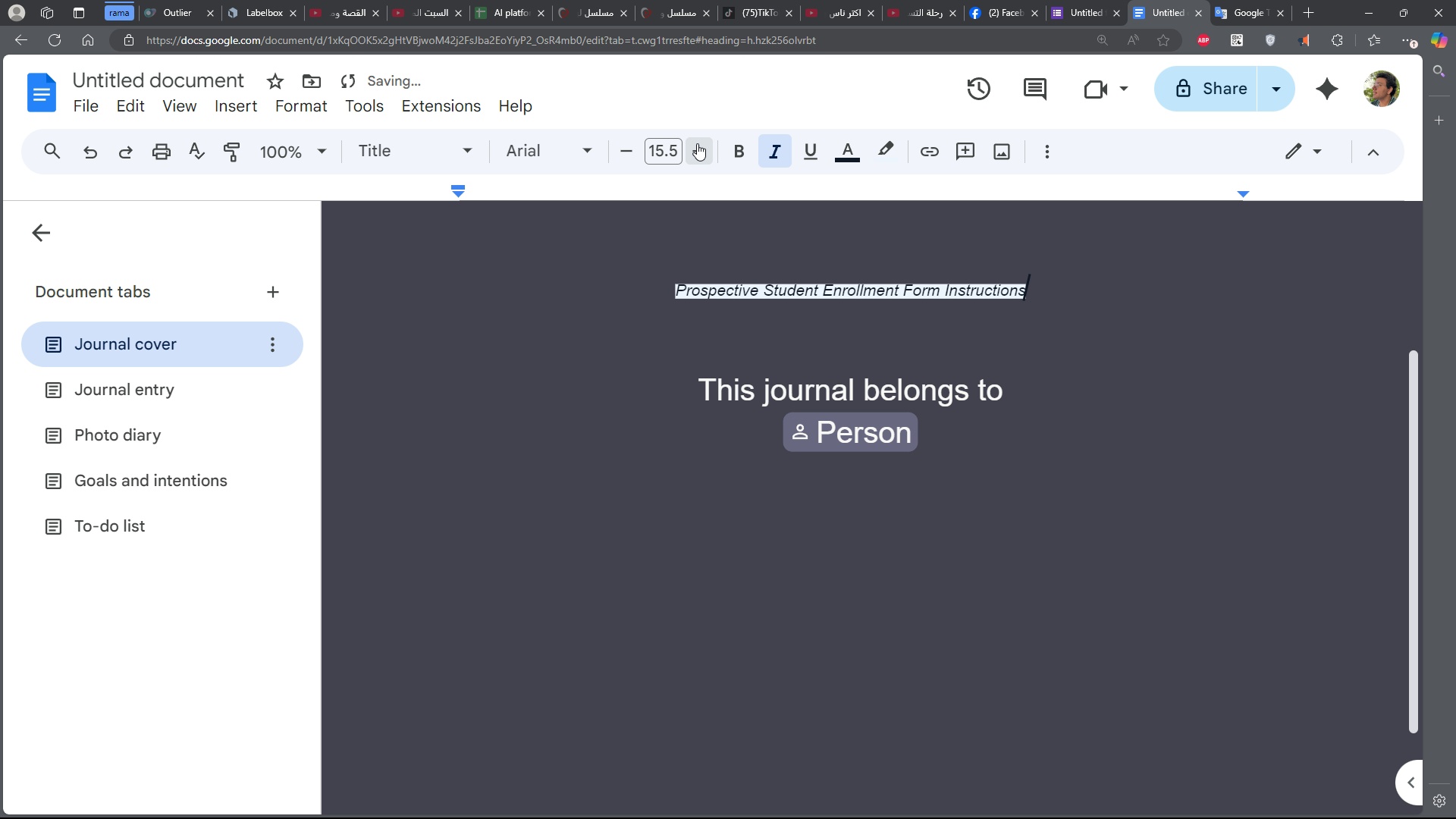 
triple_click([697, 143])
 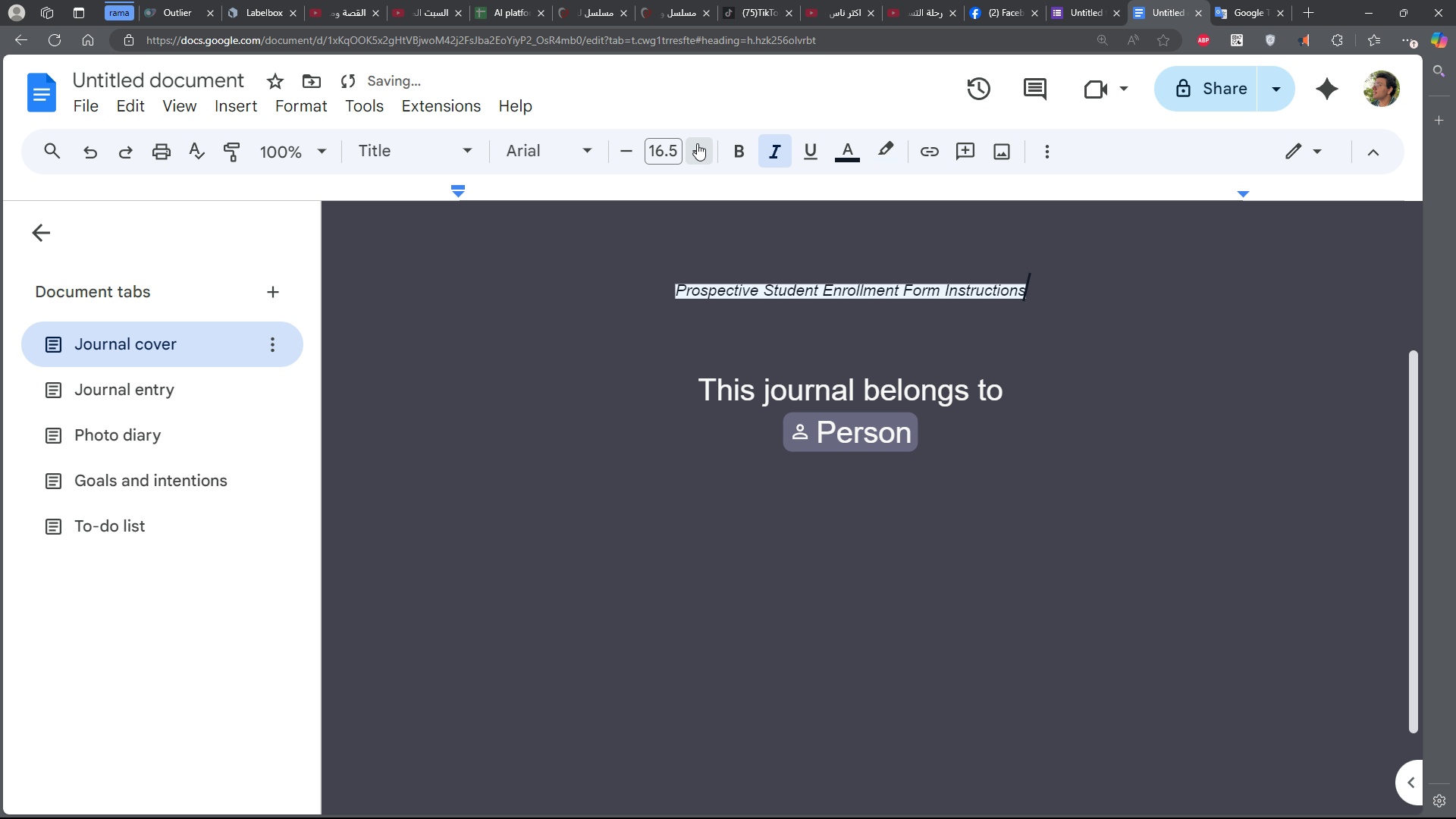 
triple_click([697, 143])
 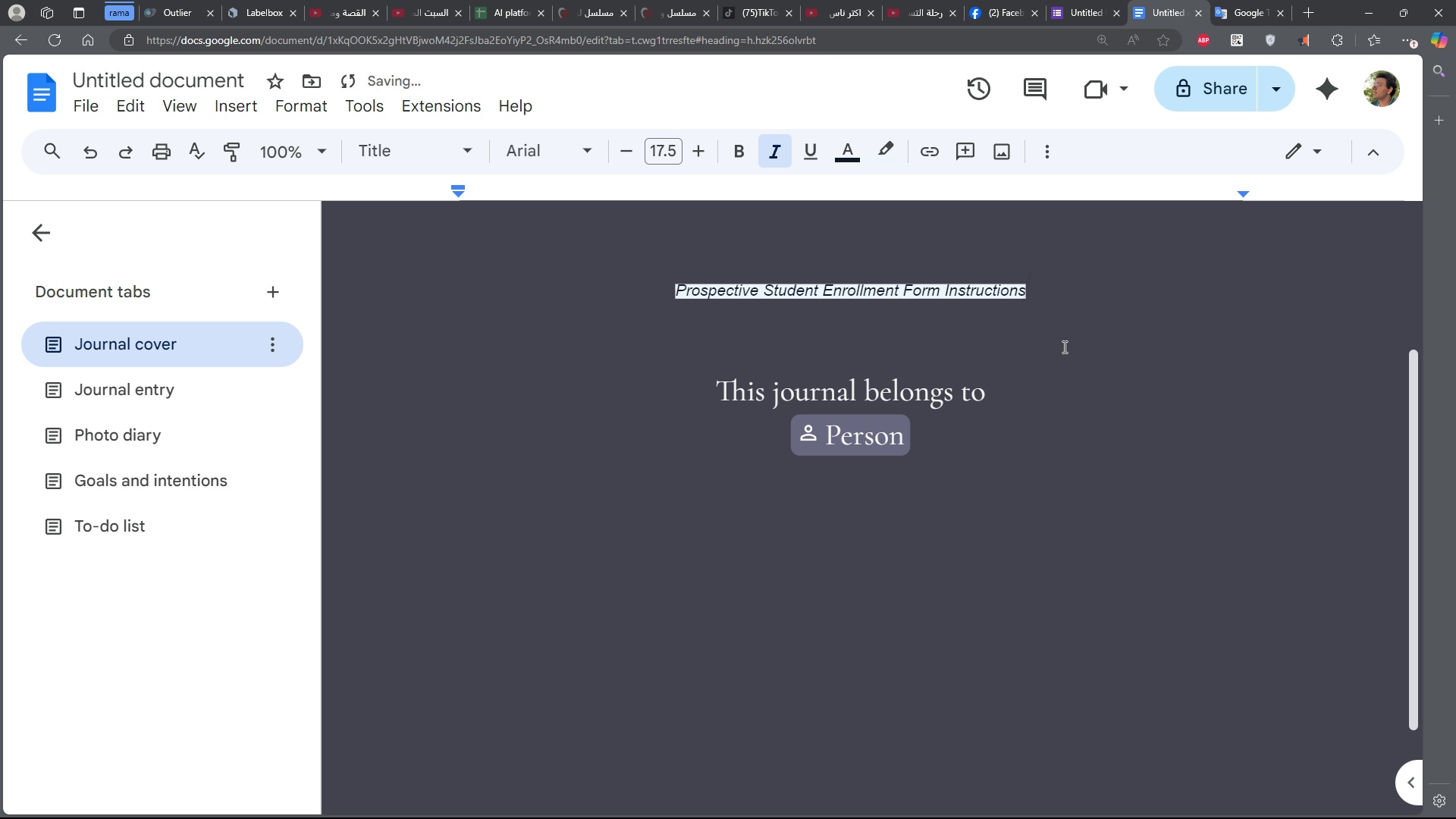 
left_click([1060, 352])
 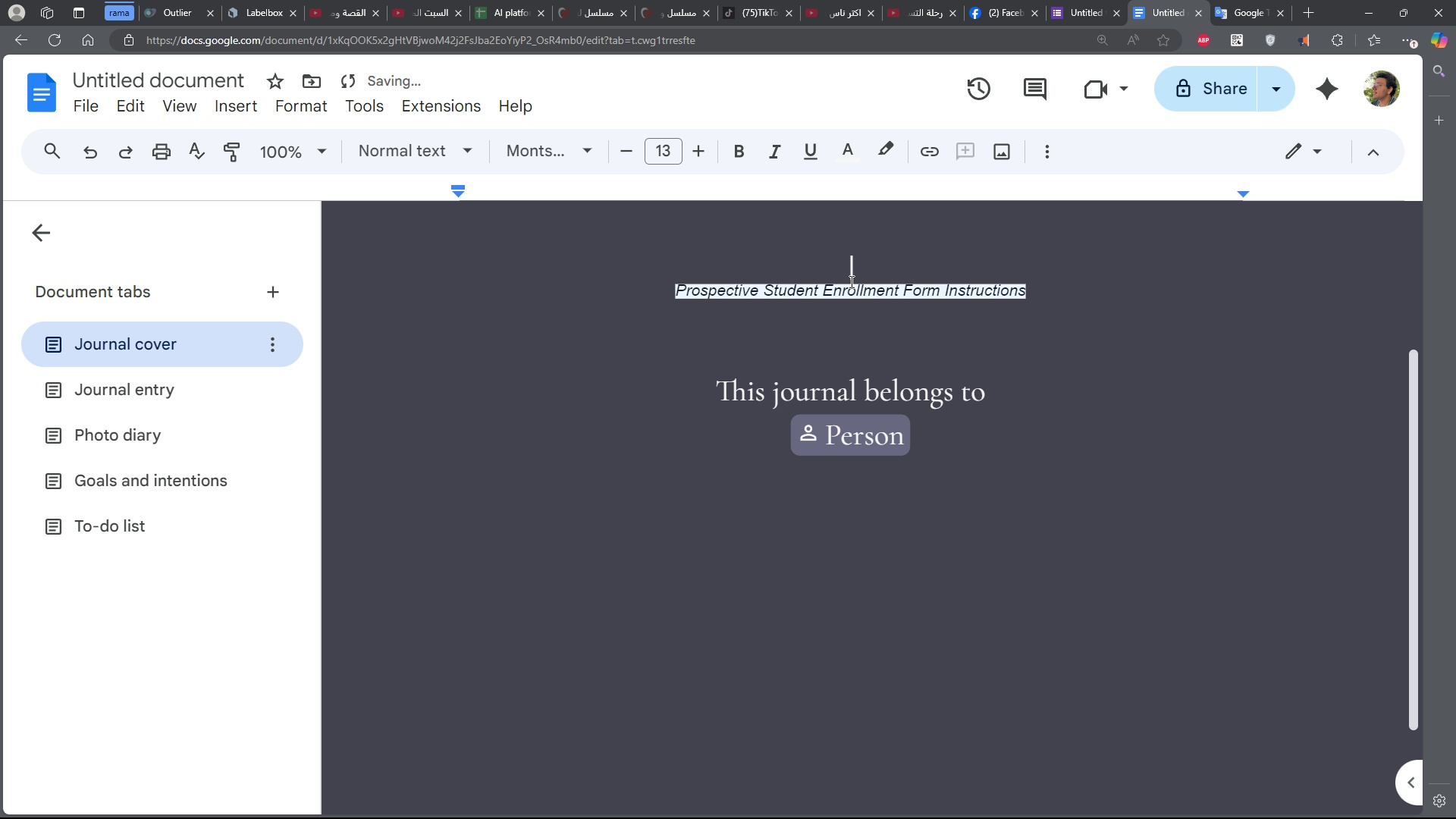 
double_click([850, 281])
 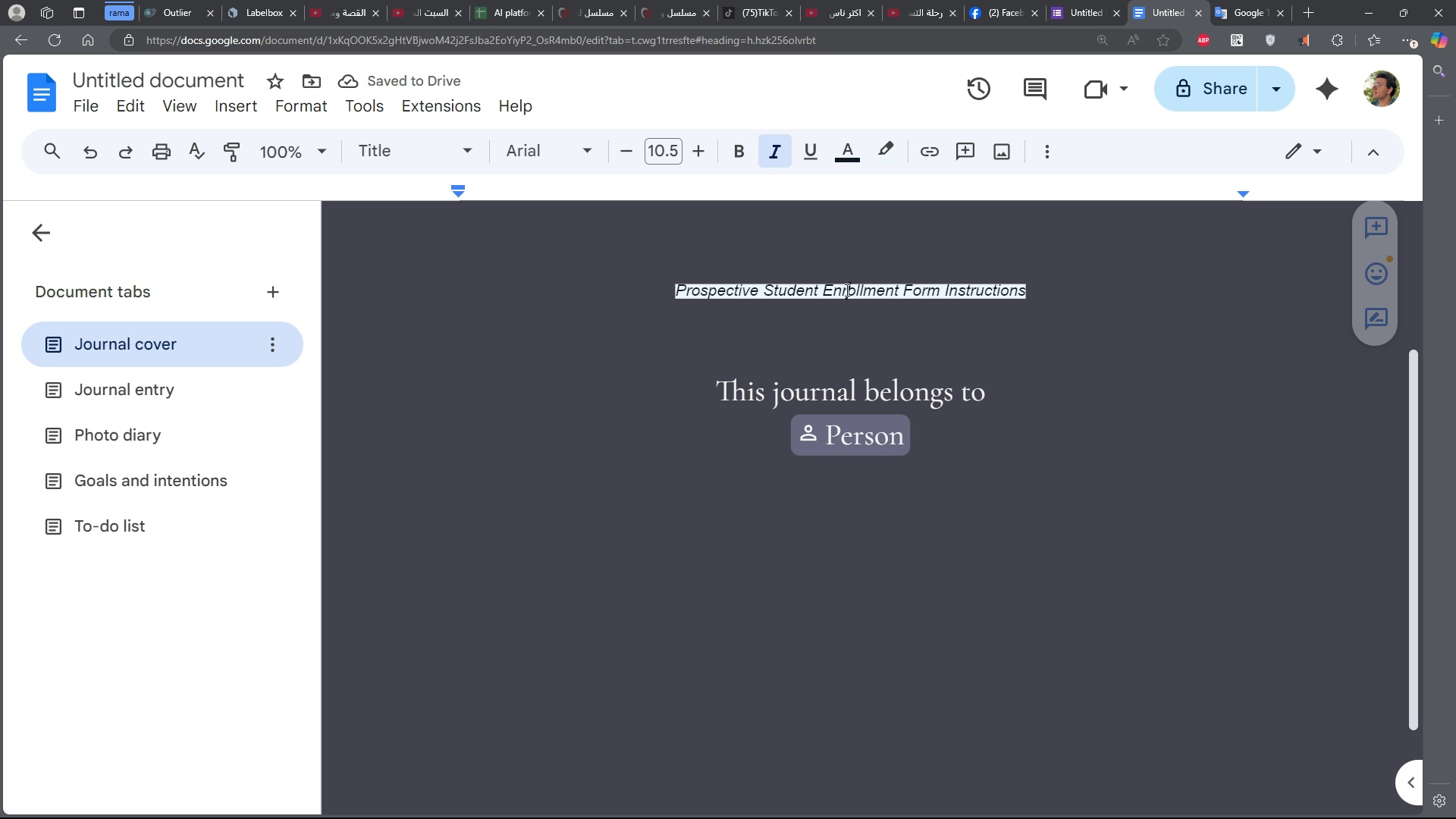 
double_click([846, 290])
 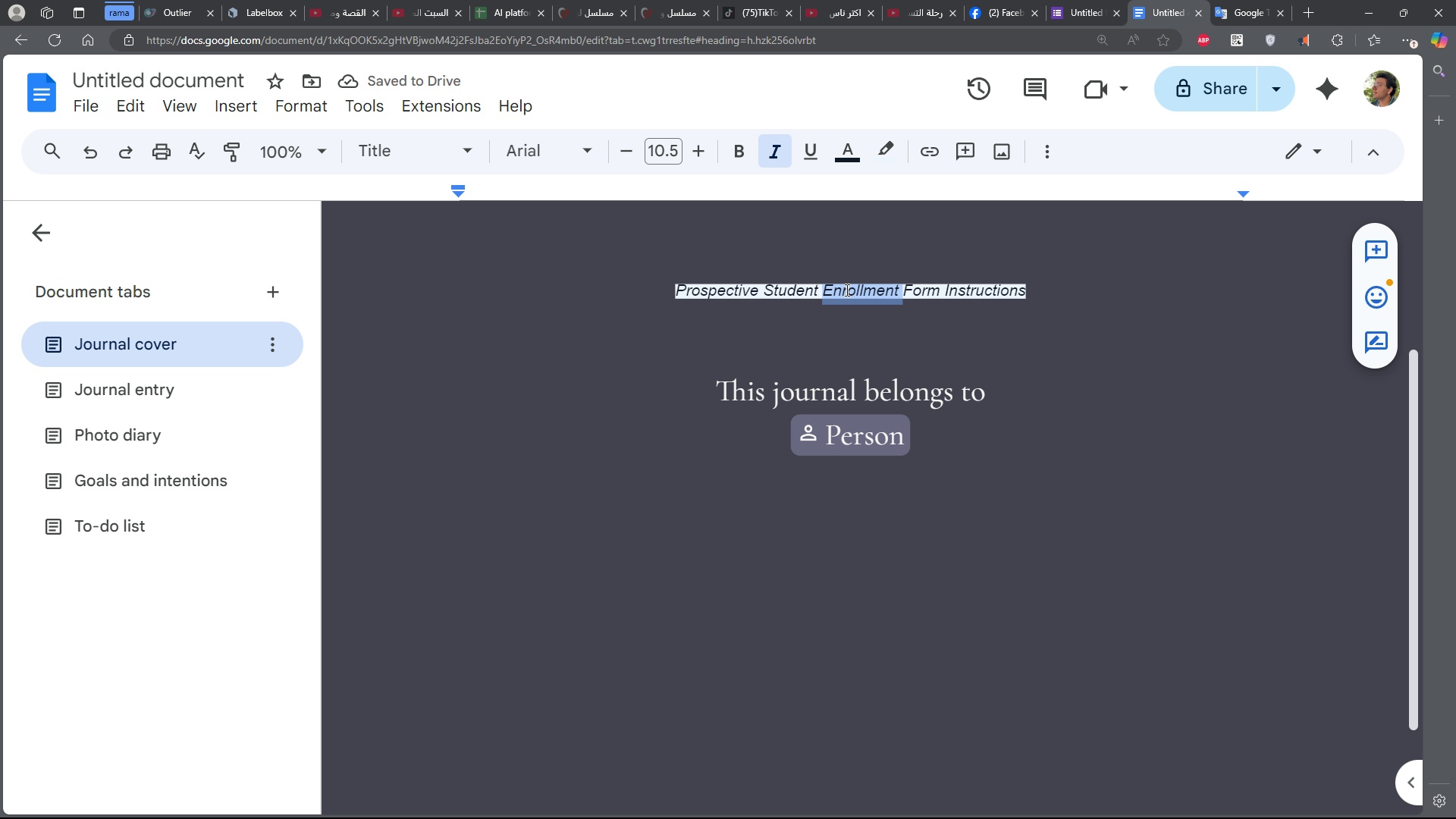 
triple_click([846, 290])
 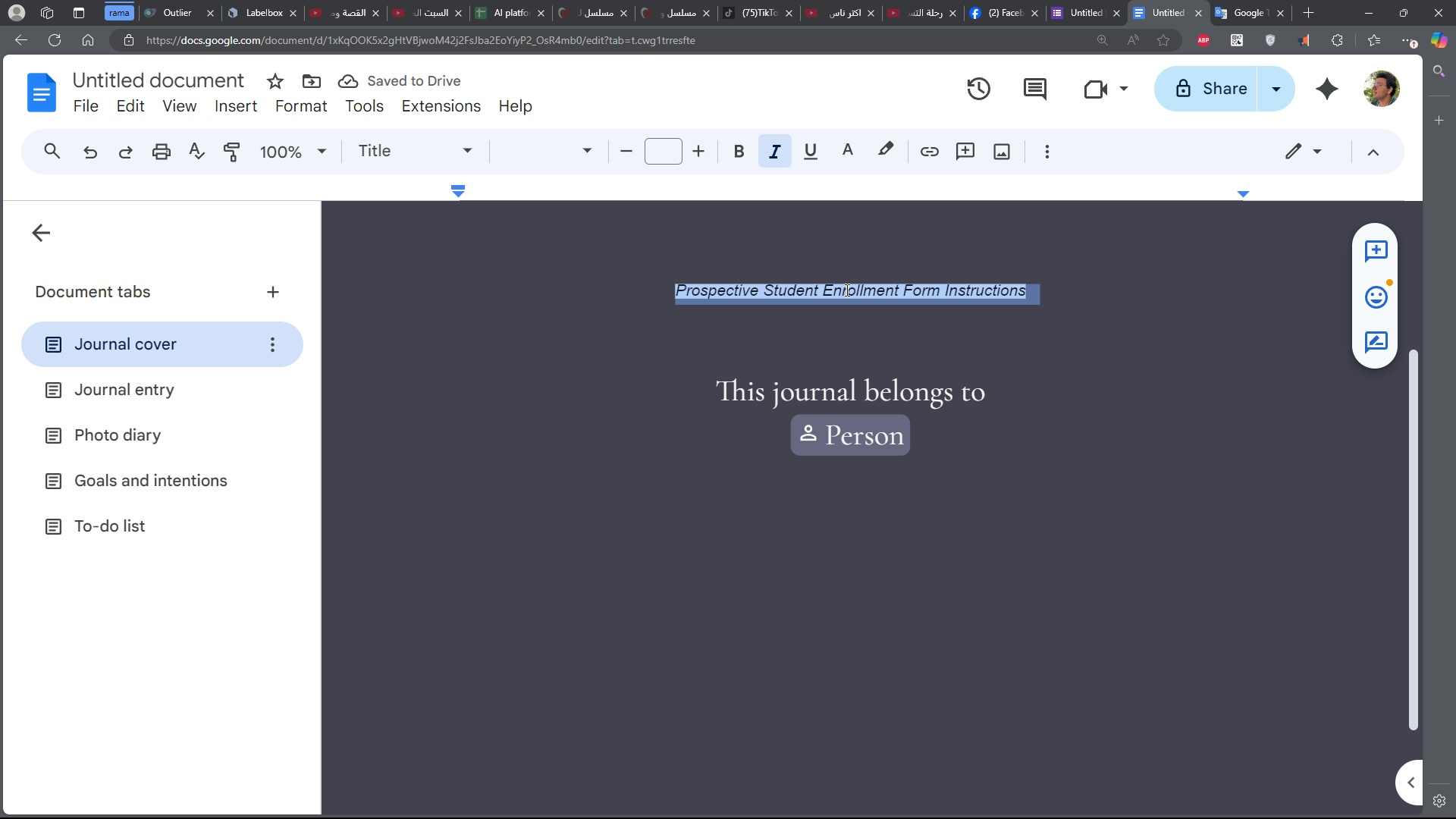 
hold_key(key=ControlLeft, duration=0.42)
 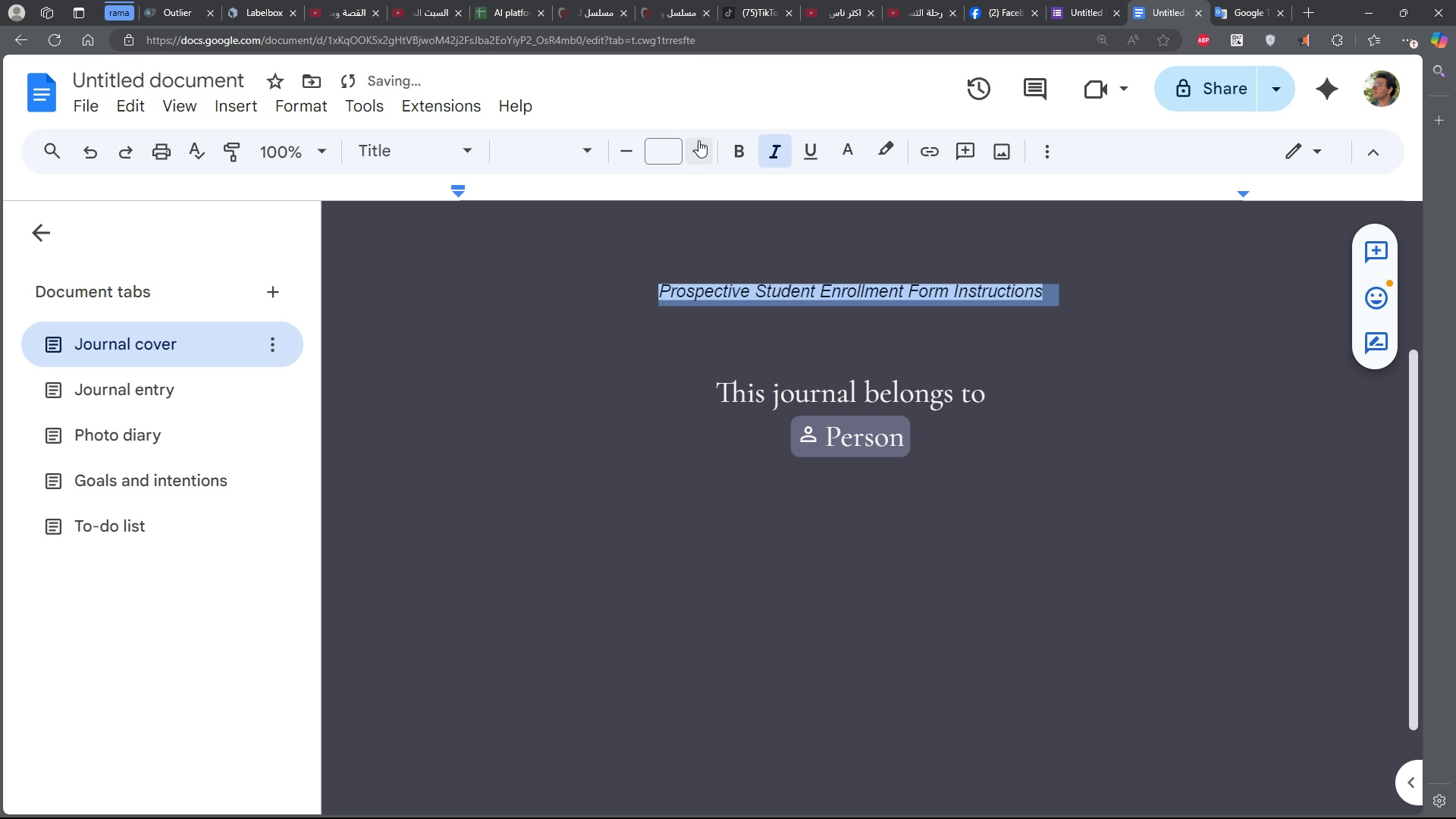 
double_click([698, 140])
 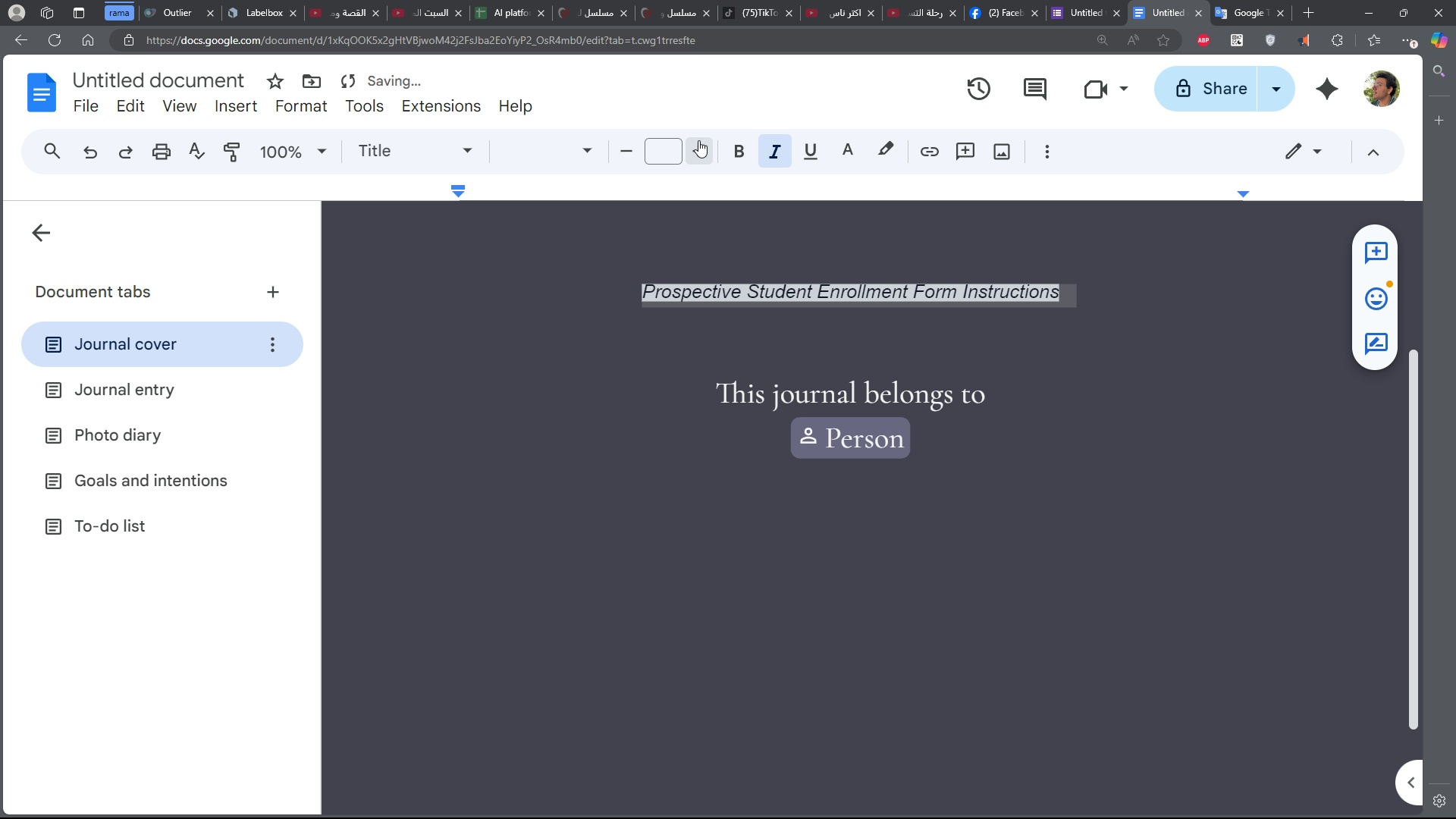 
triple_click([698, 140])
 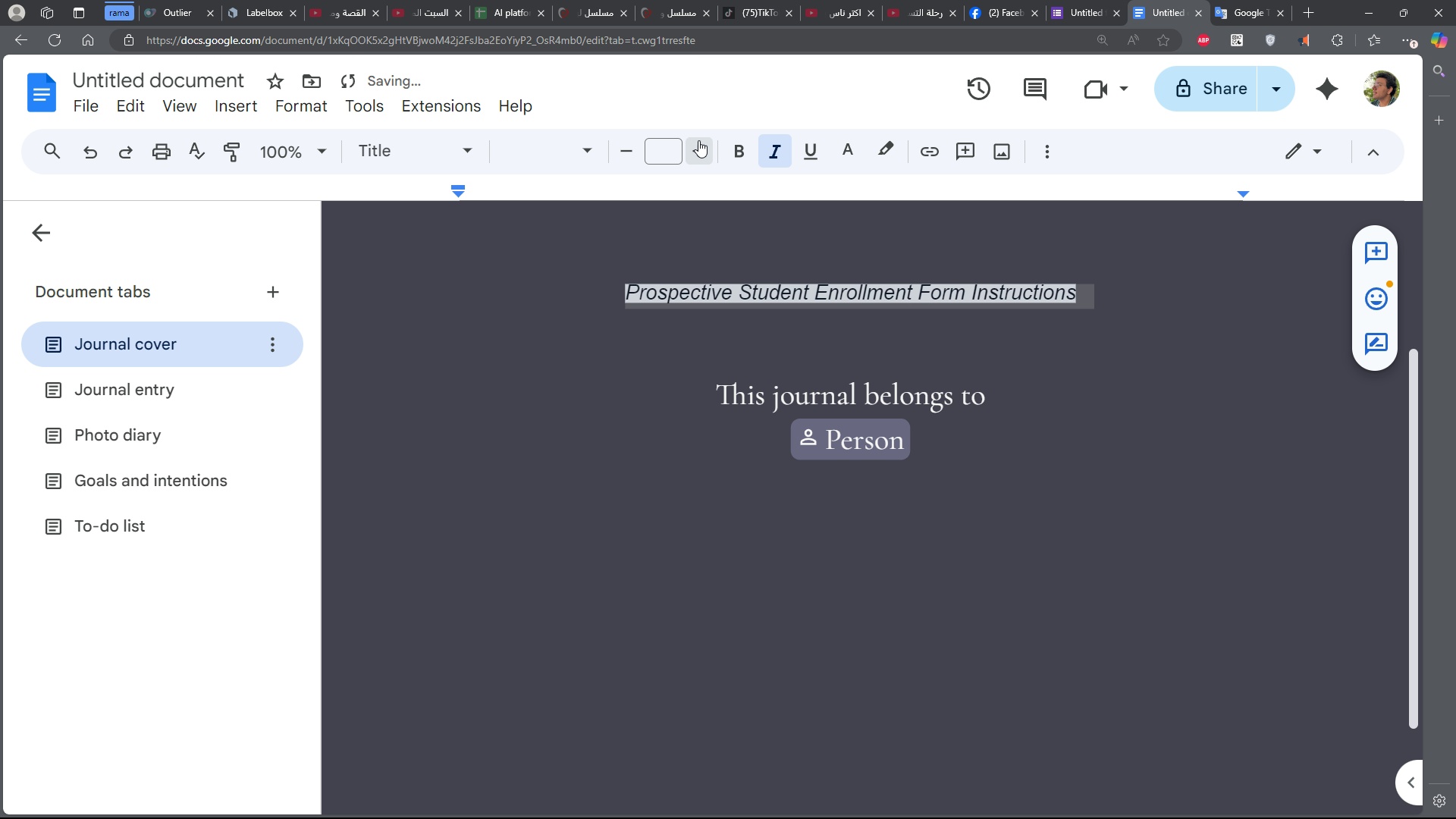 
triple_click([698, 140])
 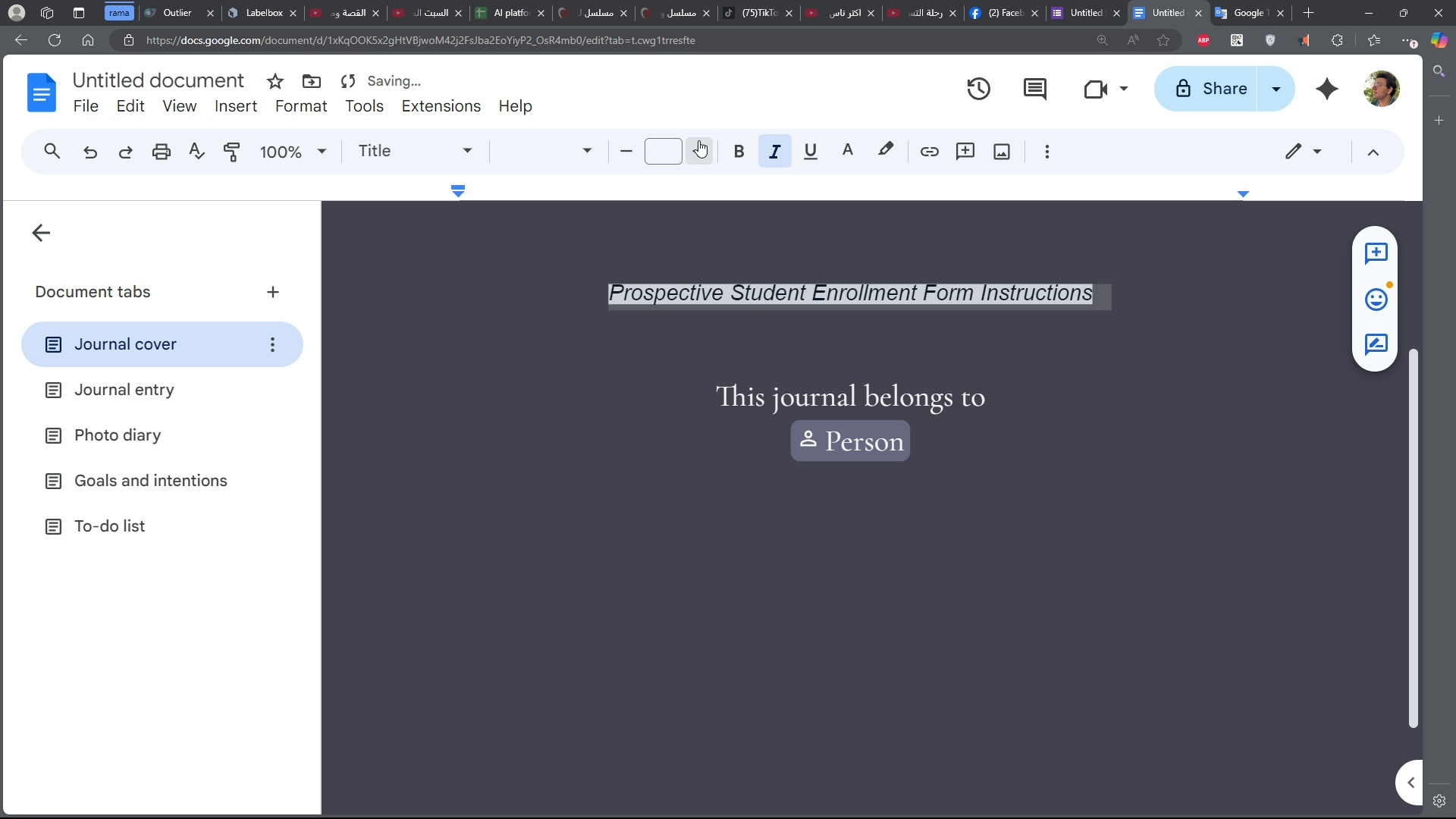 
triple_click([698, 140])
 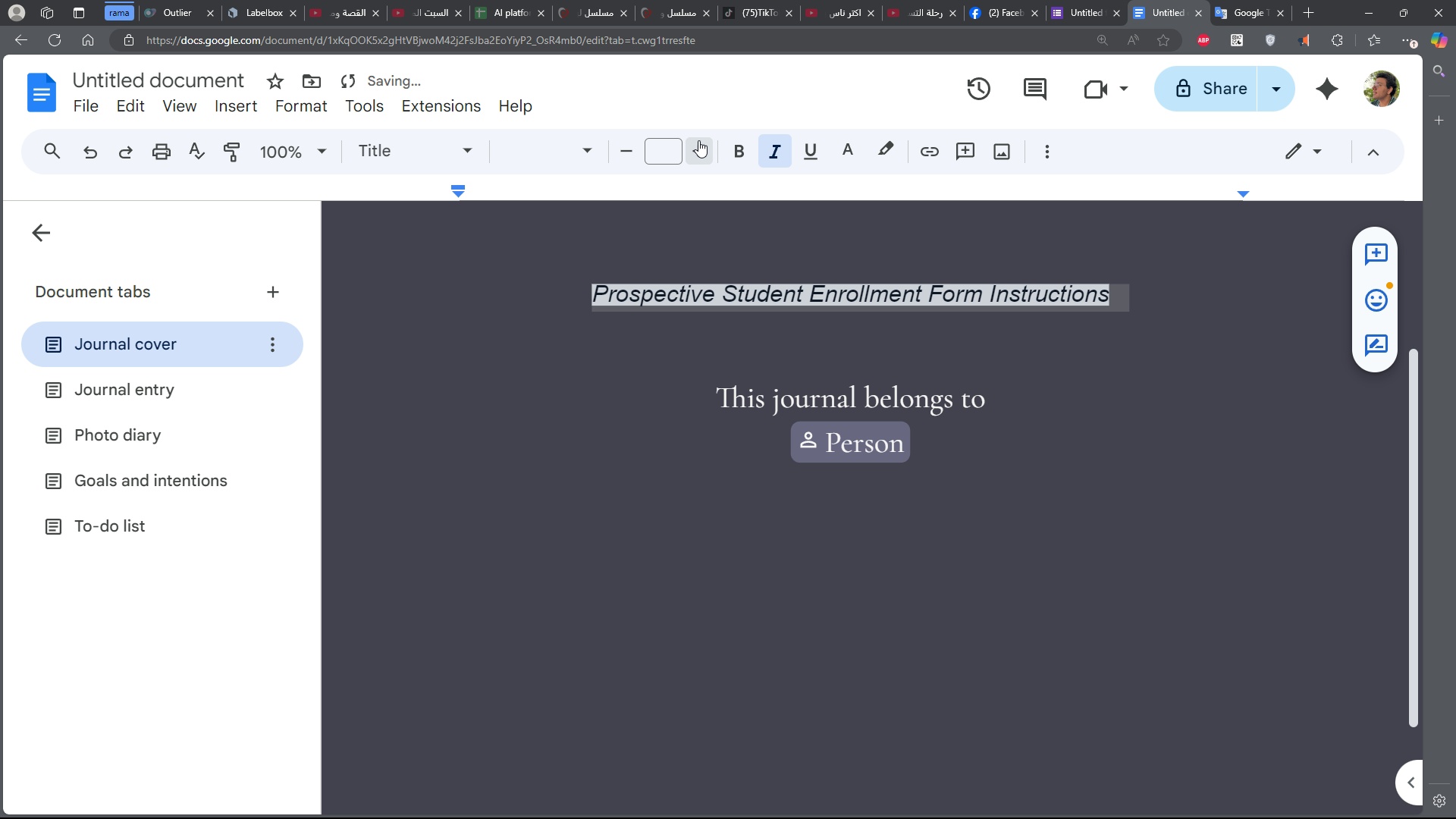 
triple_click([698, 140])
 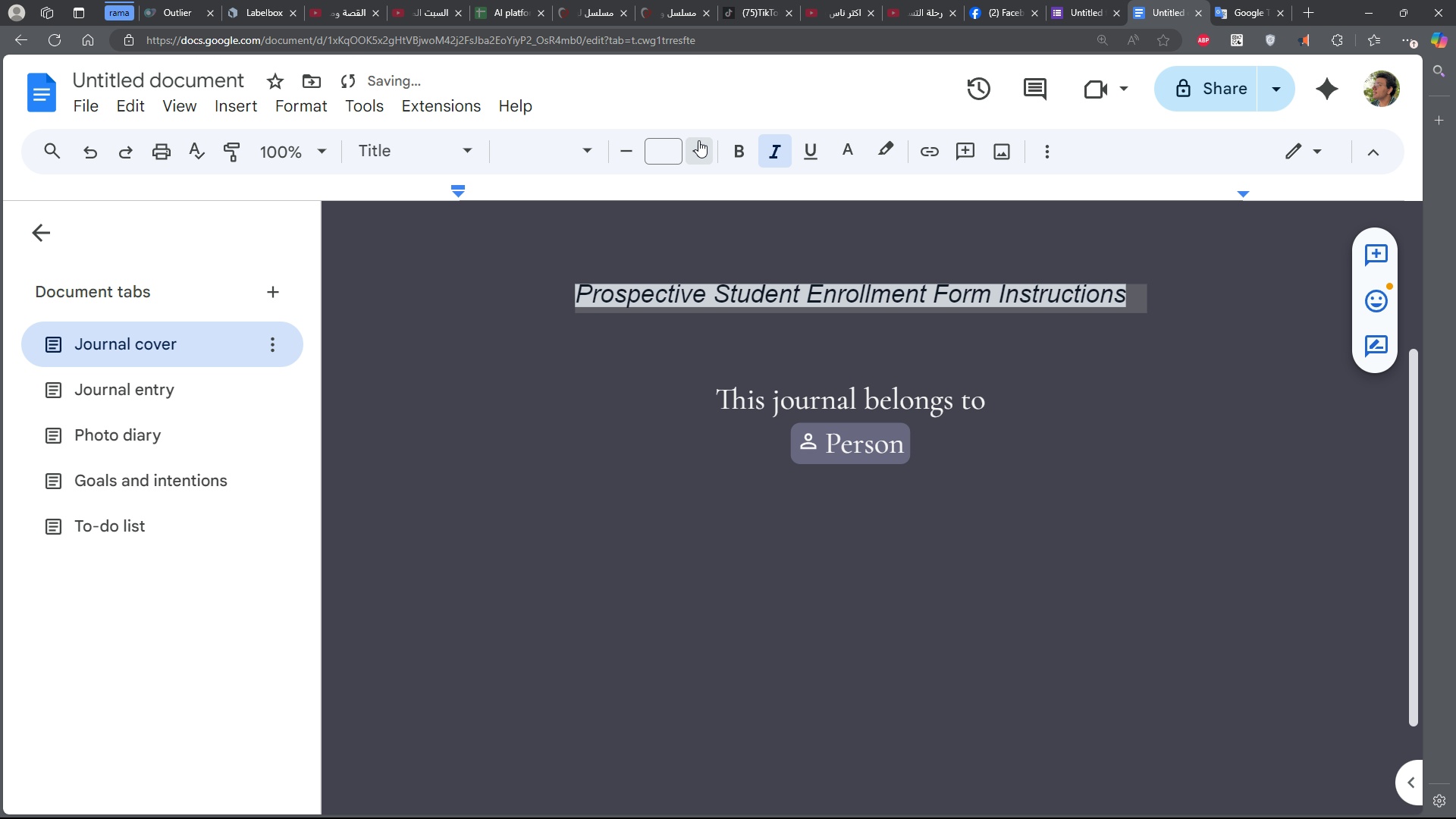 
triple_click([698, 140])
 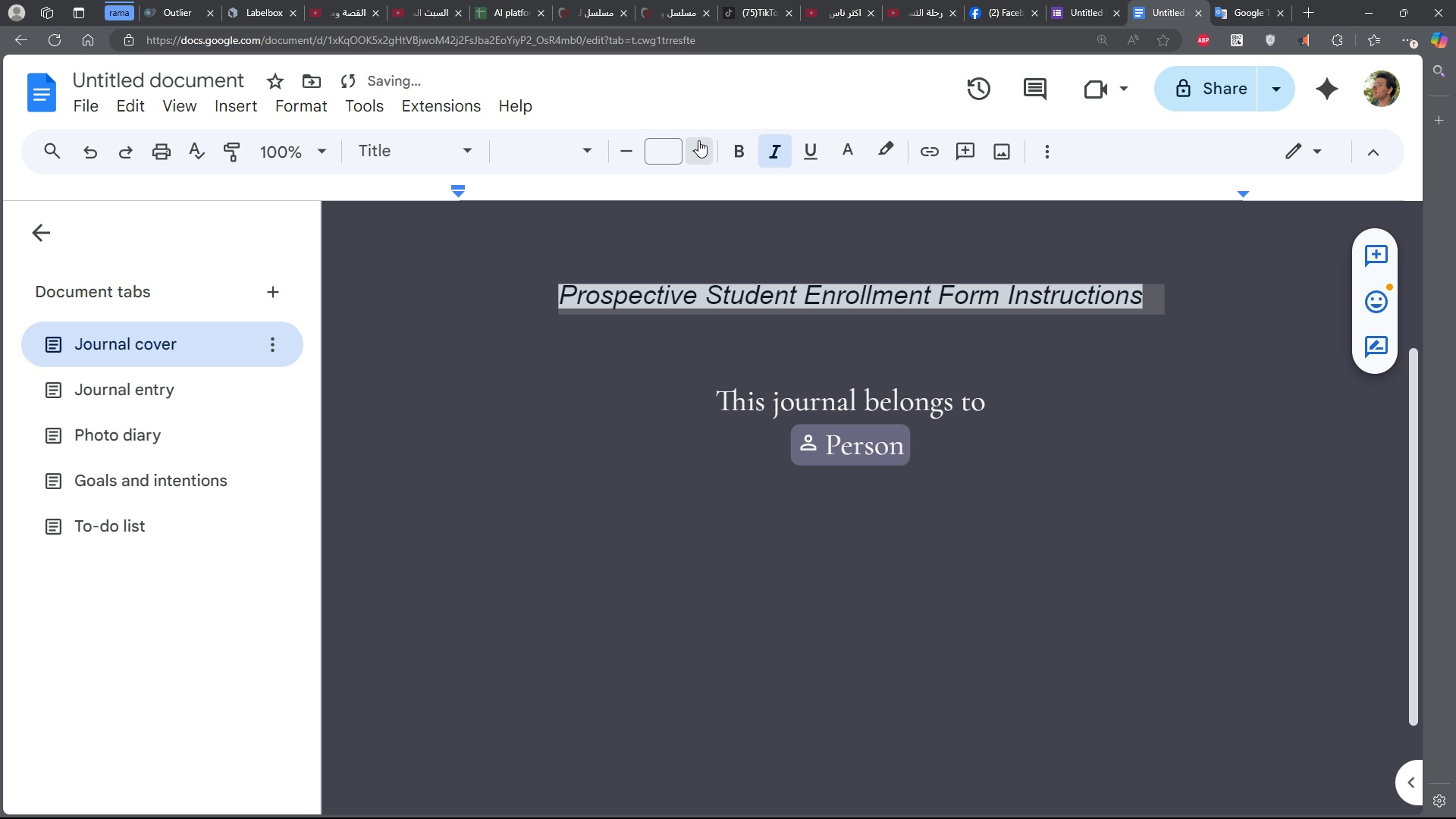 
triple_click([698, 140])
 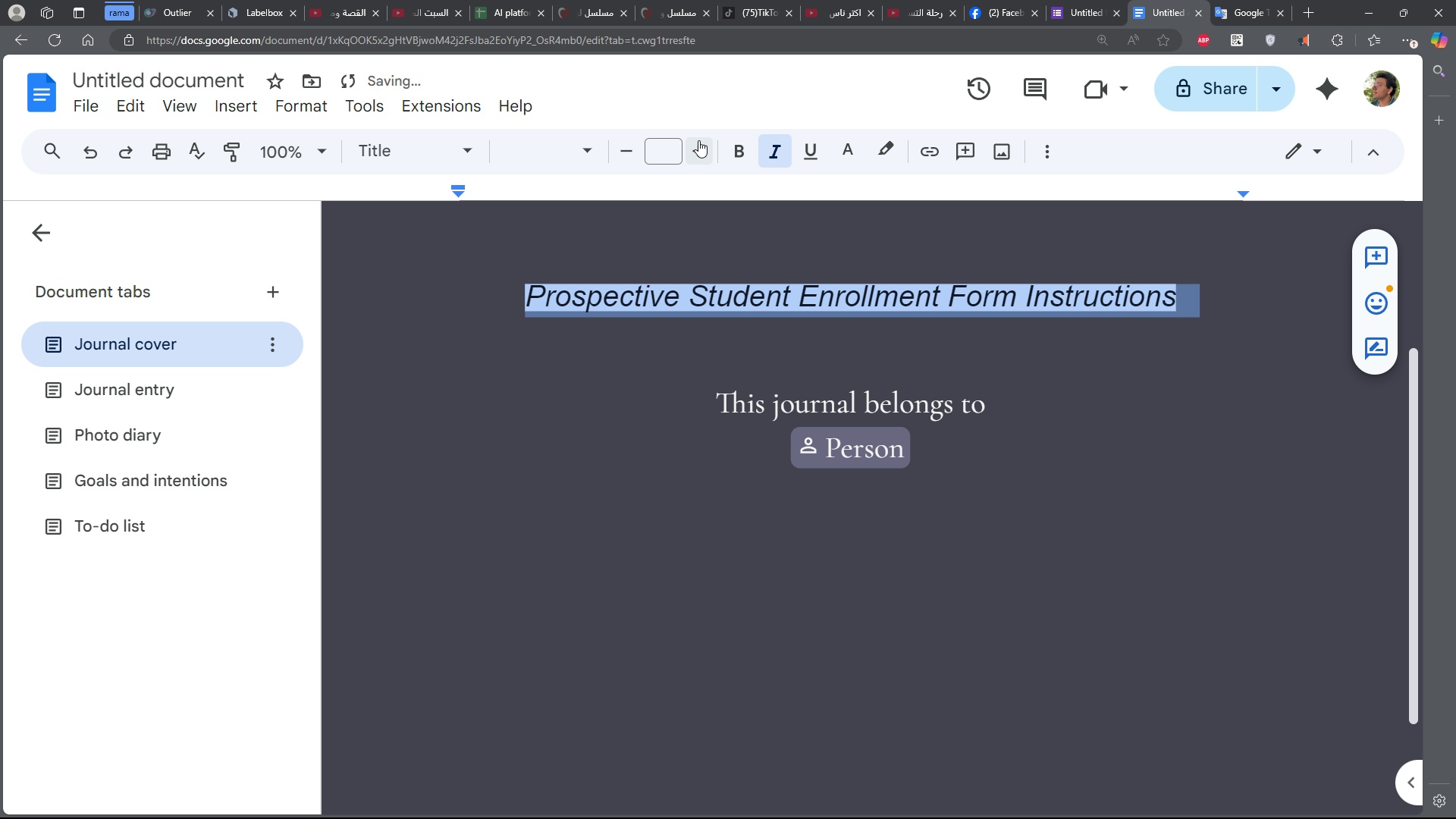 
triple_click([698, 140])
 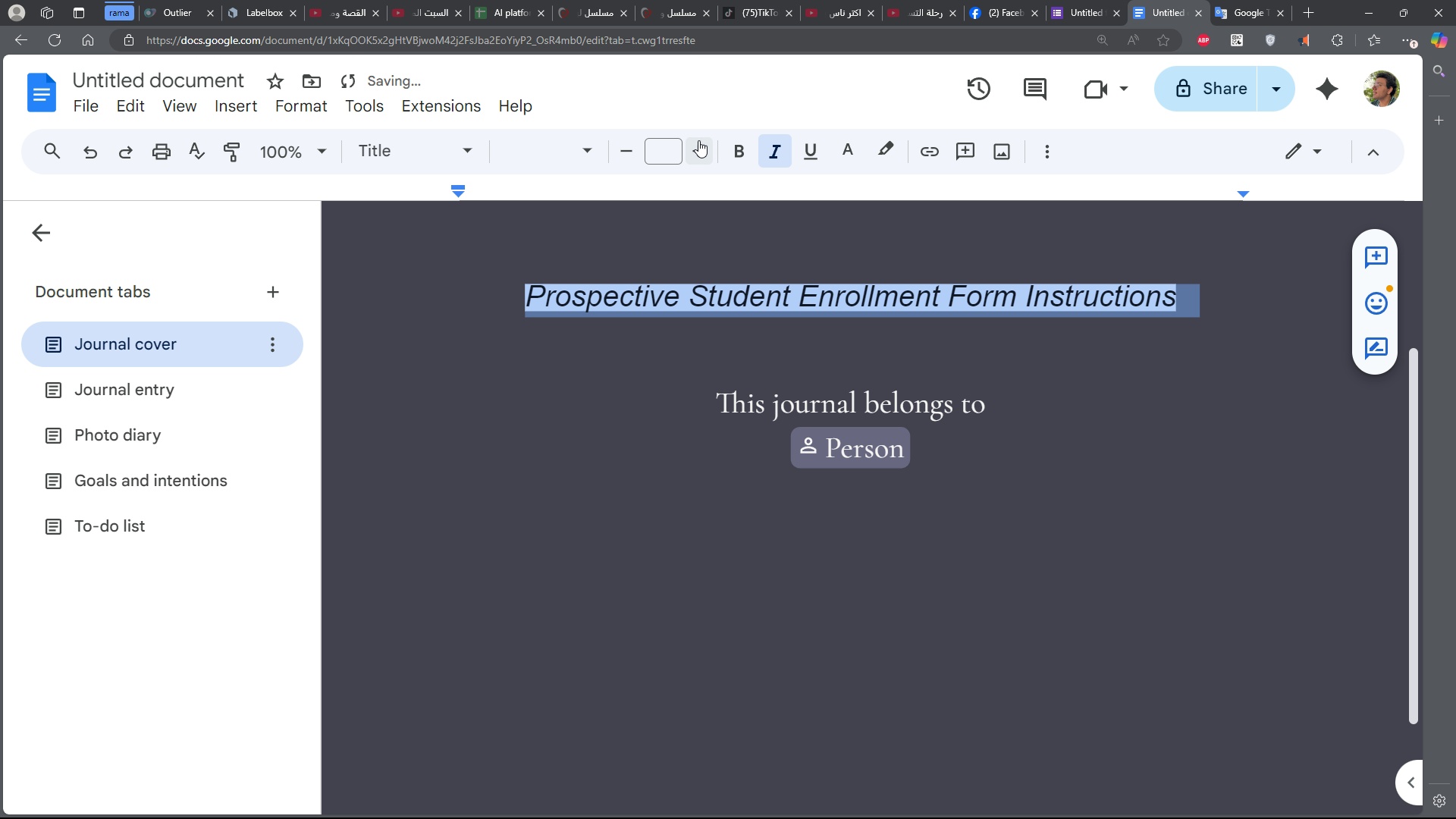 
triple_click([698, 140])
 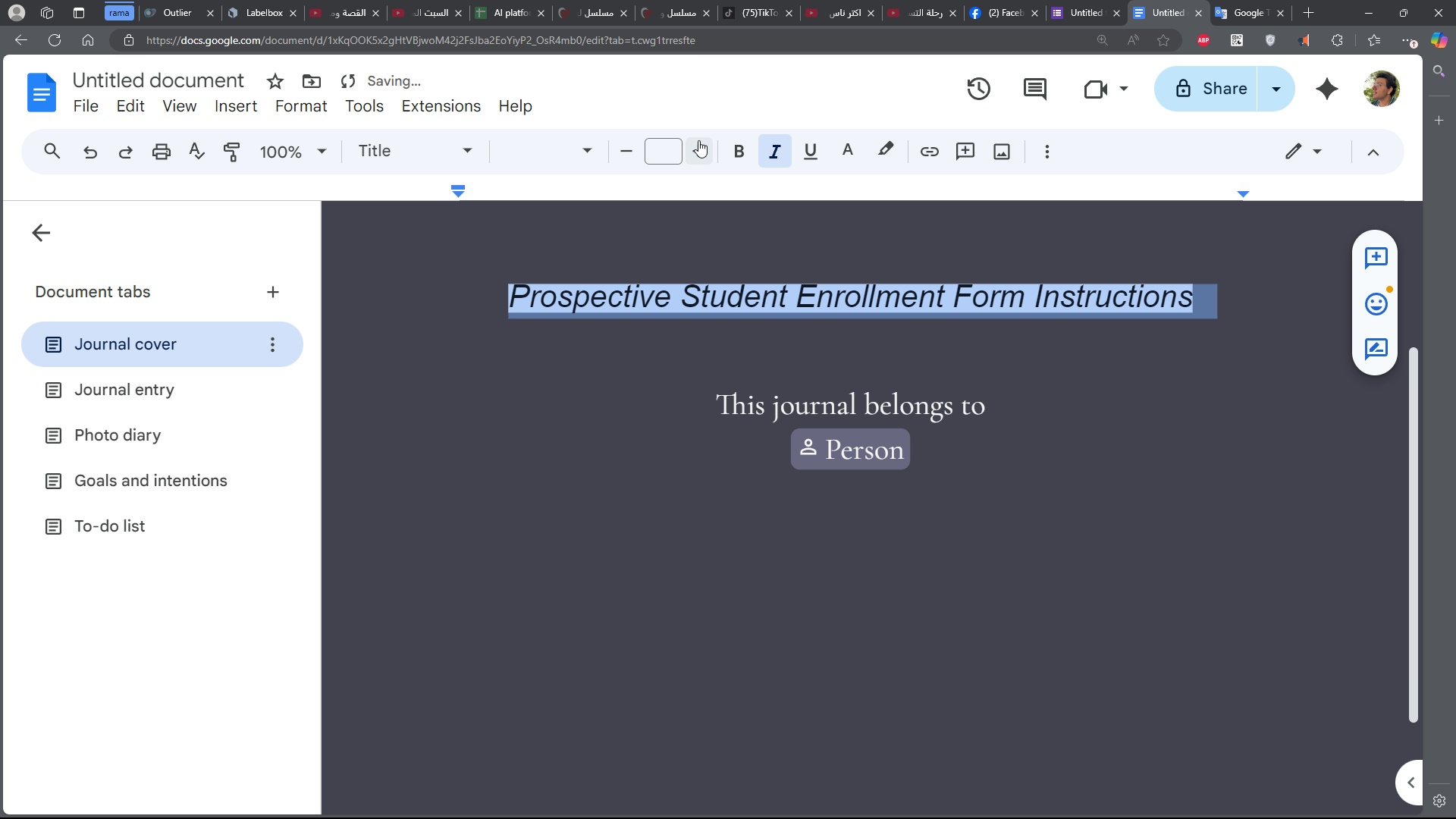 
triple_click([698, 140])
 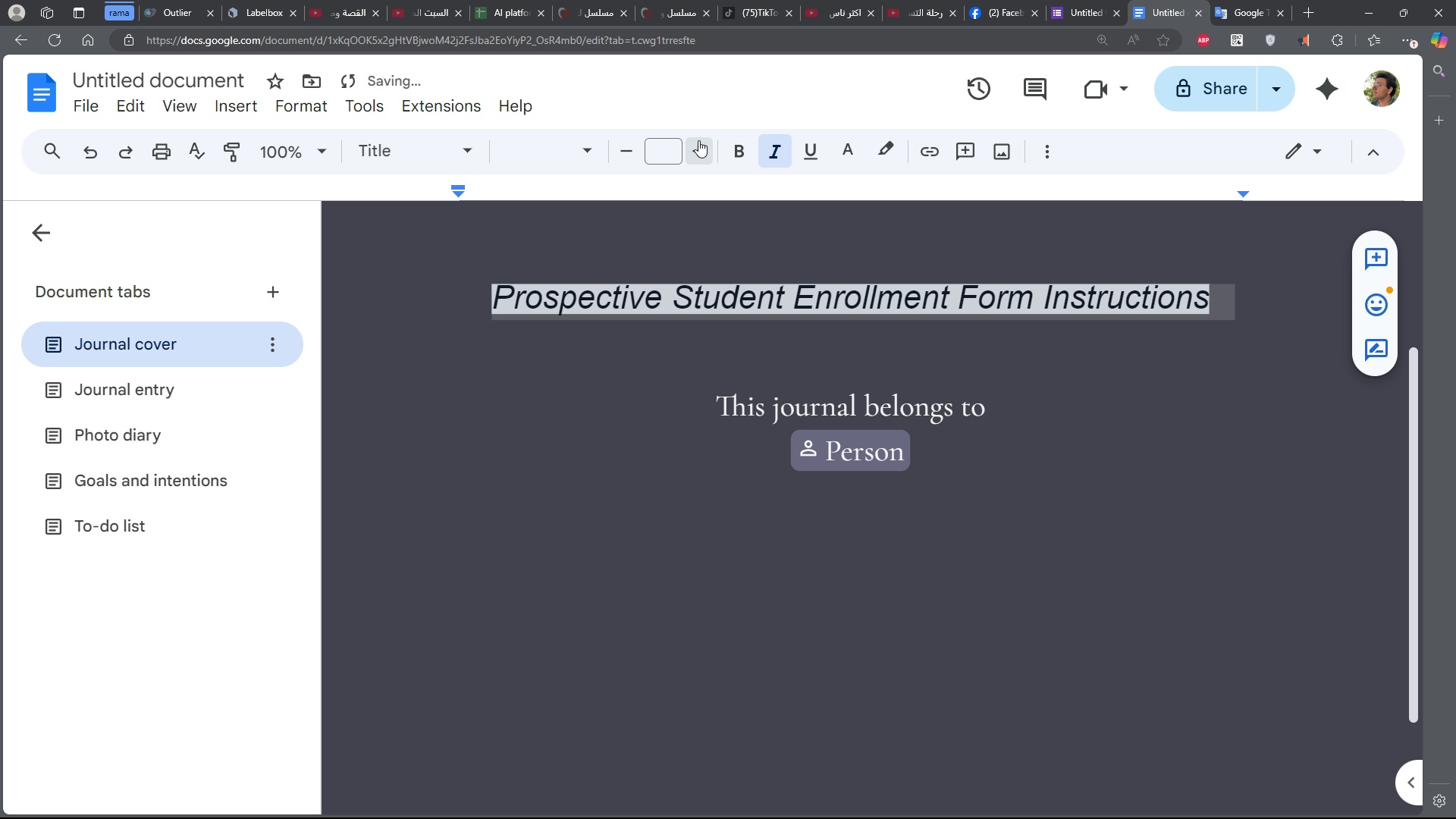 
triple_click([698, 140])
 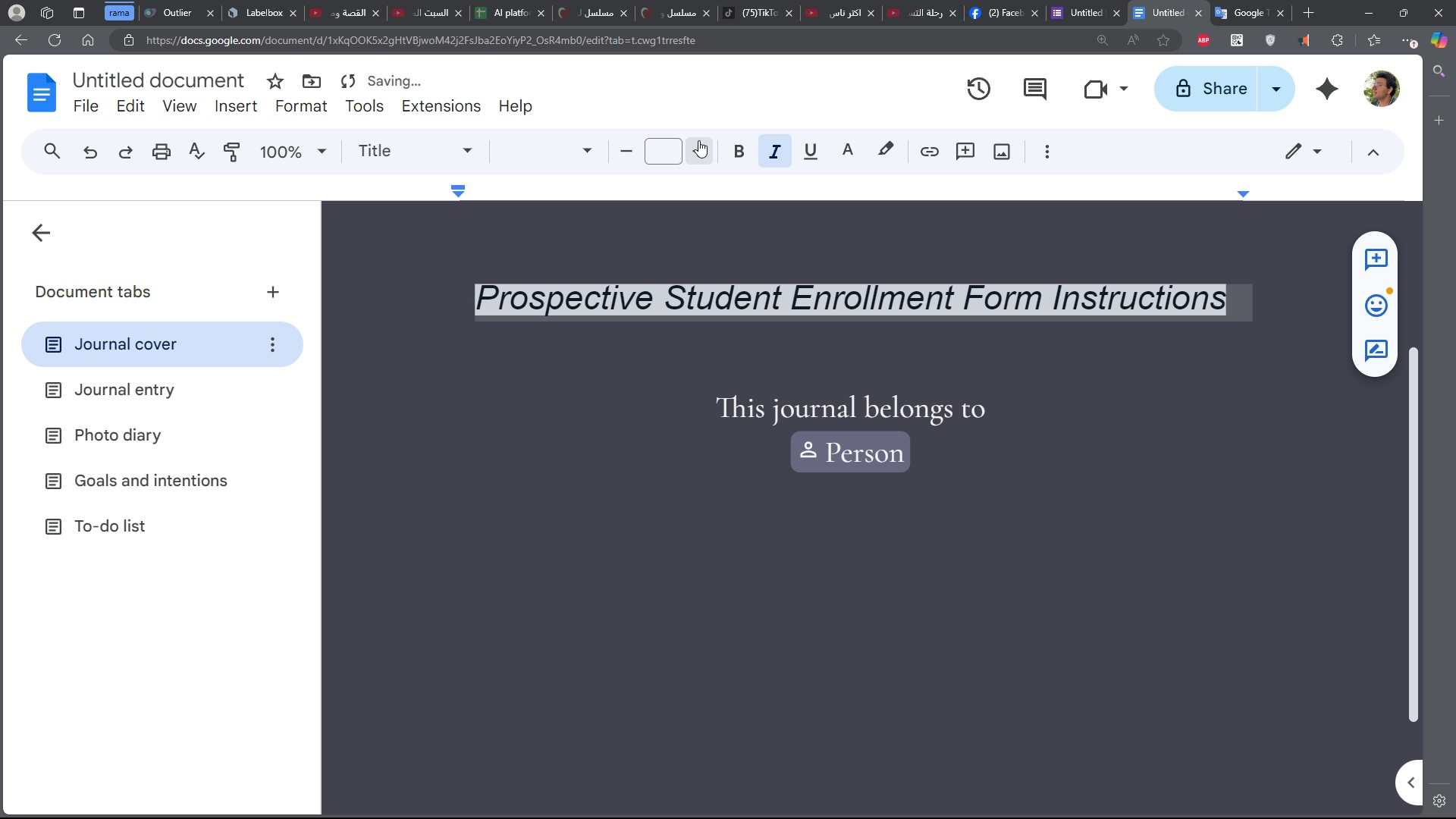 
triple_click([698, 140])
 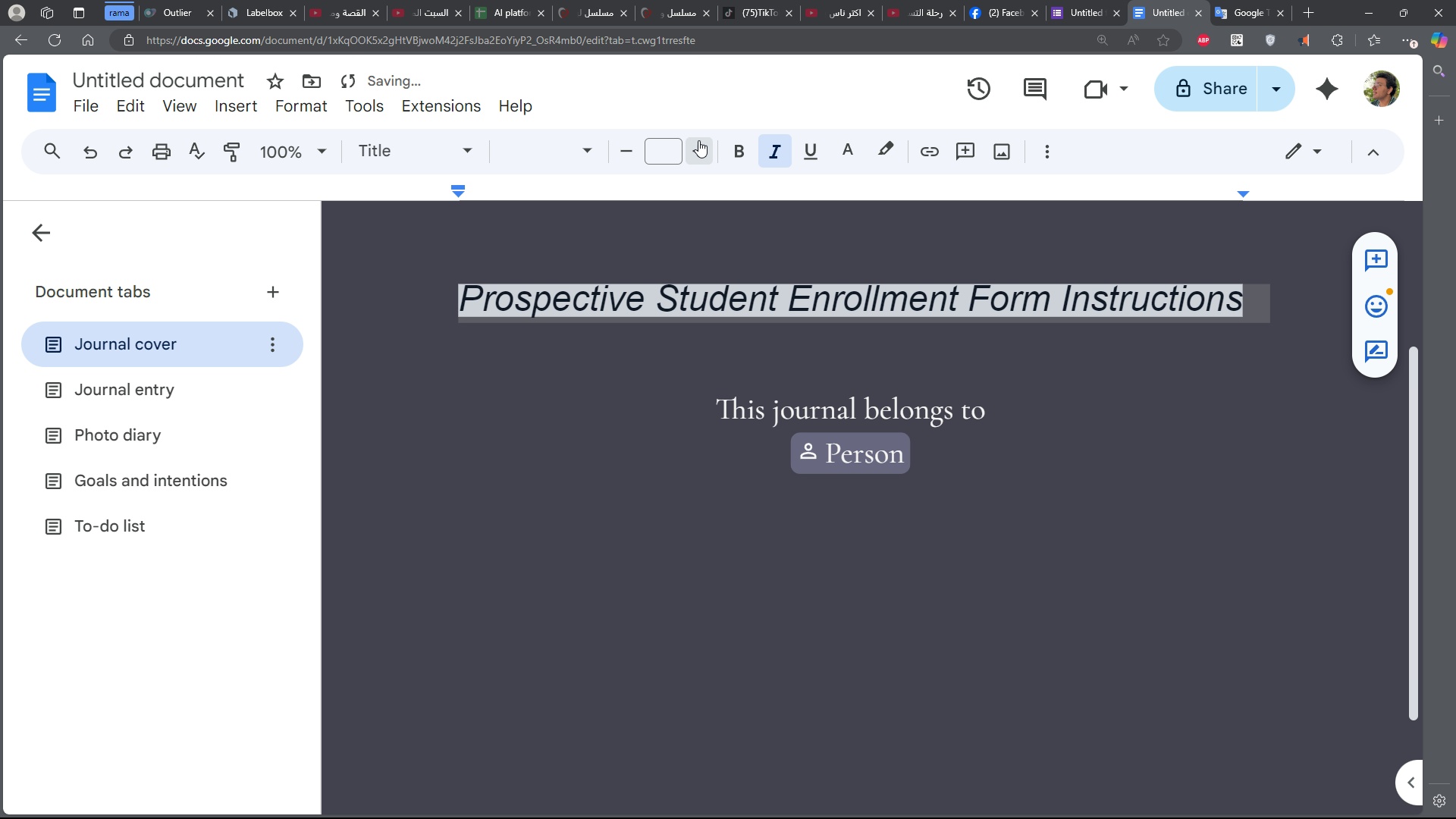 
triple_click([698, 140])
 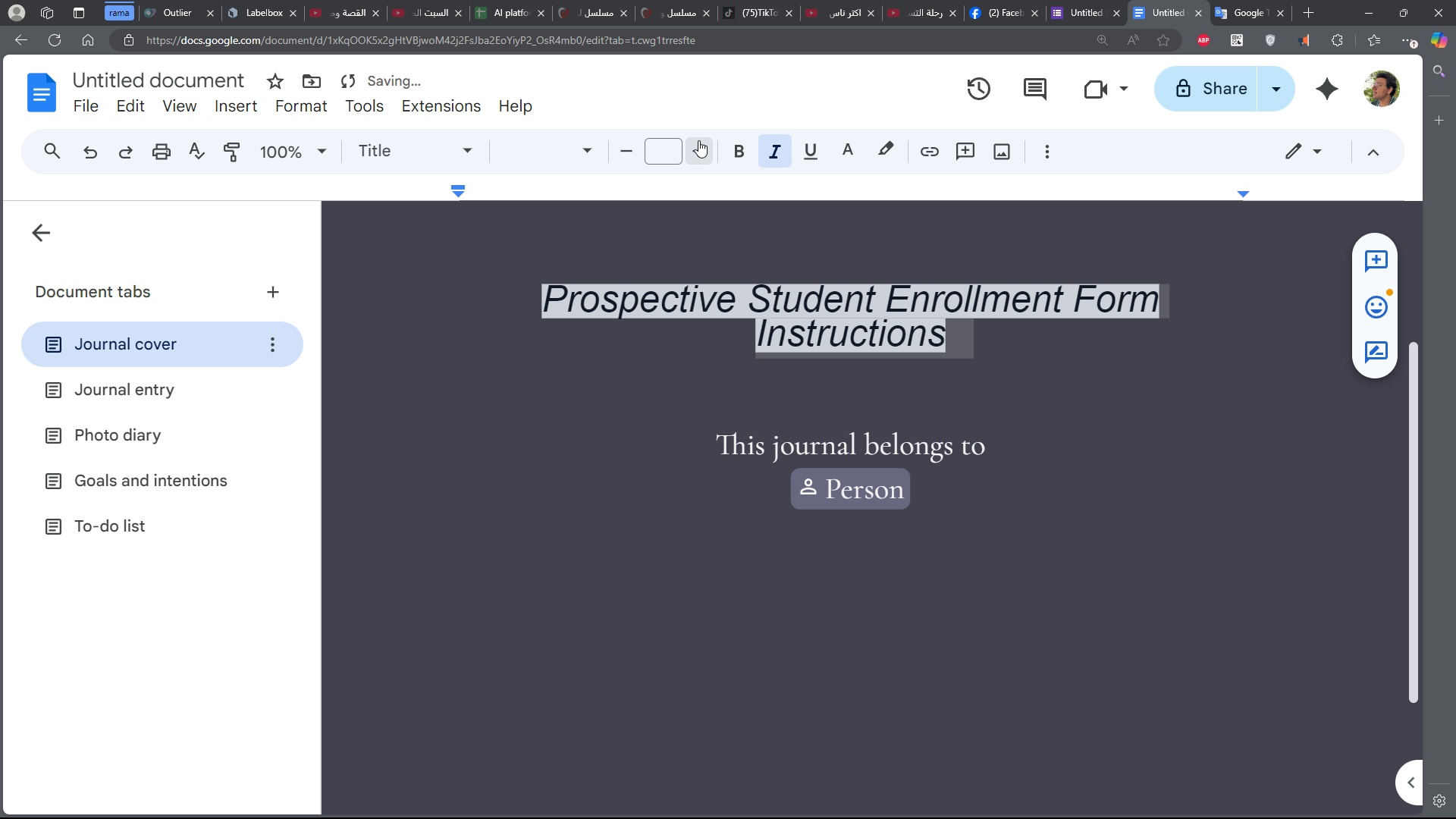 
triple_click([698, 140])
 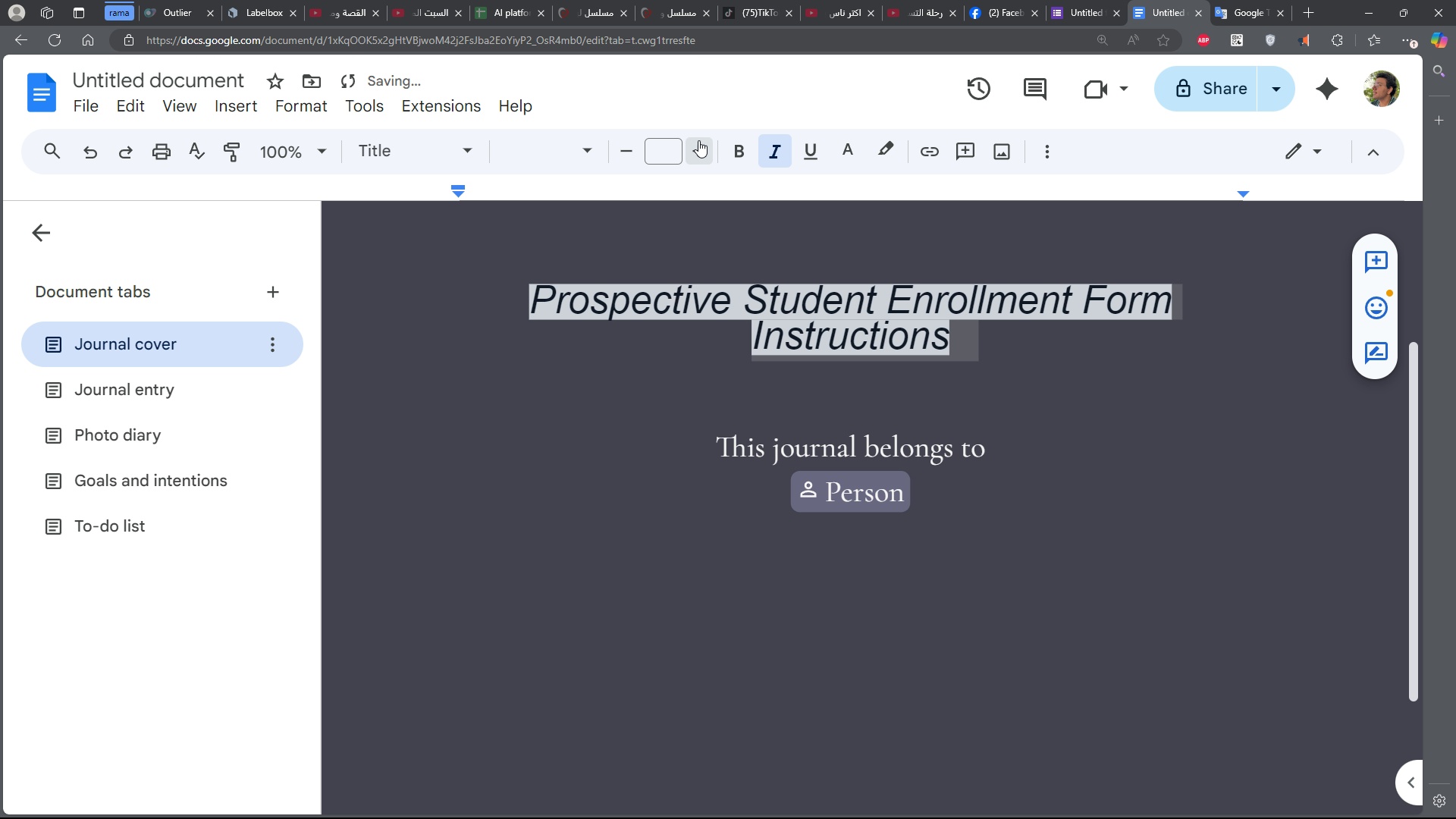 
triple_click([698, 140])
 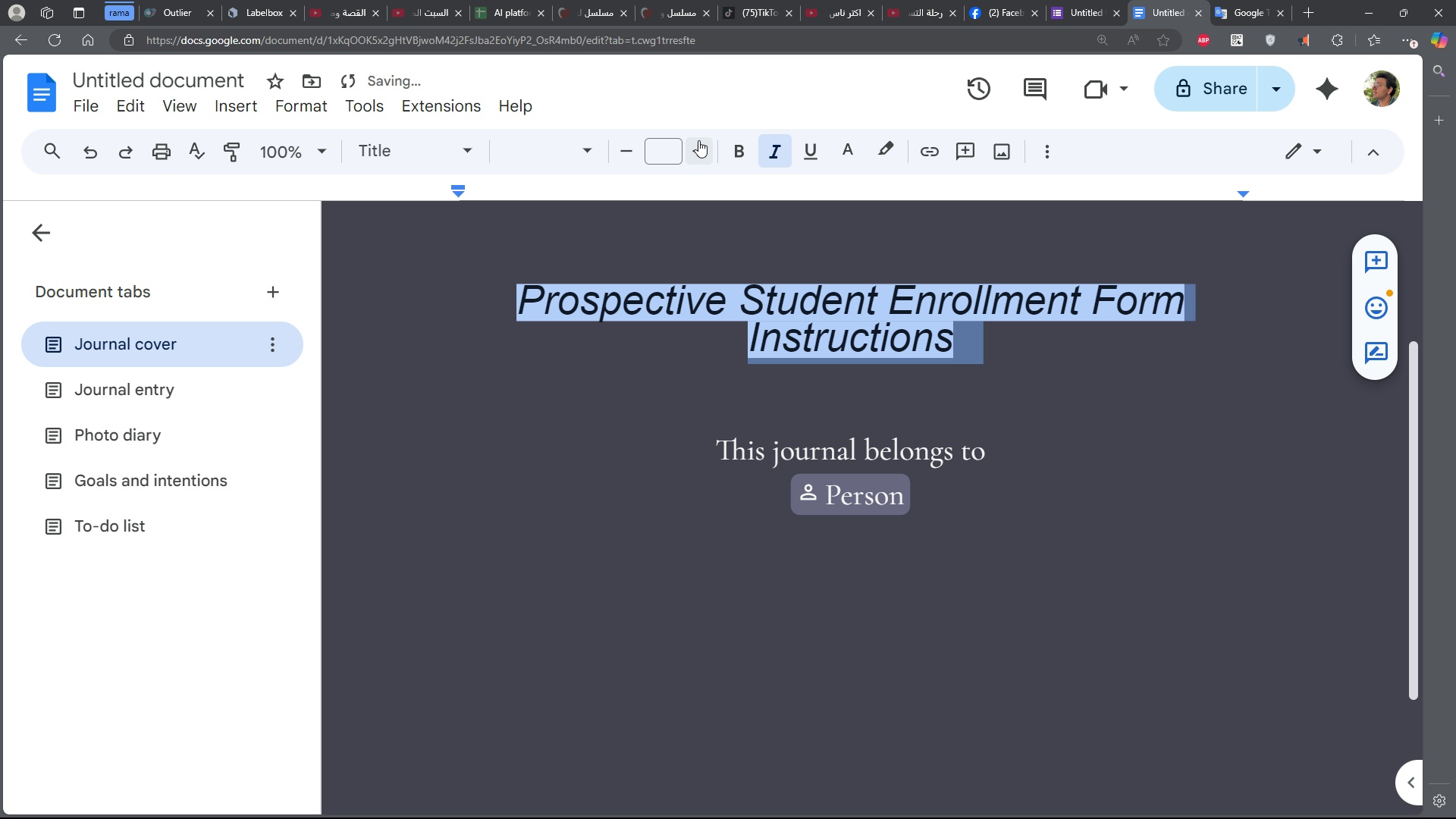 
triple_click([698, 140])
 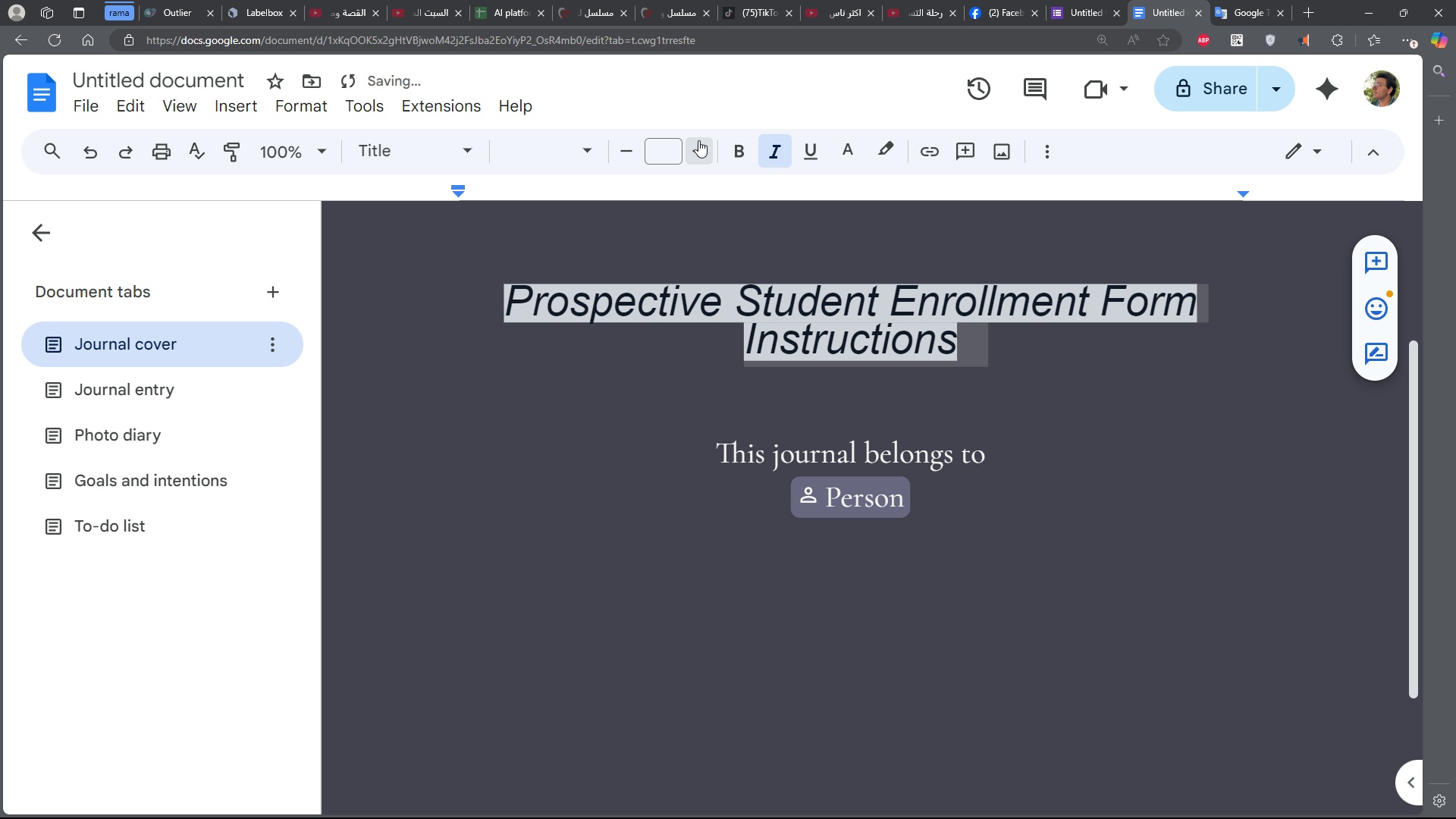 
triple_click([698, 140])
 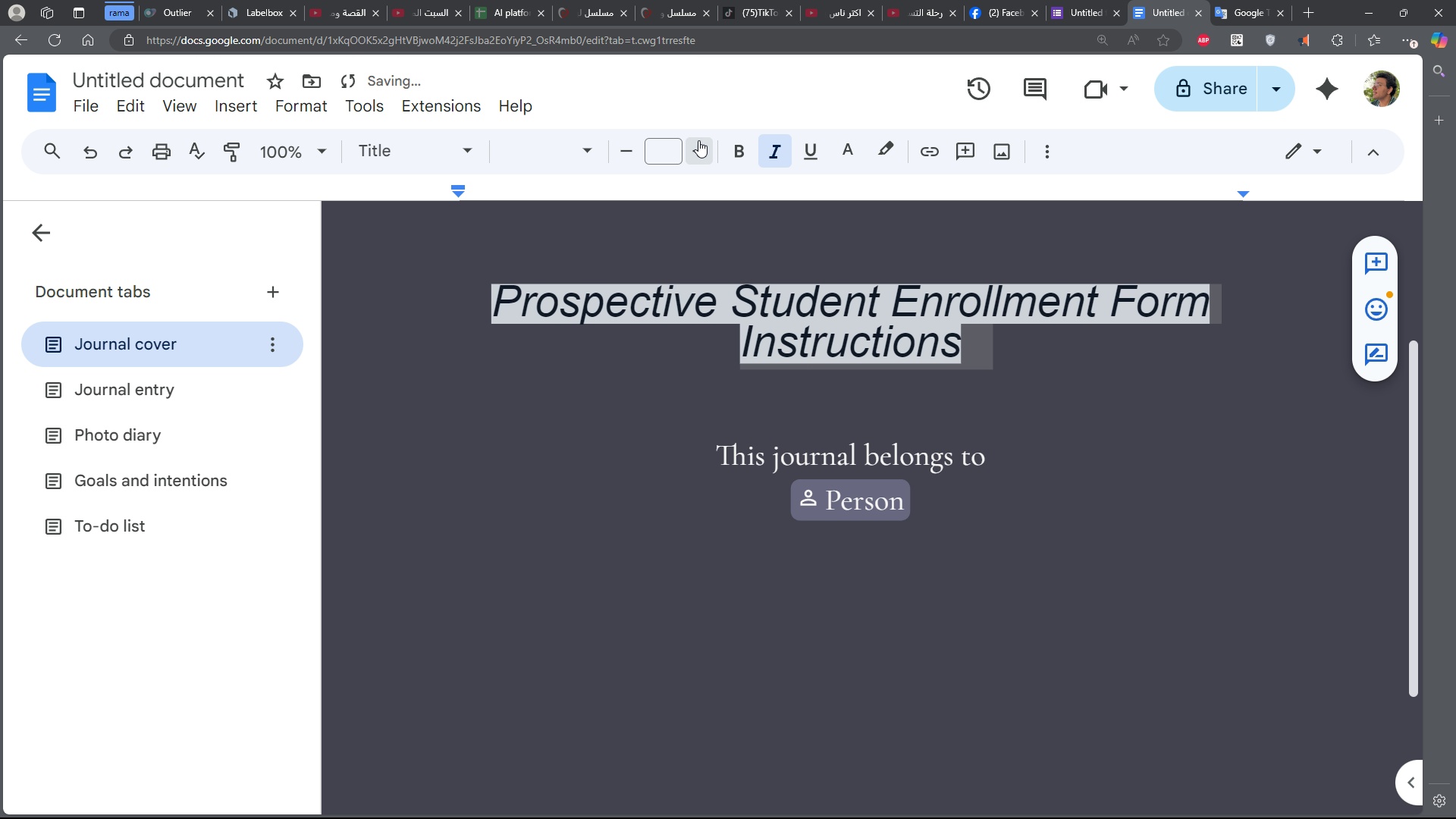 
triple_click([698, 140])
 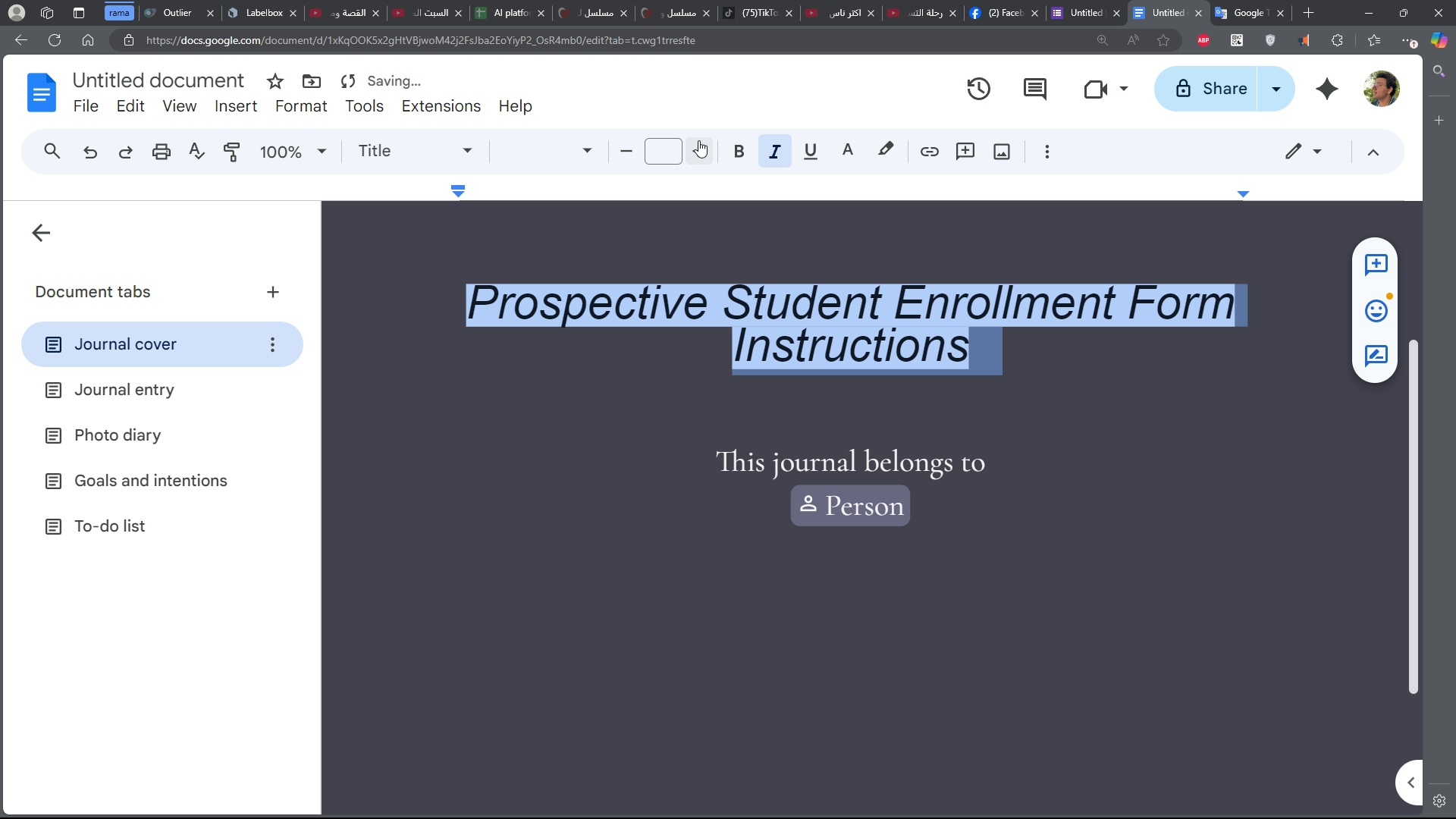 
triple_click([698, 140])
 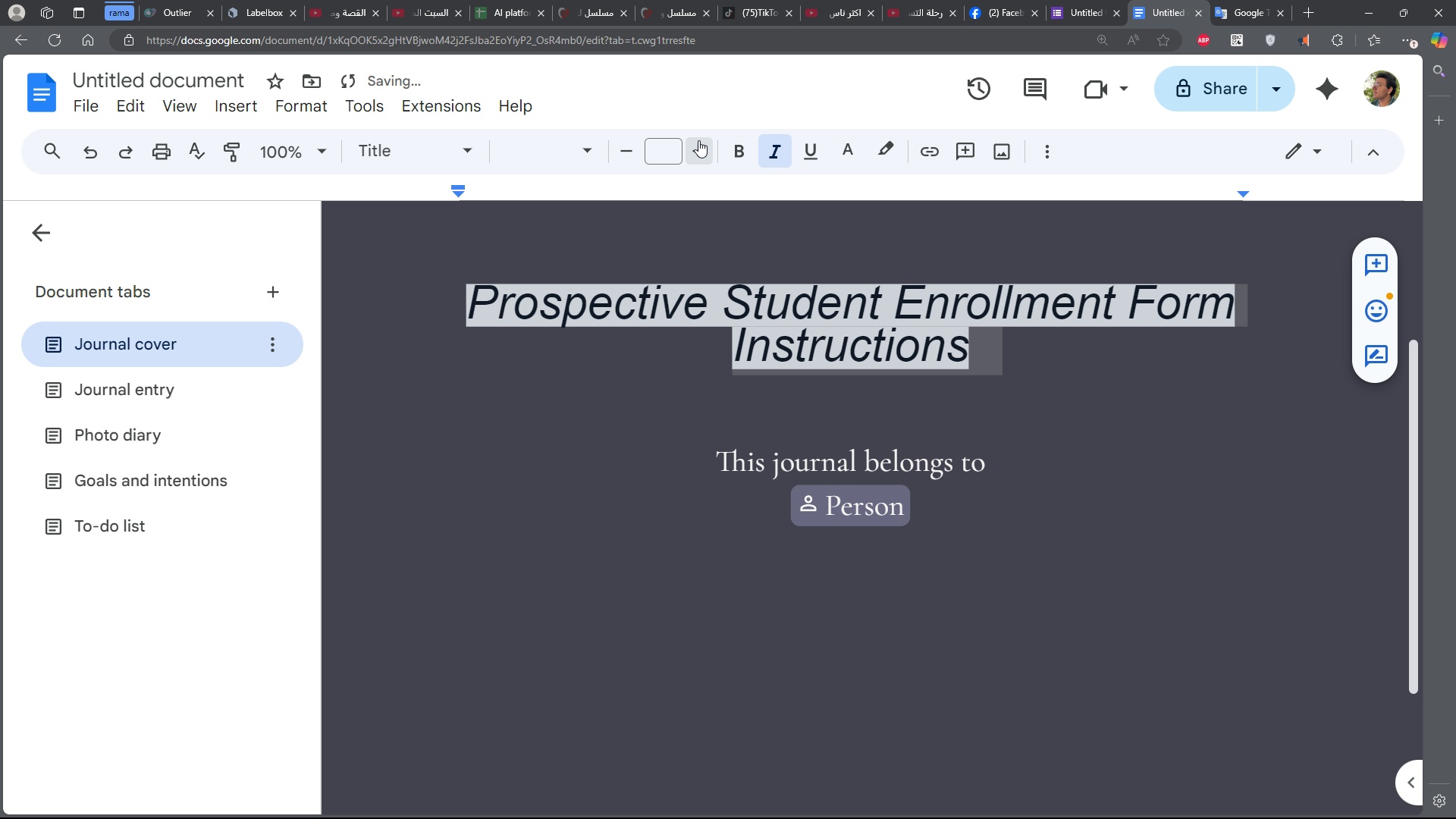 
triple_click([698, 140])
 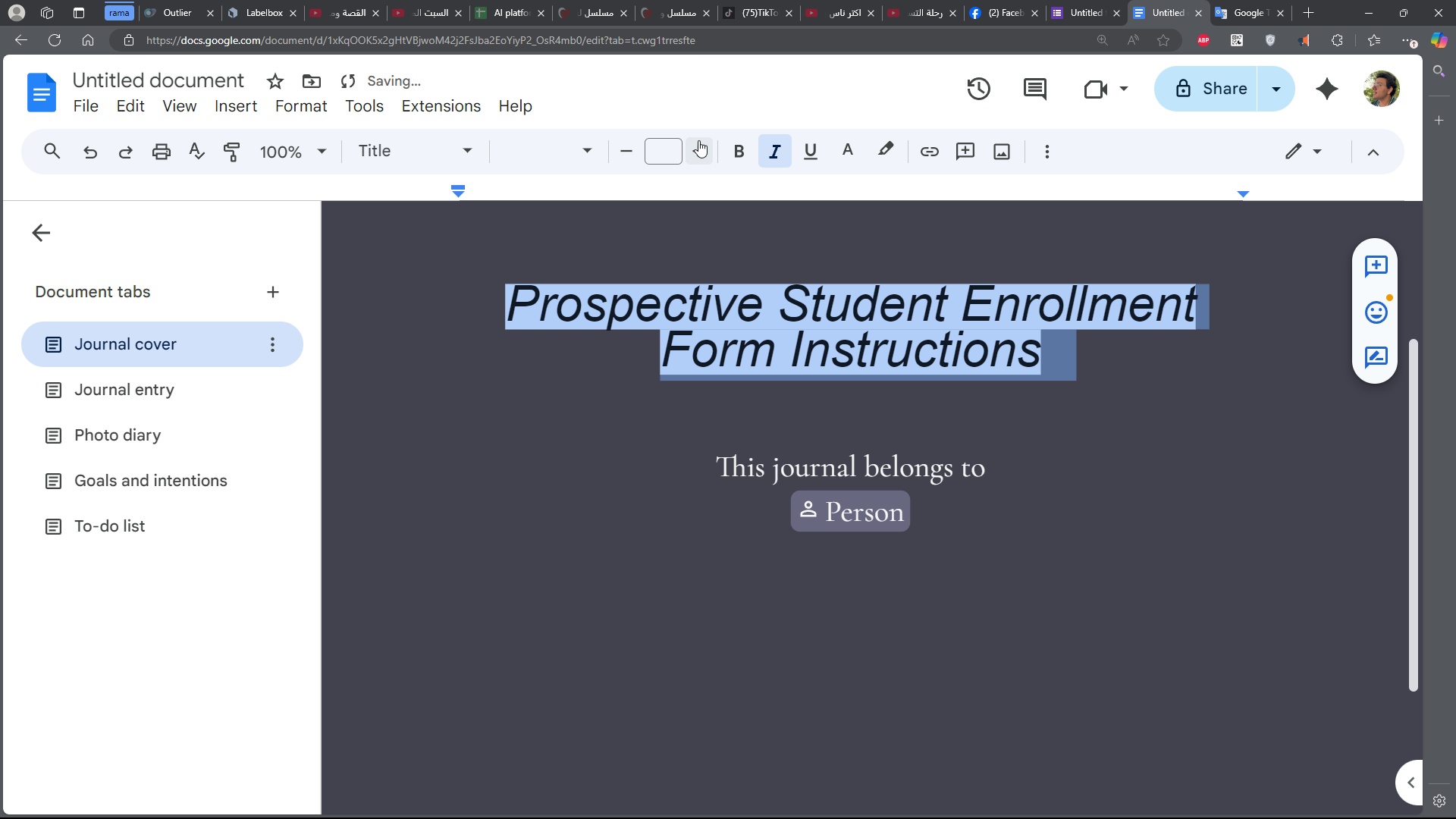 
double_click([698, 140])
 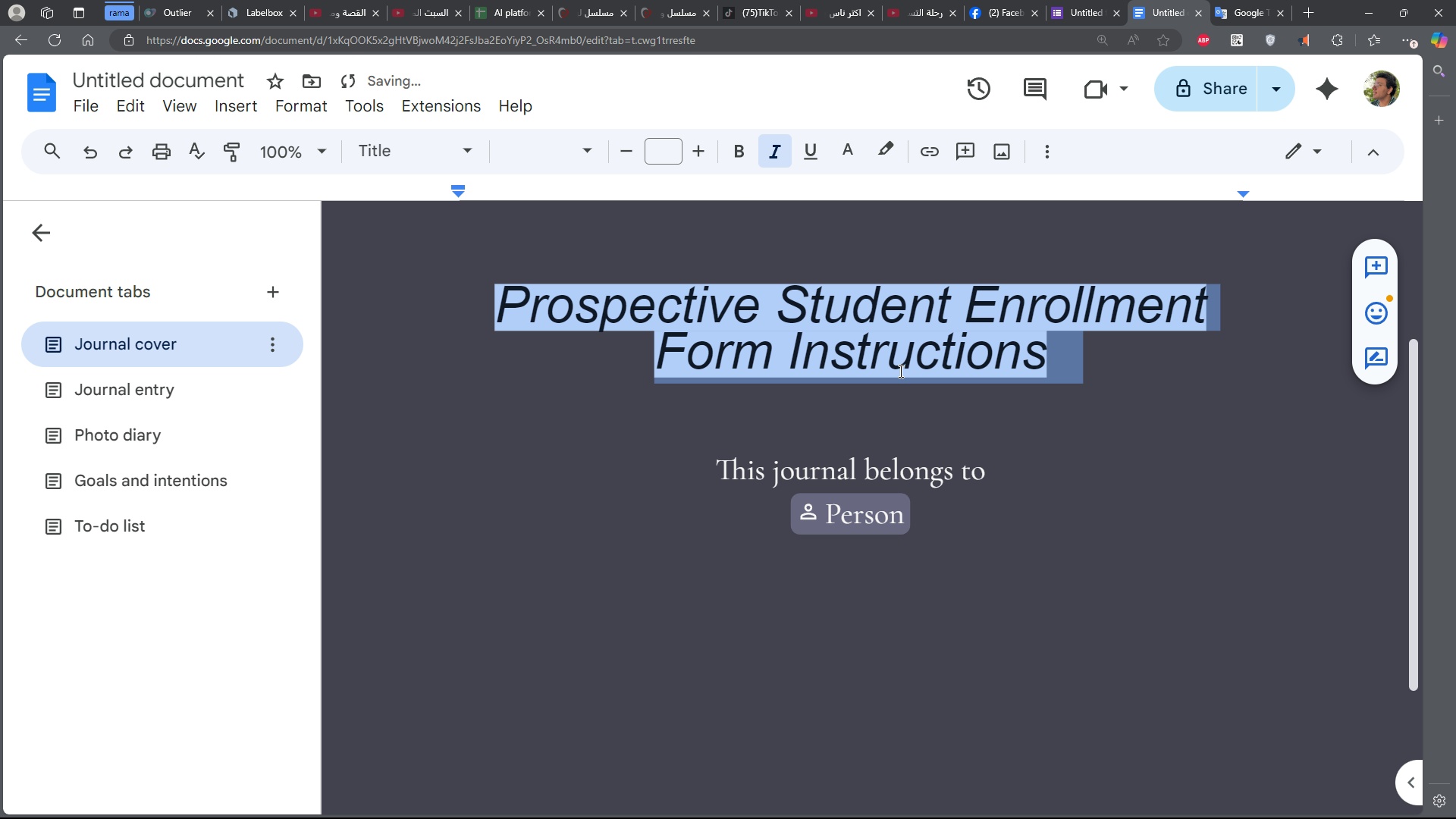 
scroll: coordinate [1142, 564], scroll_direction: up, amount: 4.0
 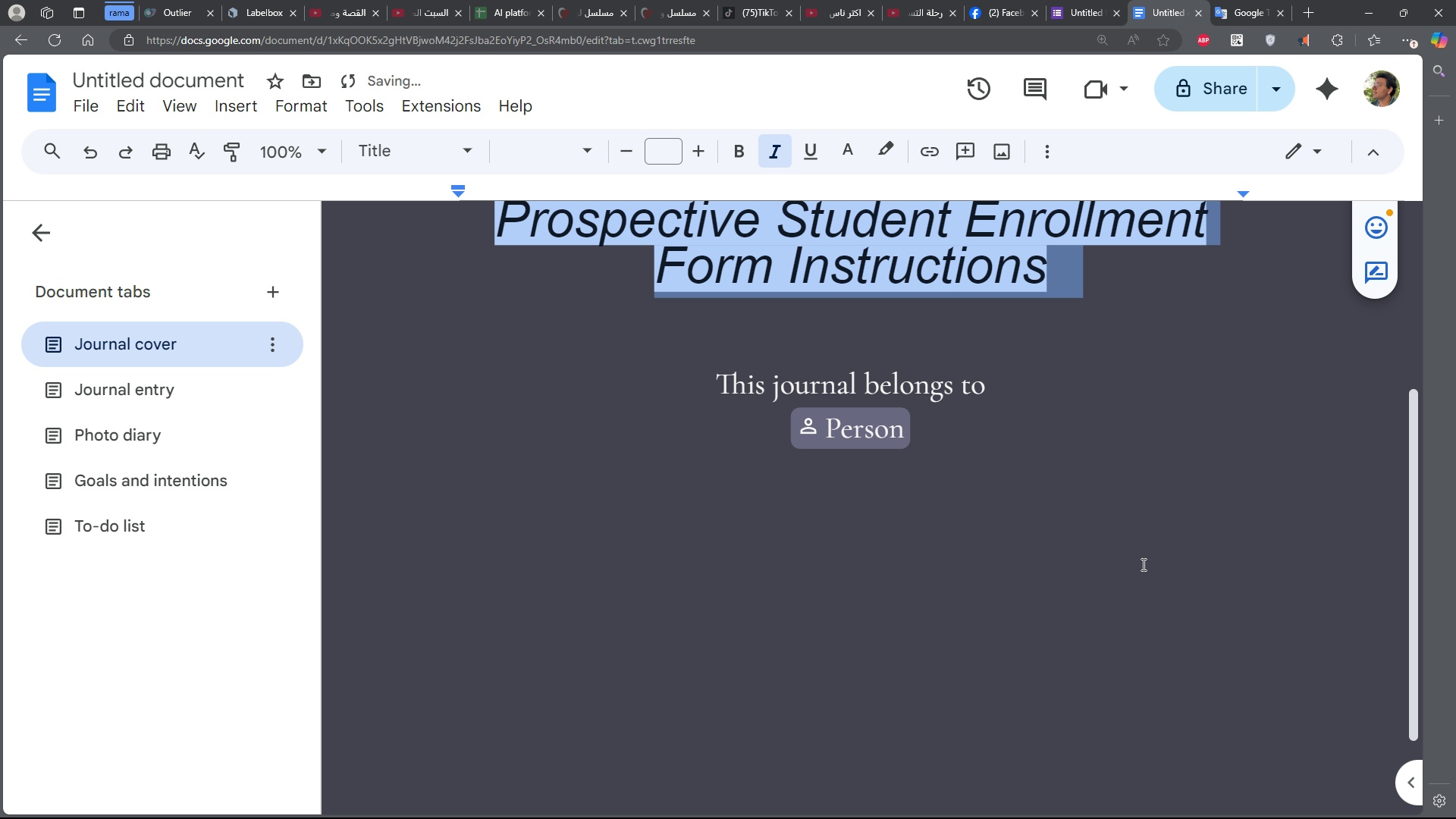 
scroll: coordinate [1142, 564], scroll_direction: none, amount: 0.0
 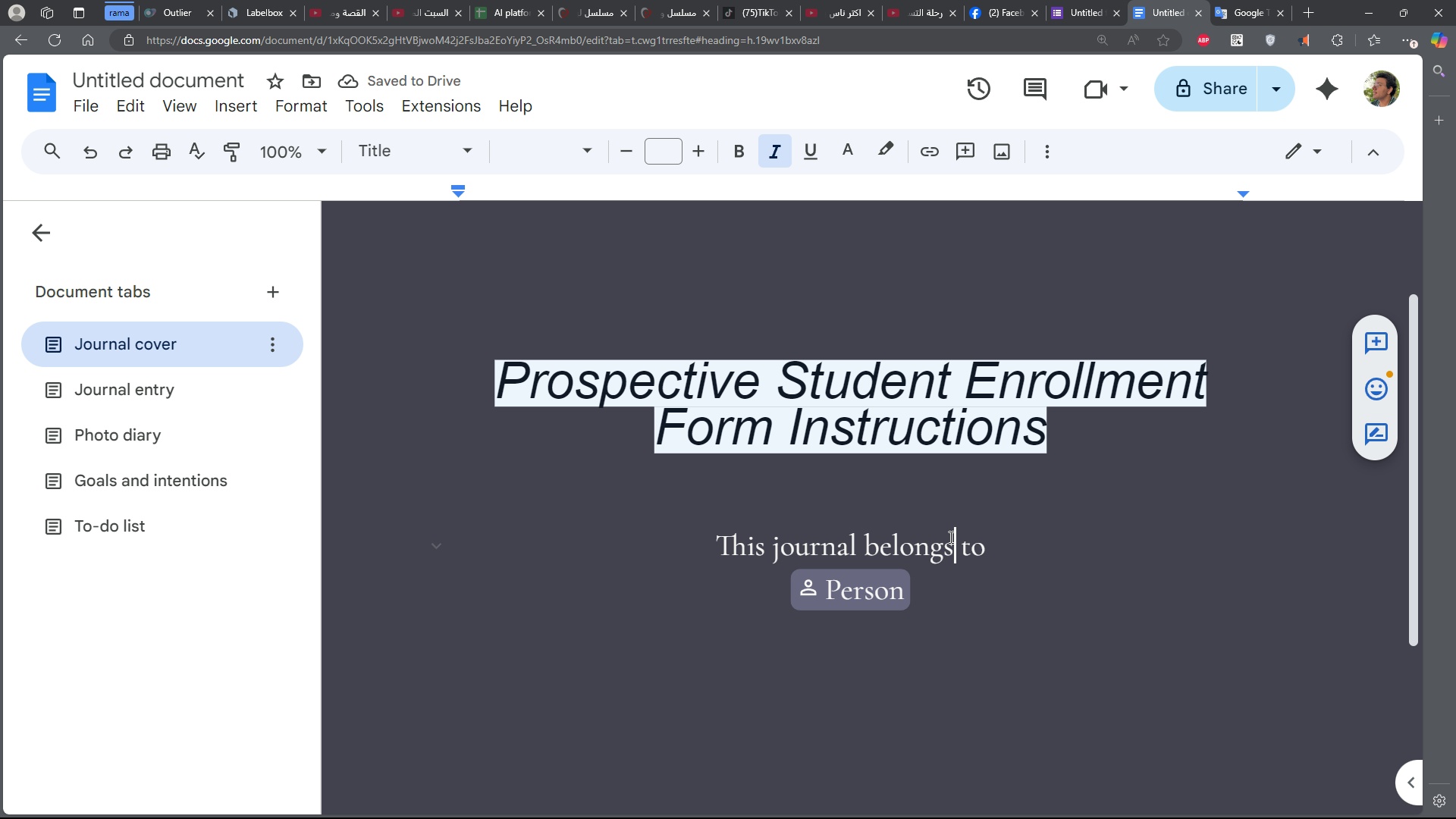 
left_click([949, 537])
 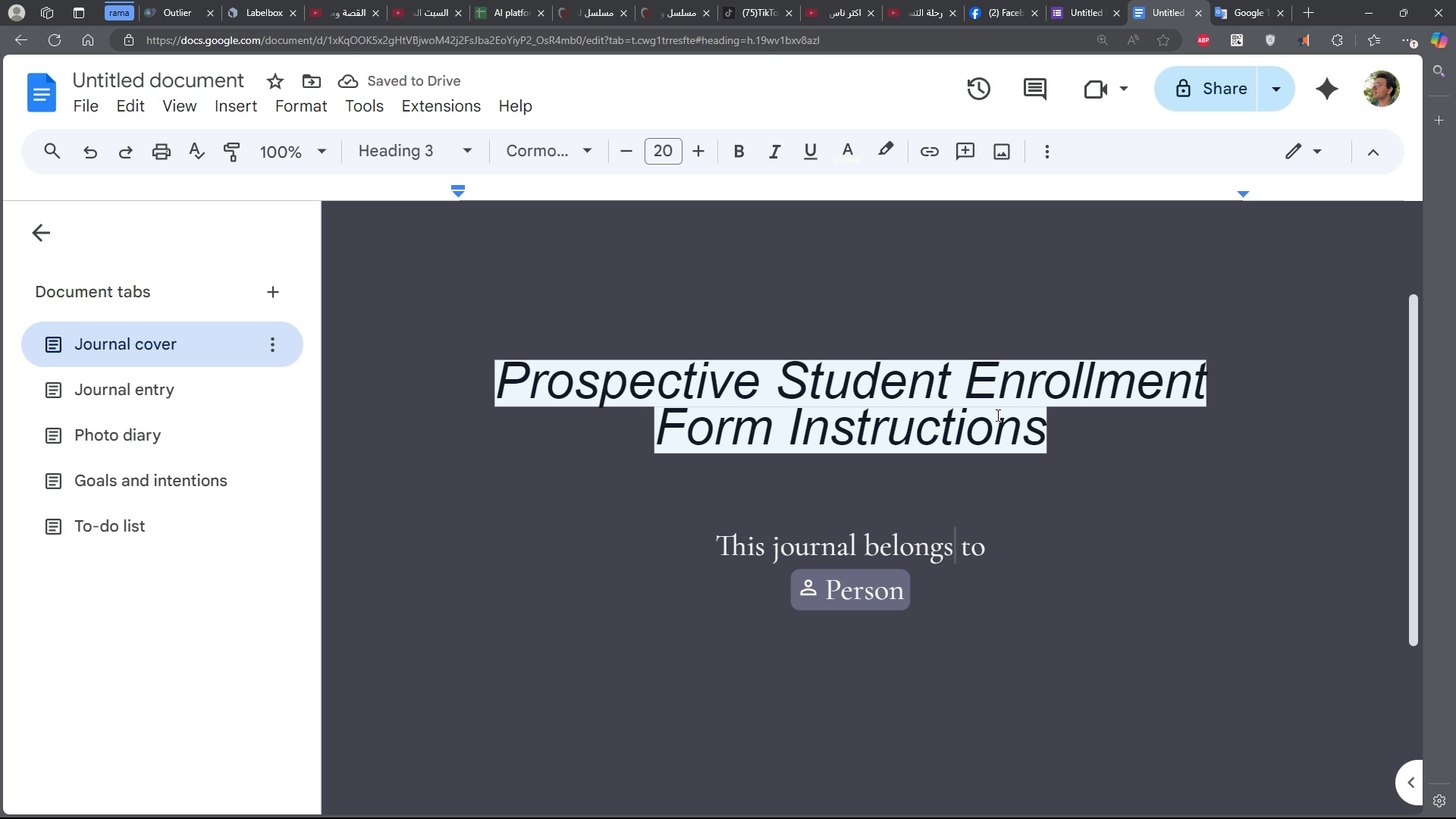 
double_click([996, 415])
 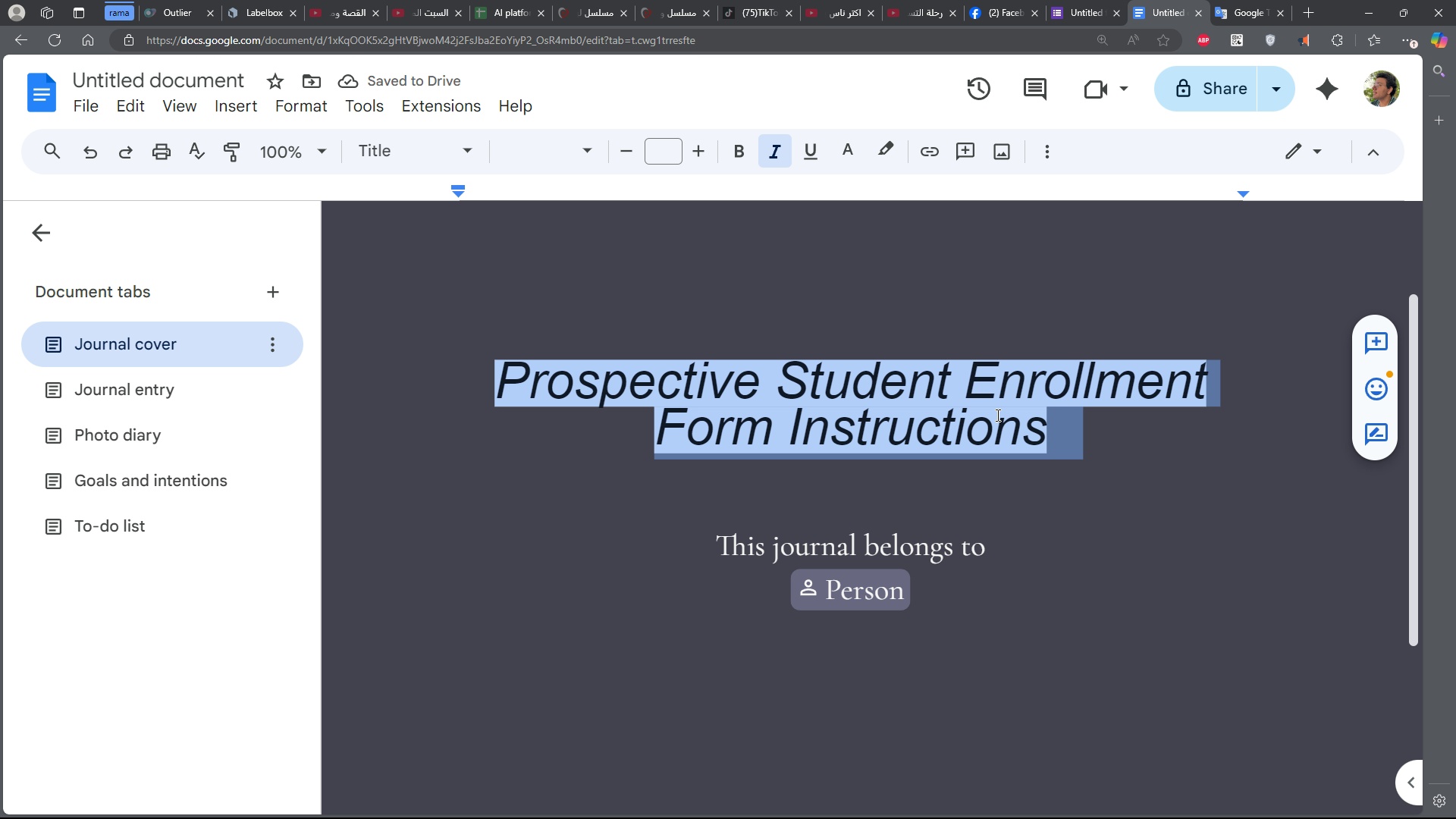 
triple_click([996, 415])
 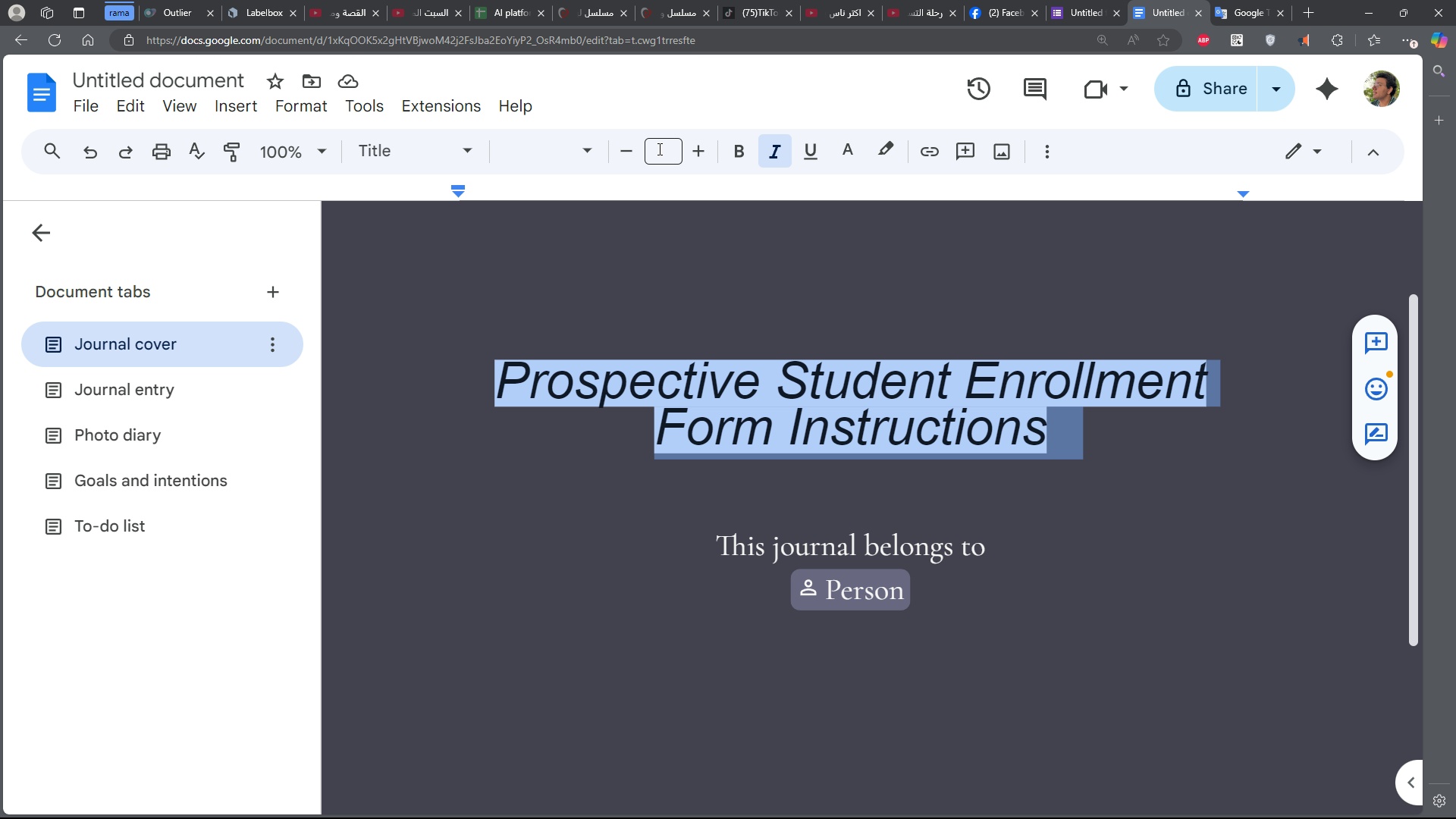 
left_click([662, 149])
 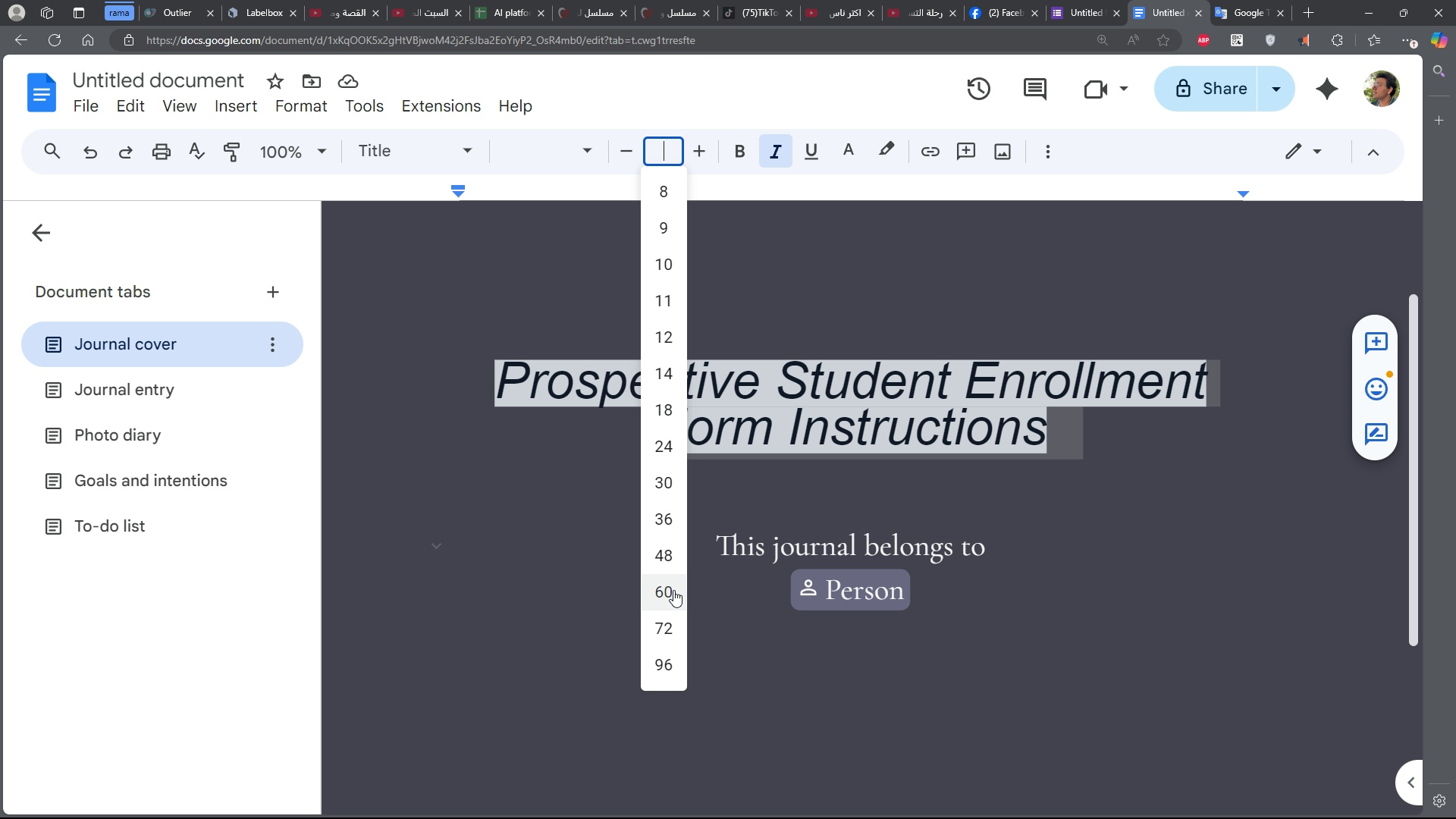 
left_click([673, 590])
 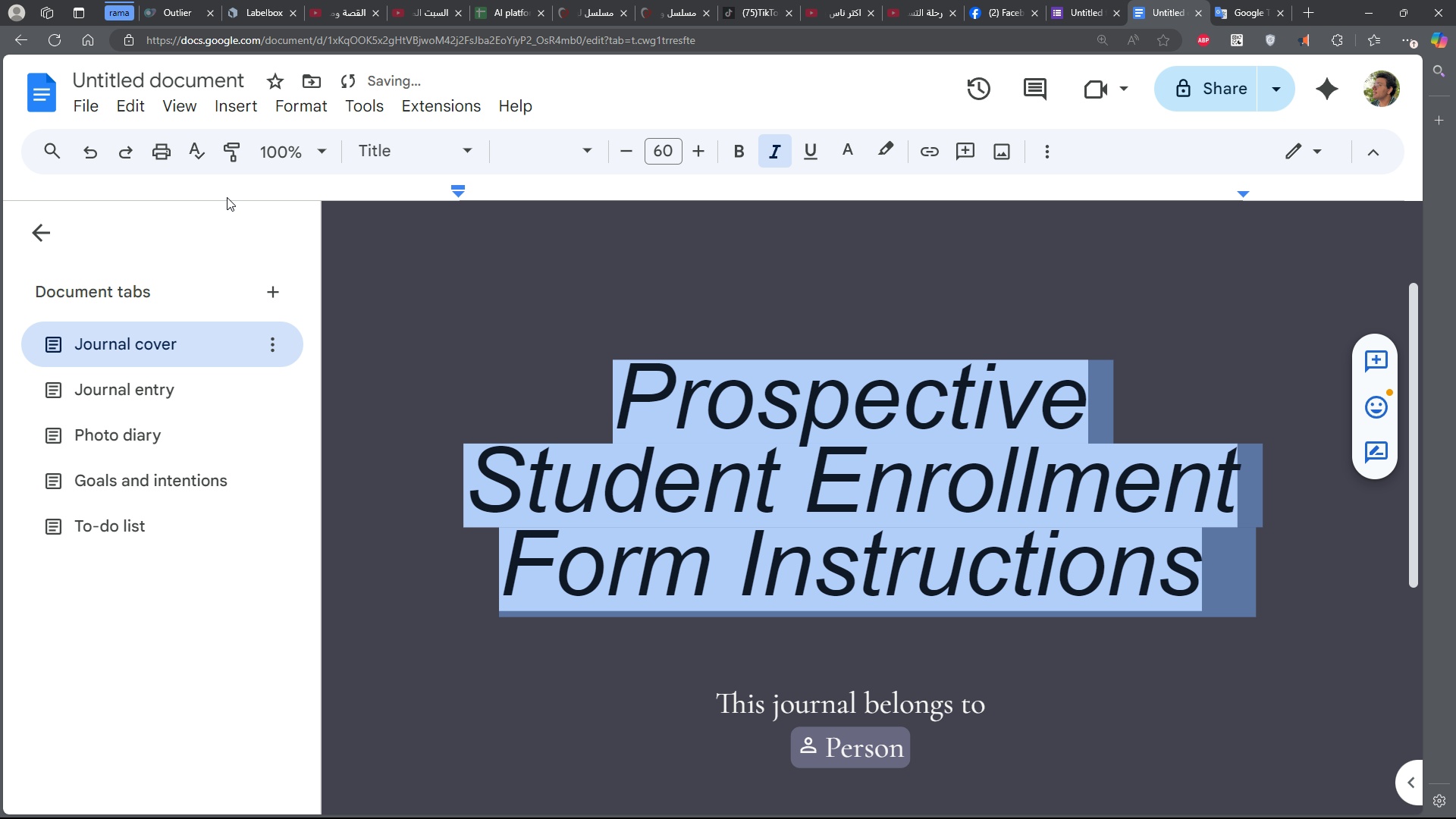 
left_click([240, 151])
 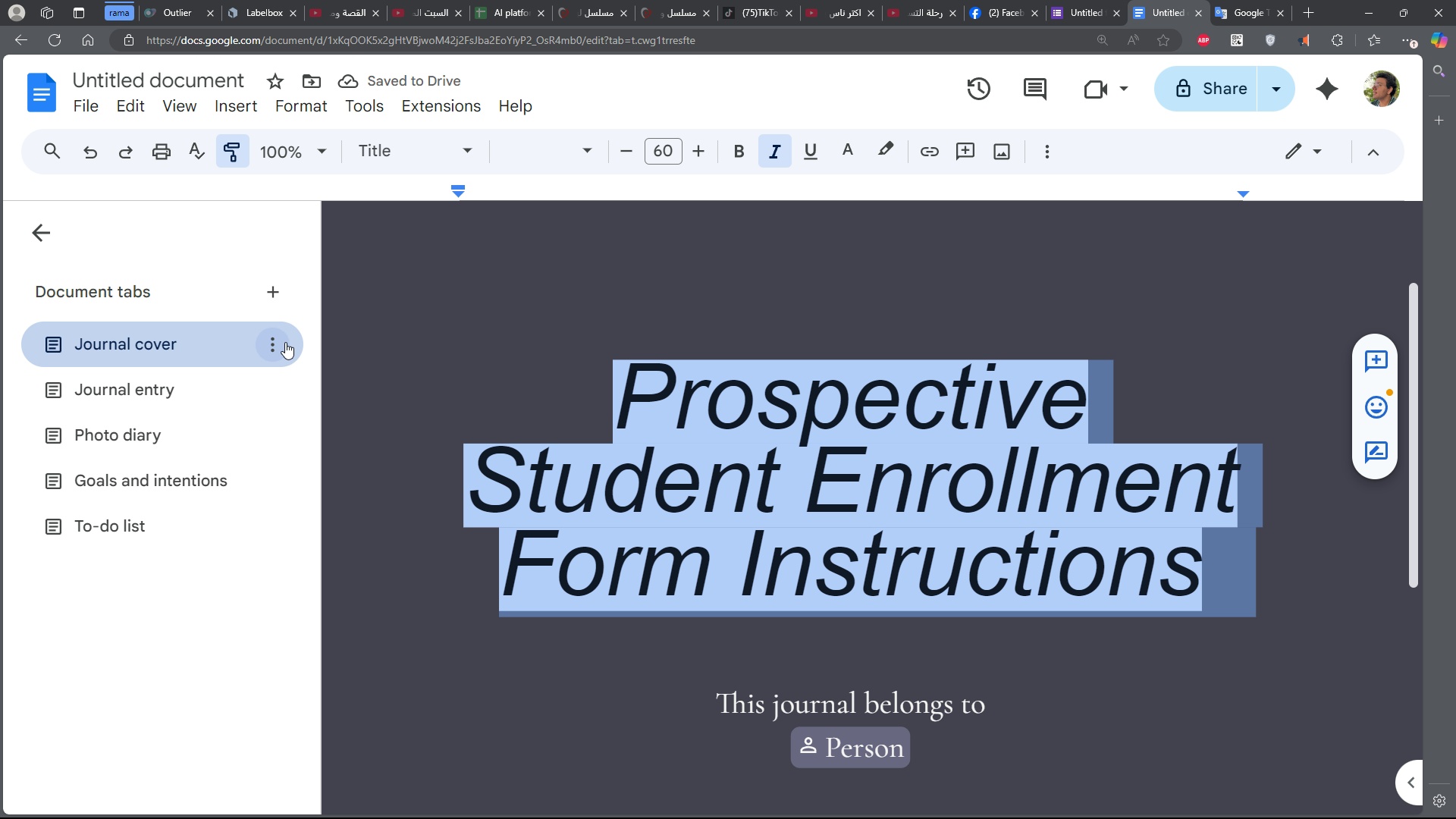 
scroll: coordinate [941, 491], scroll_direction: down, amount: 7.0
 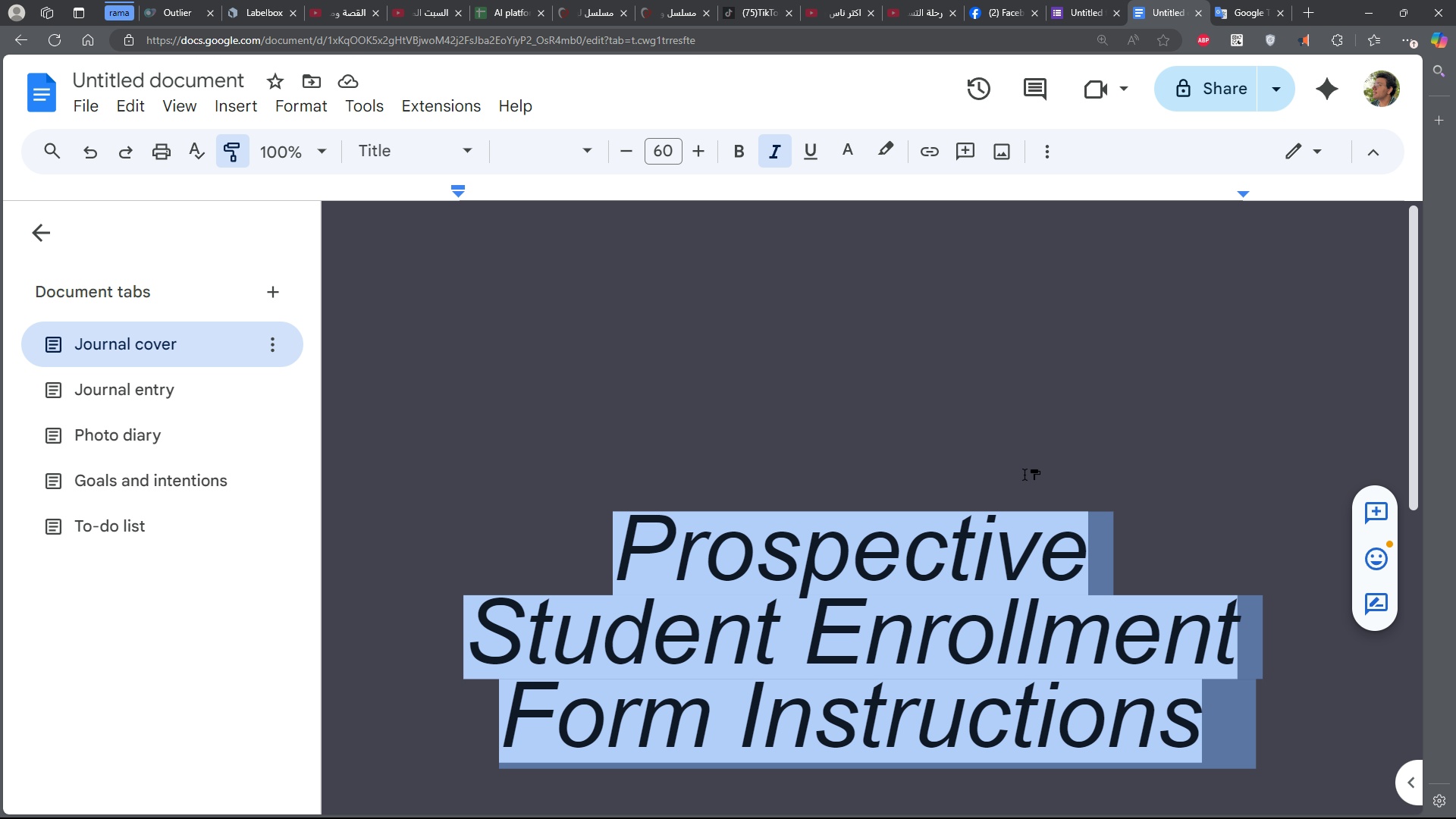 
scroll: coordinate [1023, 473], scroll_direction: up, amount: 5.0
 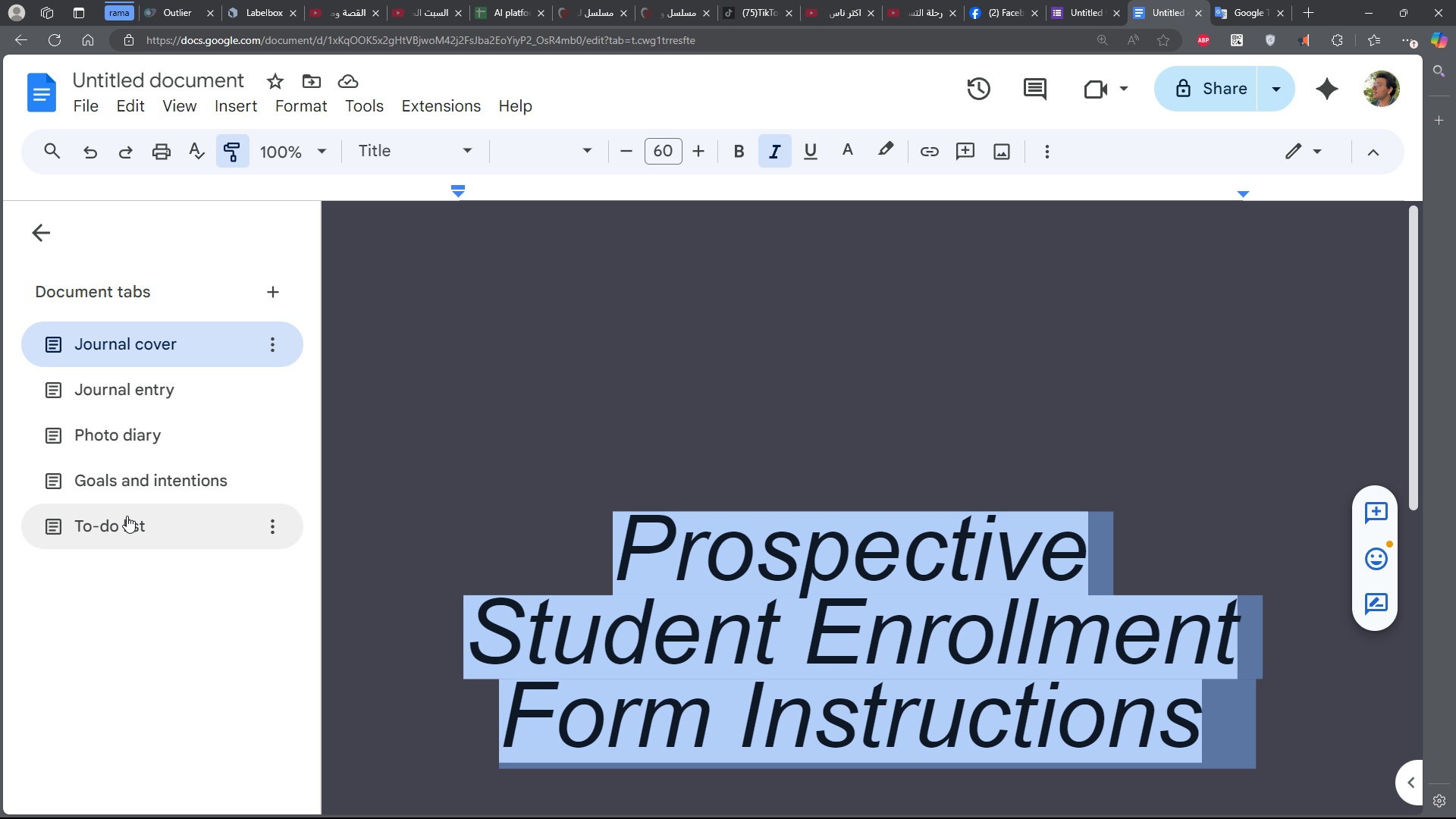 
left_click([127, 516])
 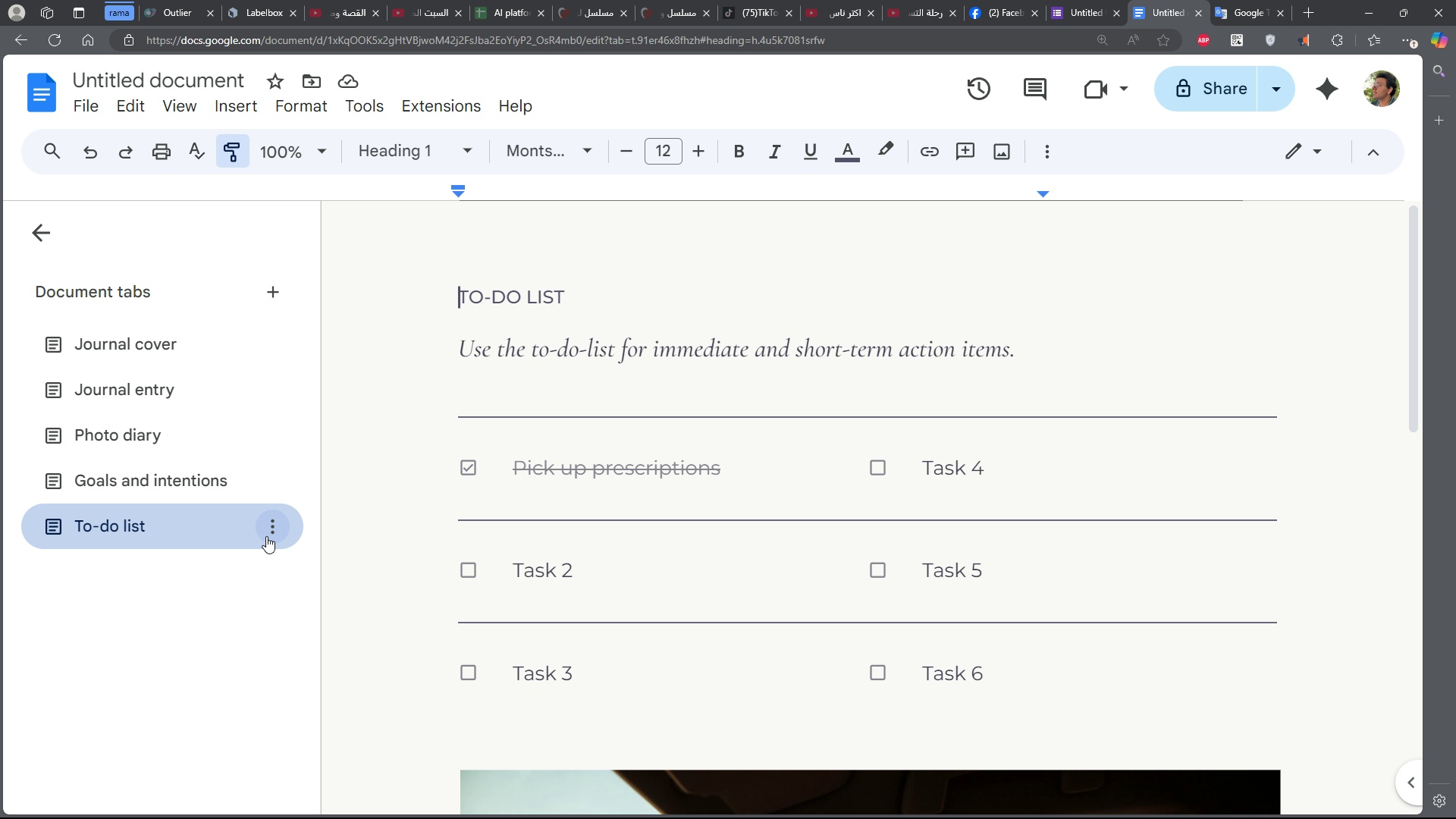 
left_click([279, 538])
 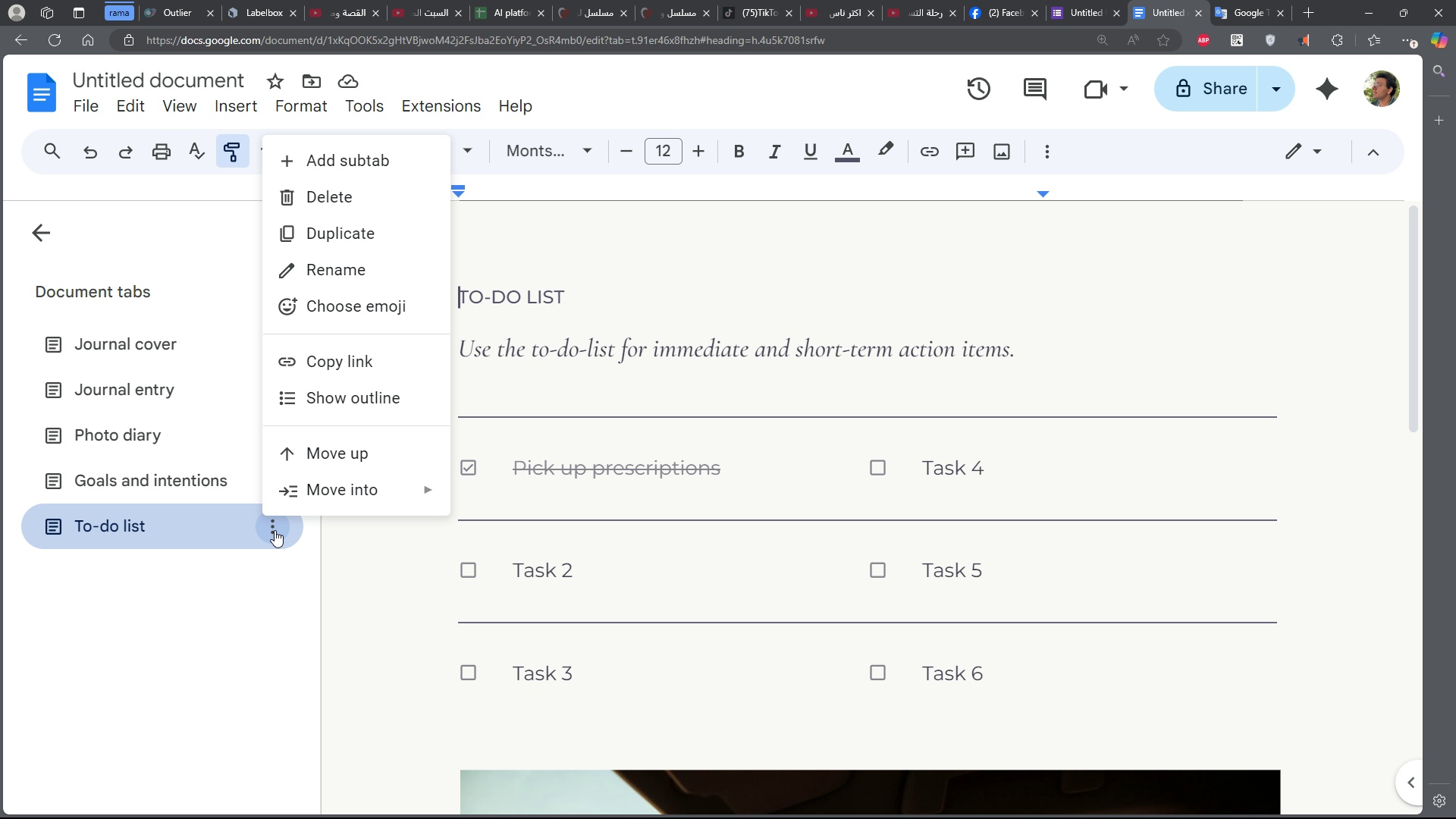 
left_click([275, 530])
 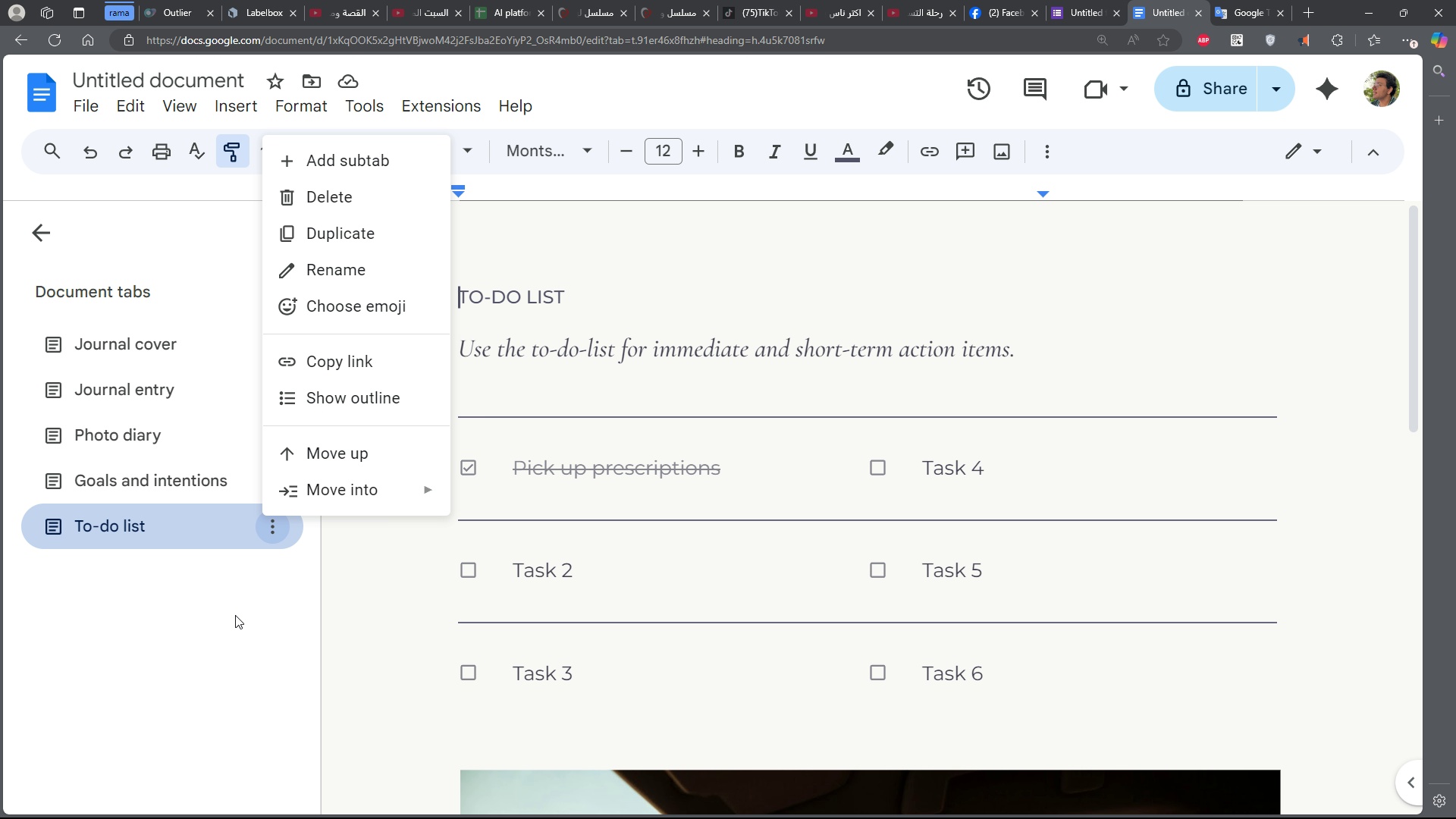 
left_click([227, 635])
 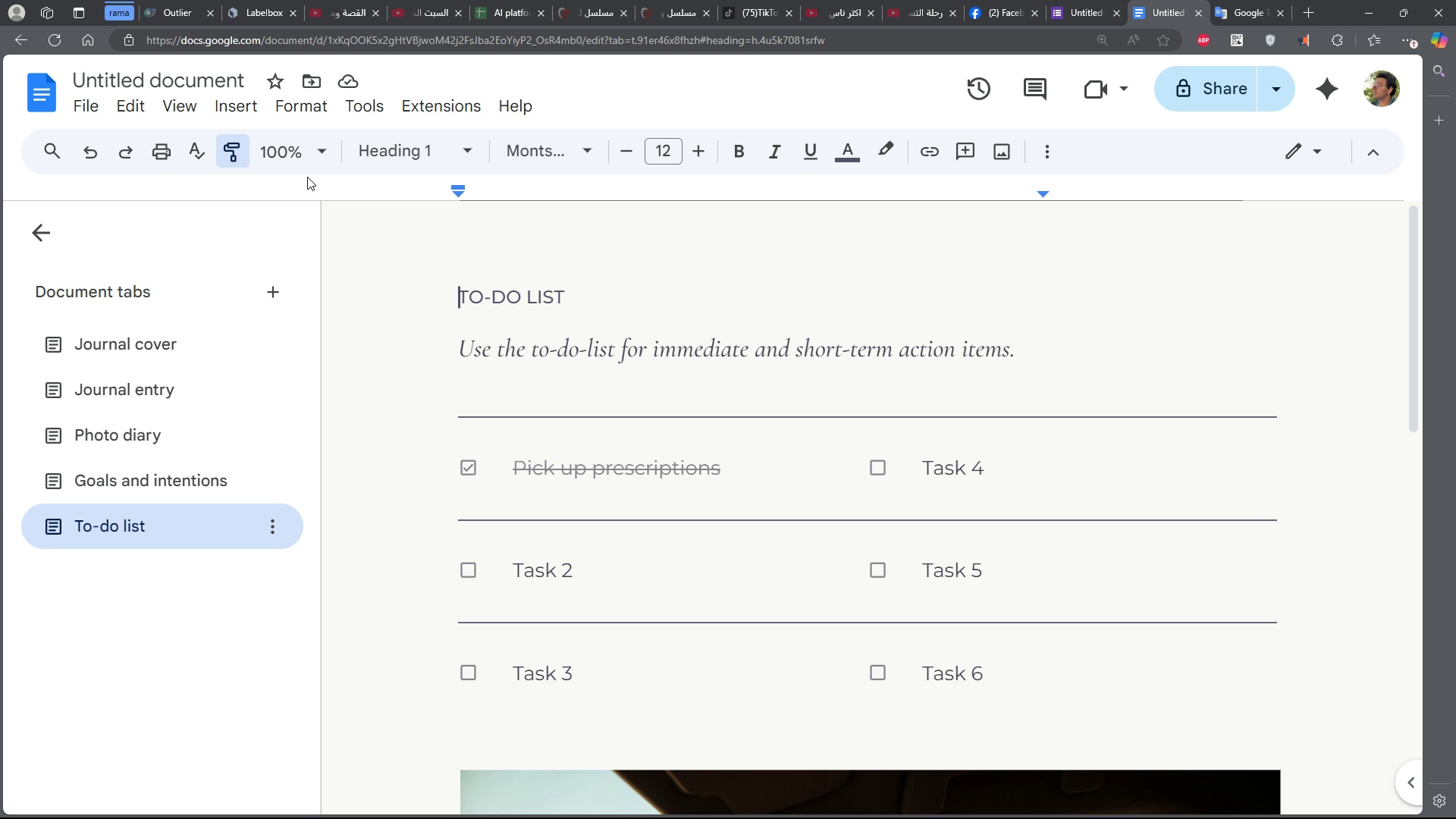 
 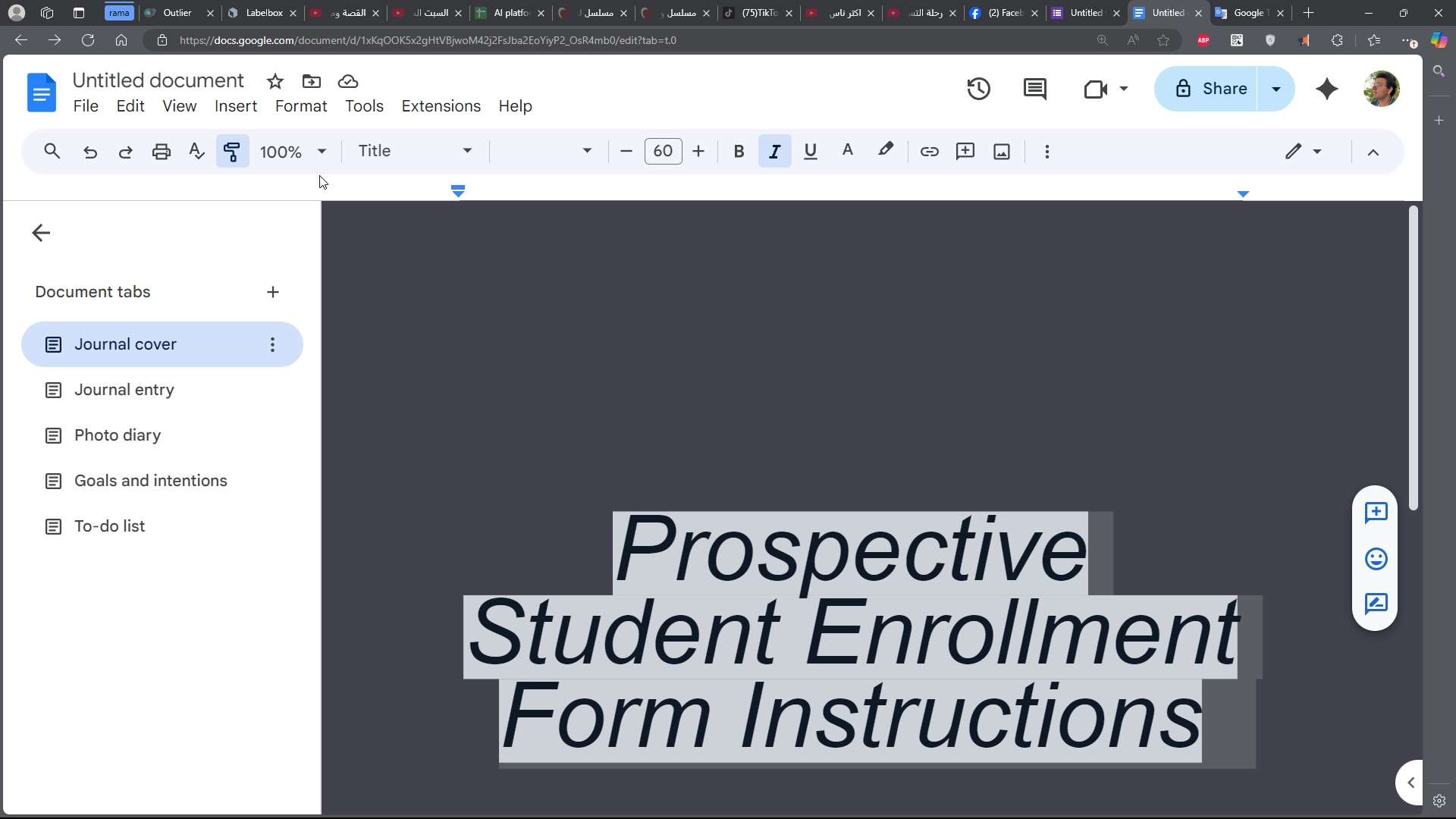 
 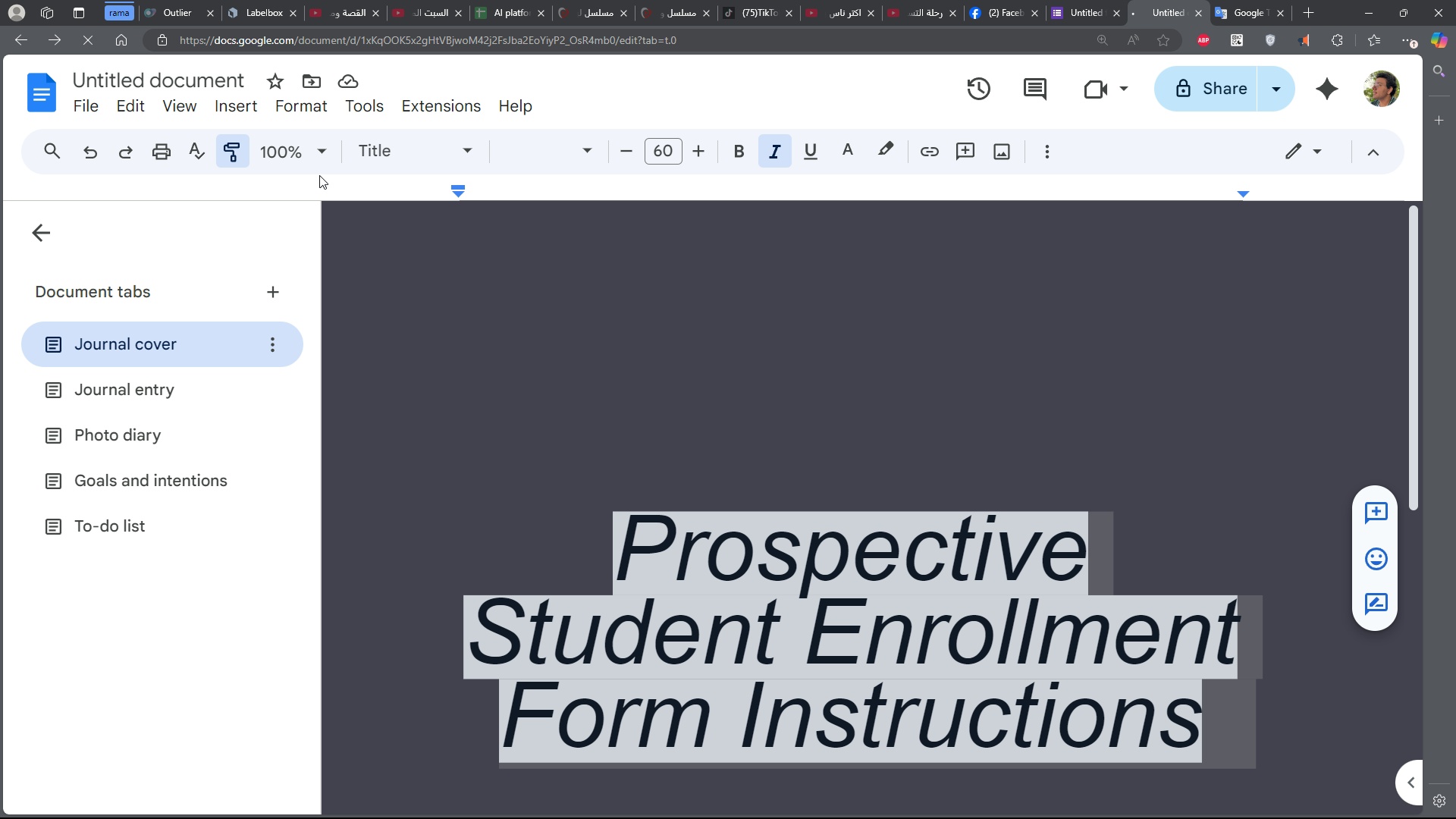 
 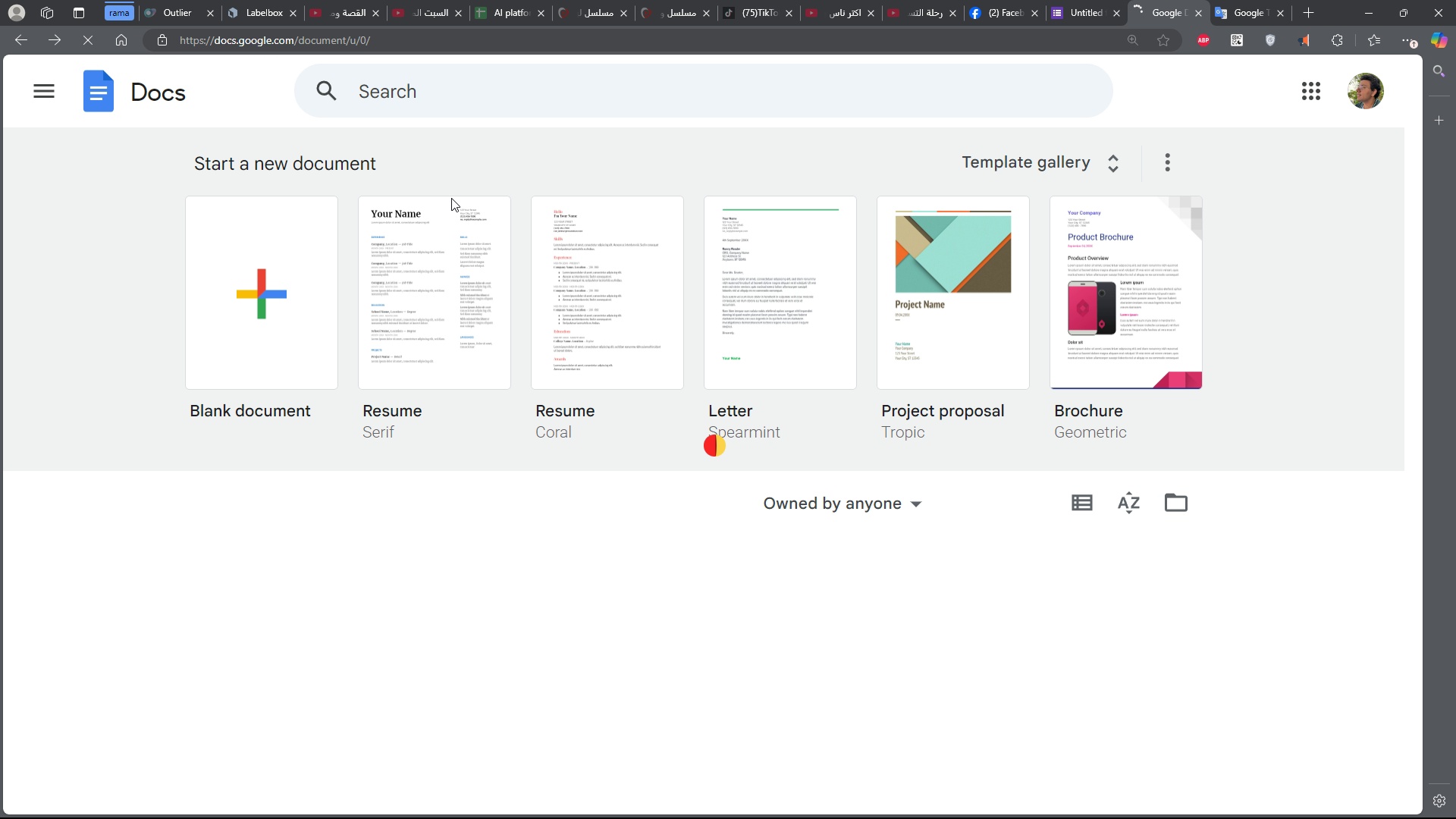 
left_click([232, 256])
 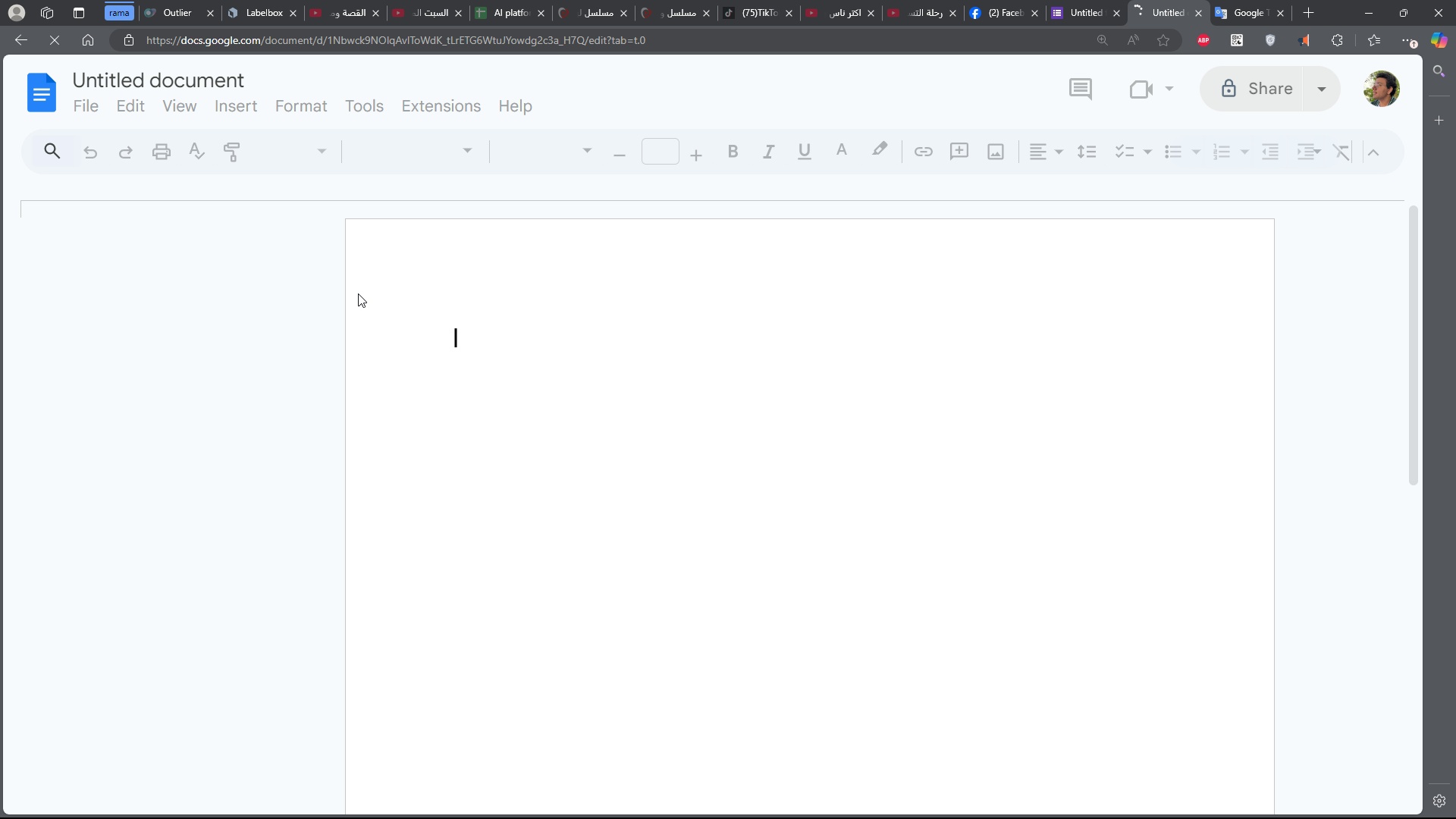 
left_click([830, 320])
 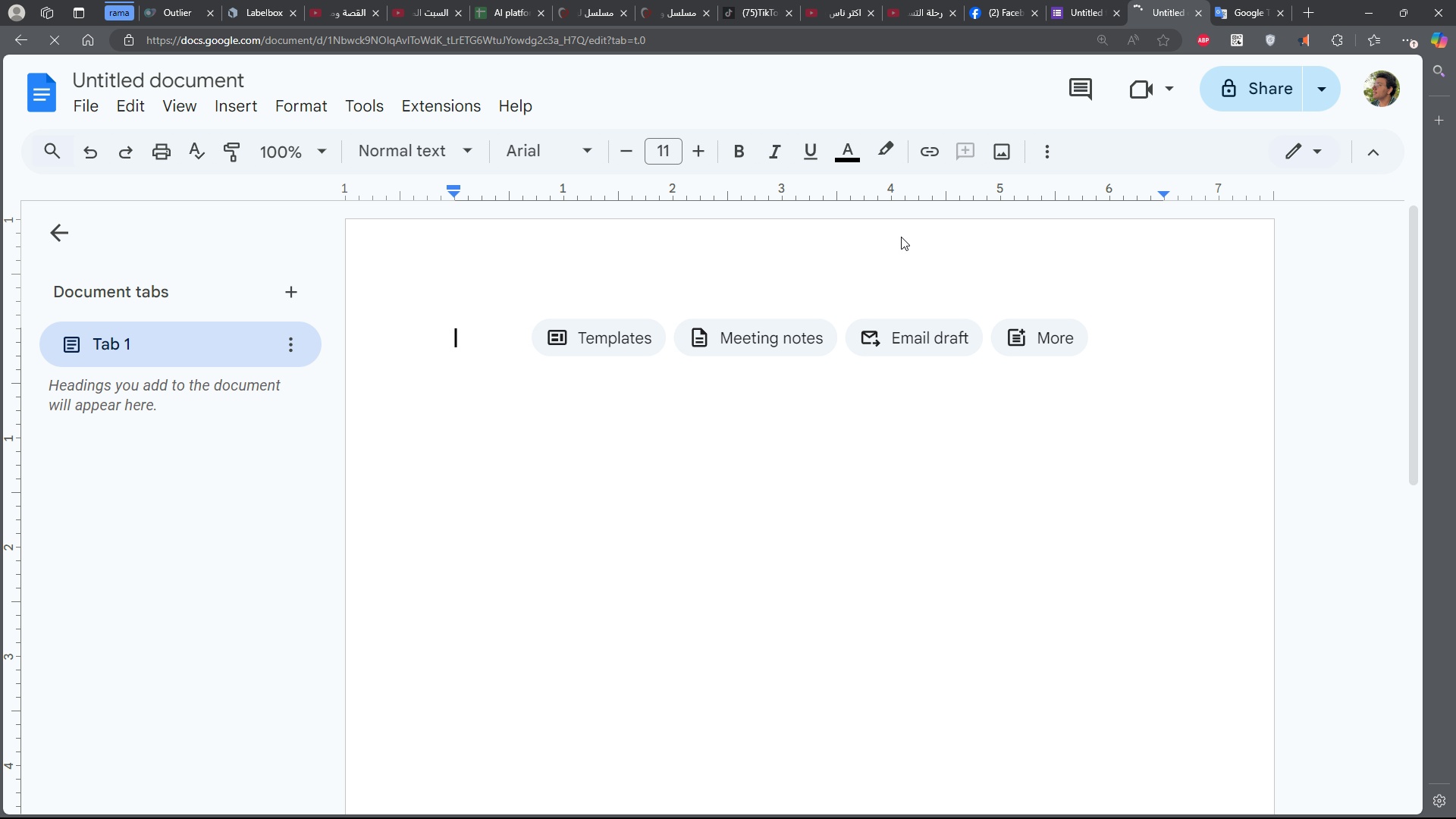 
hold_key(key=ControlLeft, duration=0.41)
 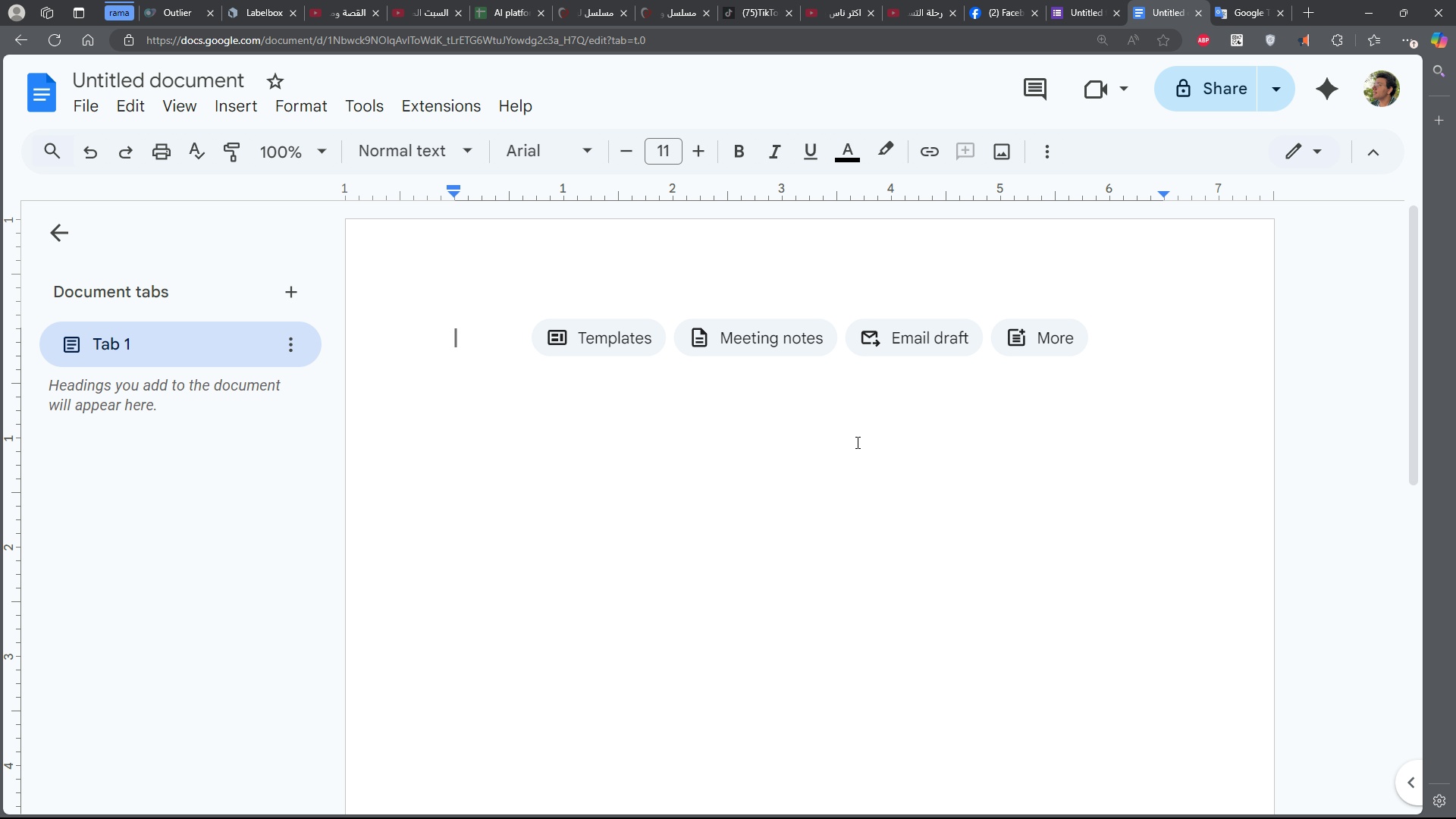 
double_click([856, 442])
 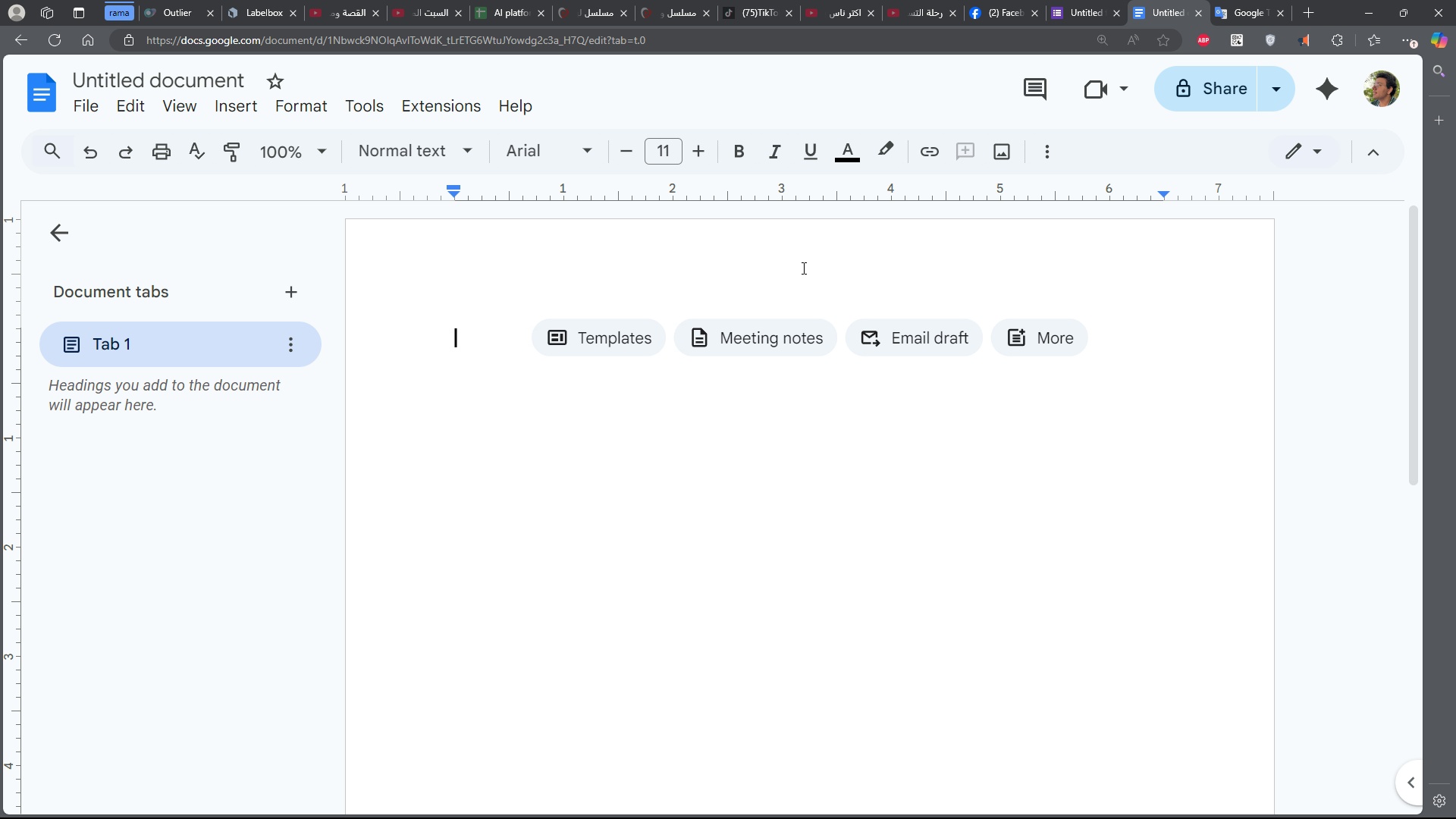 
double_click([802, 268])
 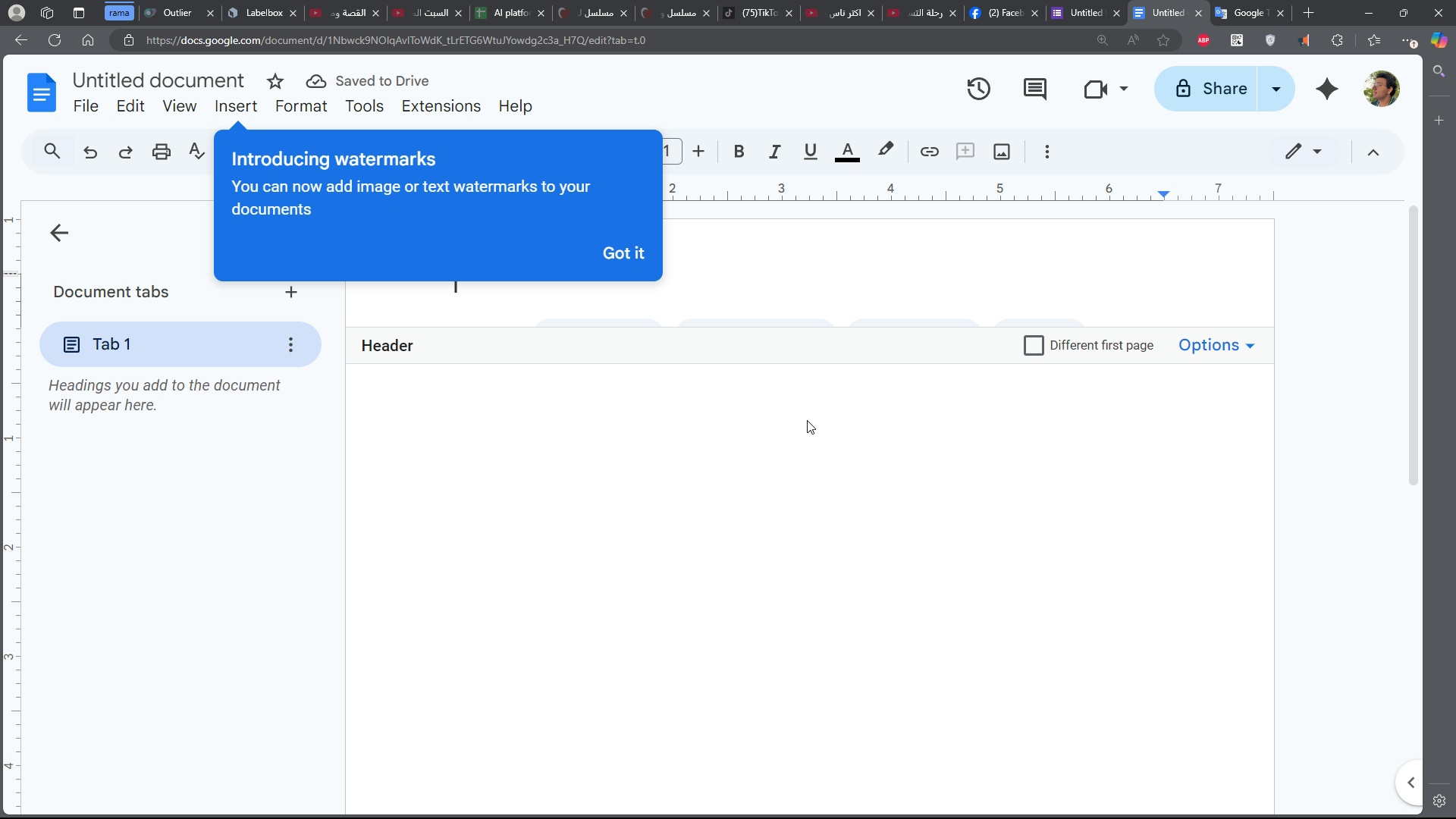 
left_click([807, 420])
 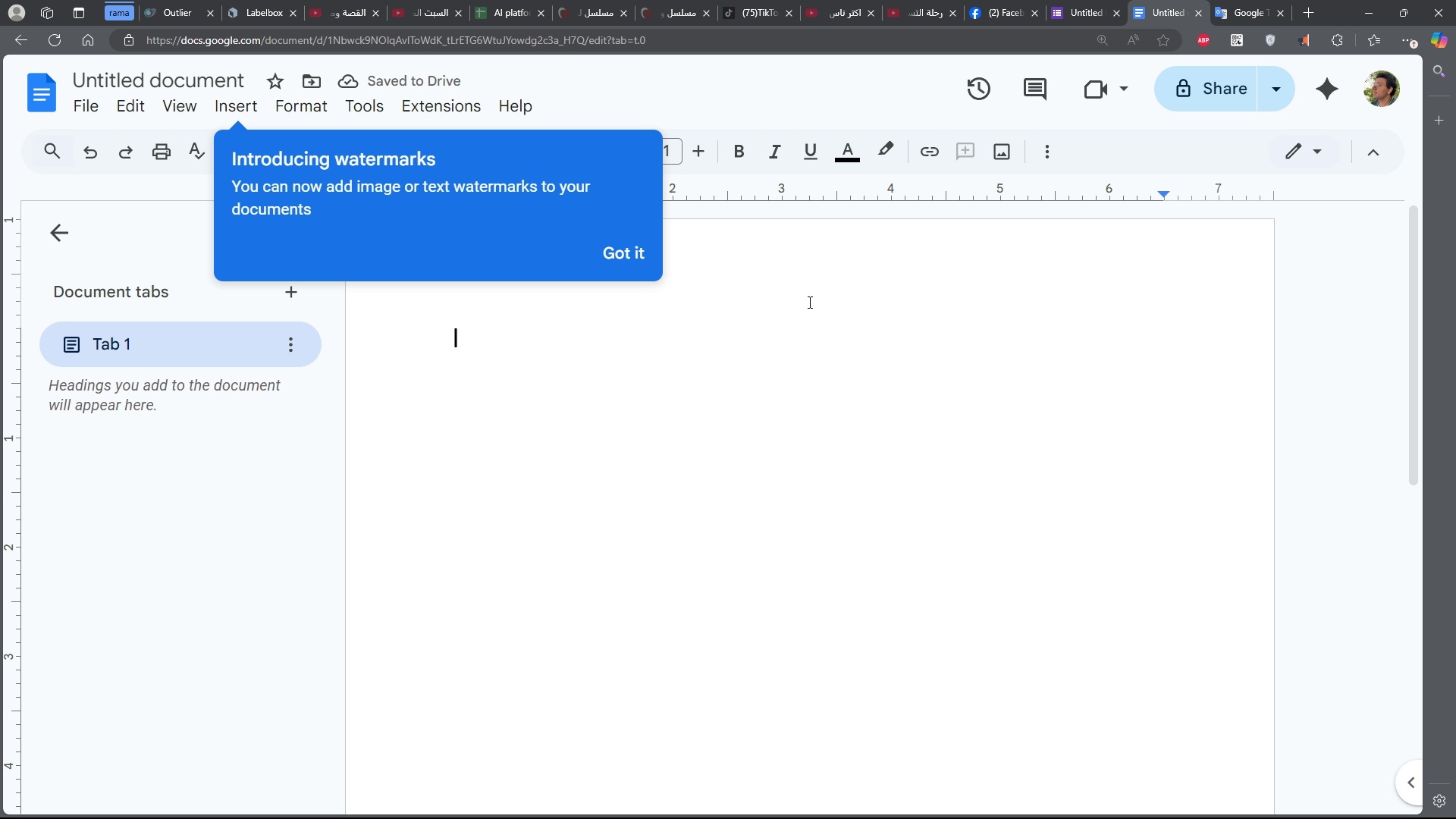 
double_click([808, 302])
 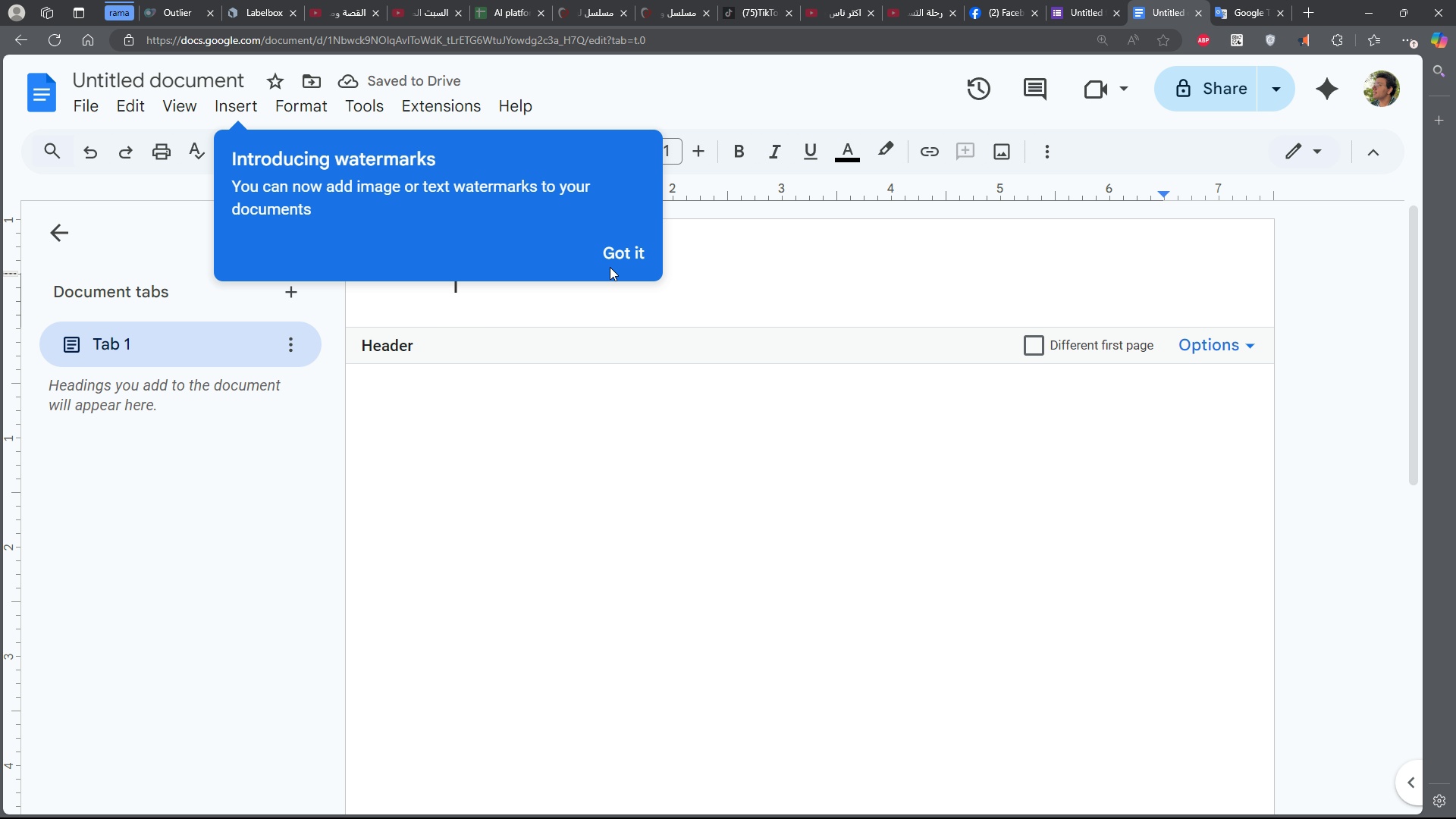 
left_click([623, 256])
 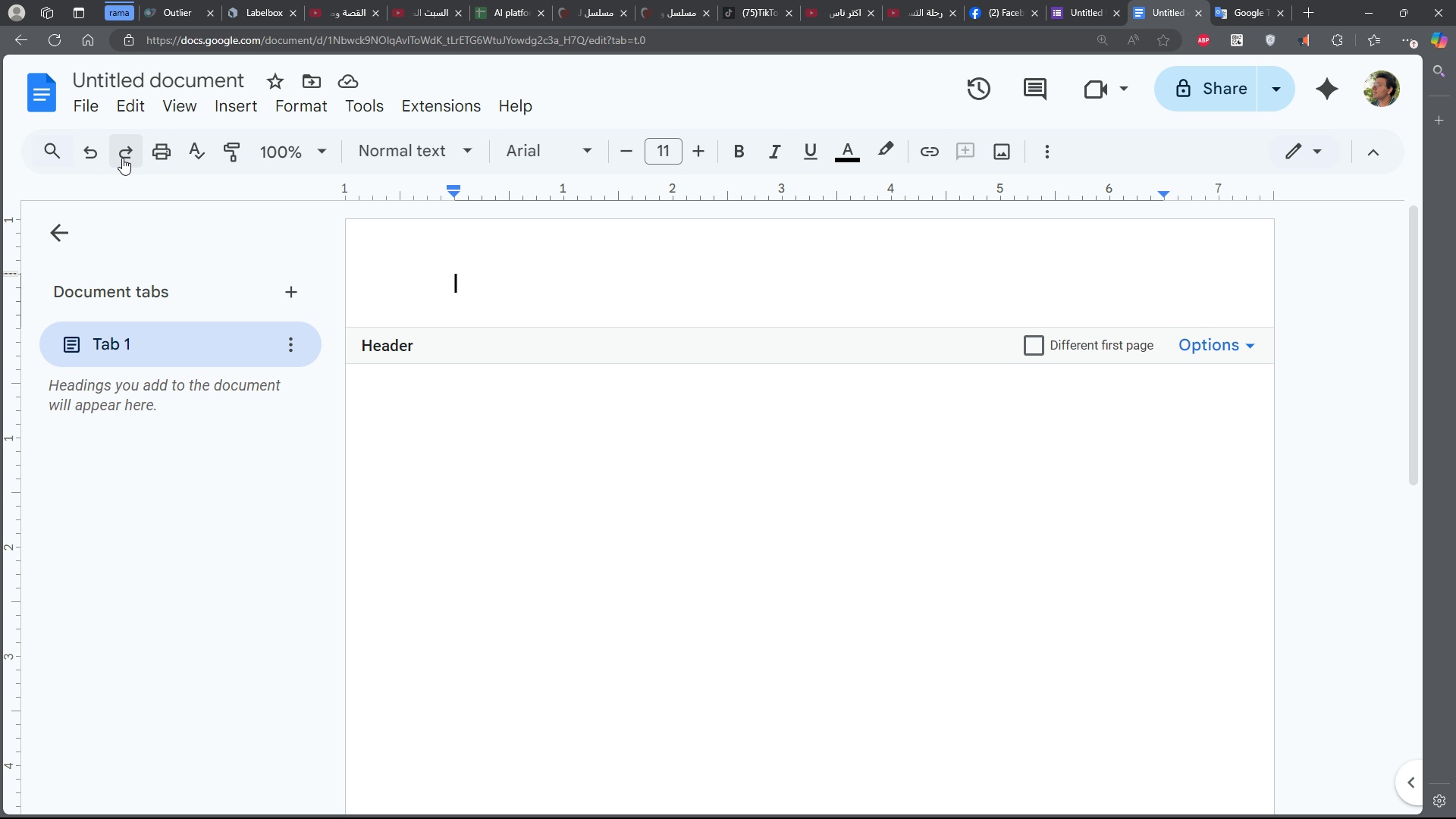 
wait(7.23)
 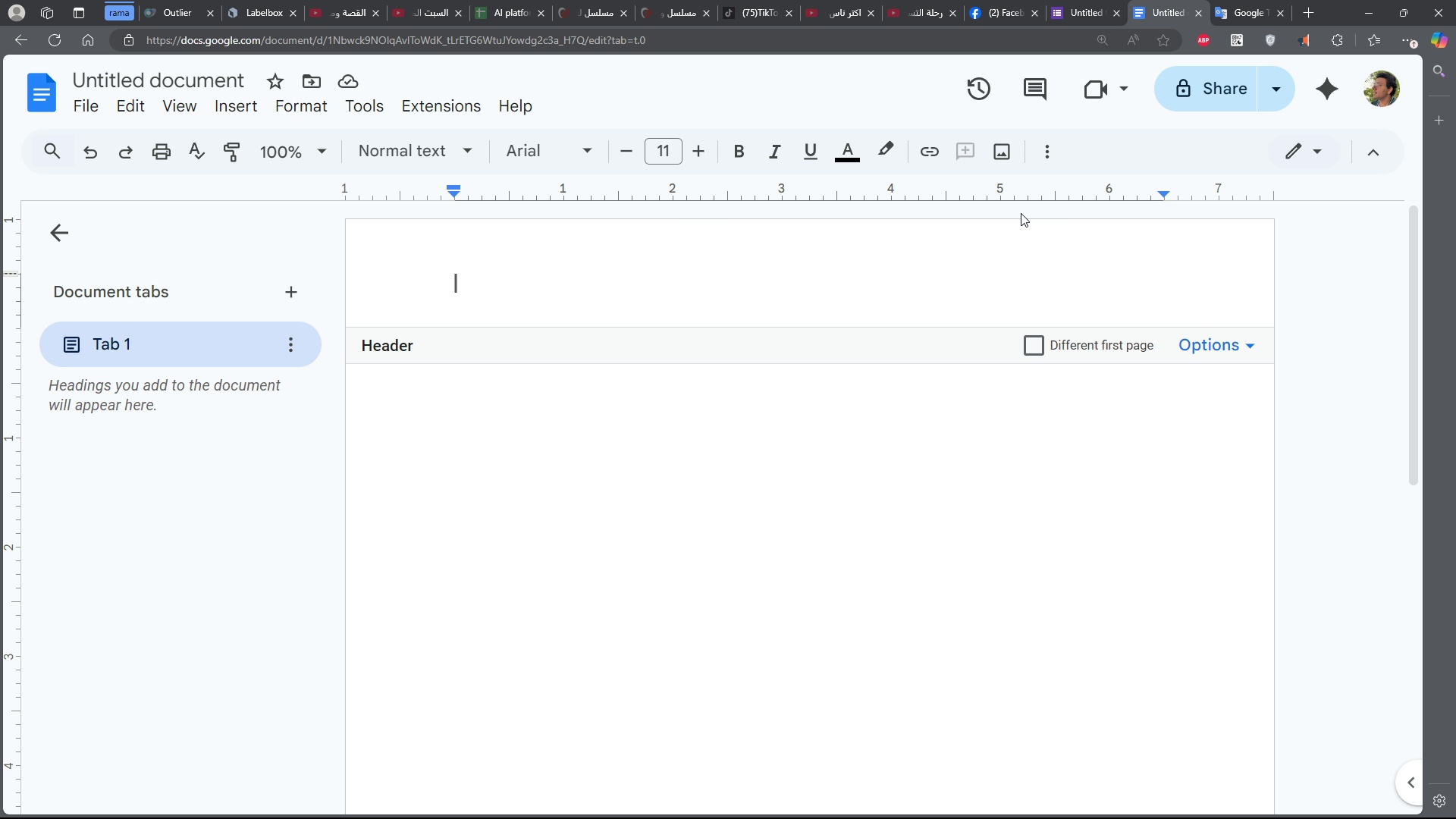 
left_click([1039, 151])
 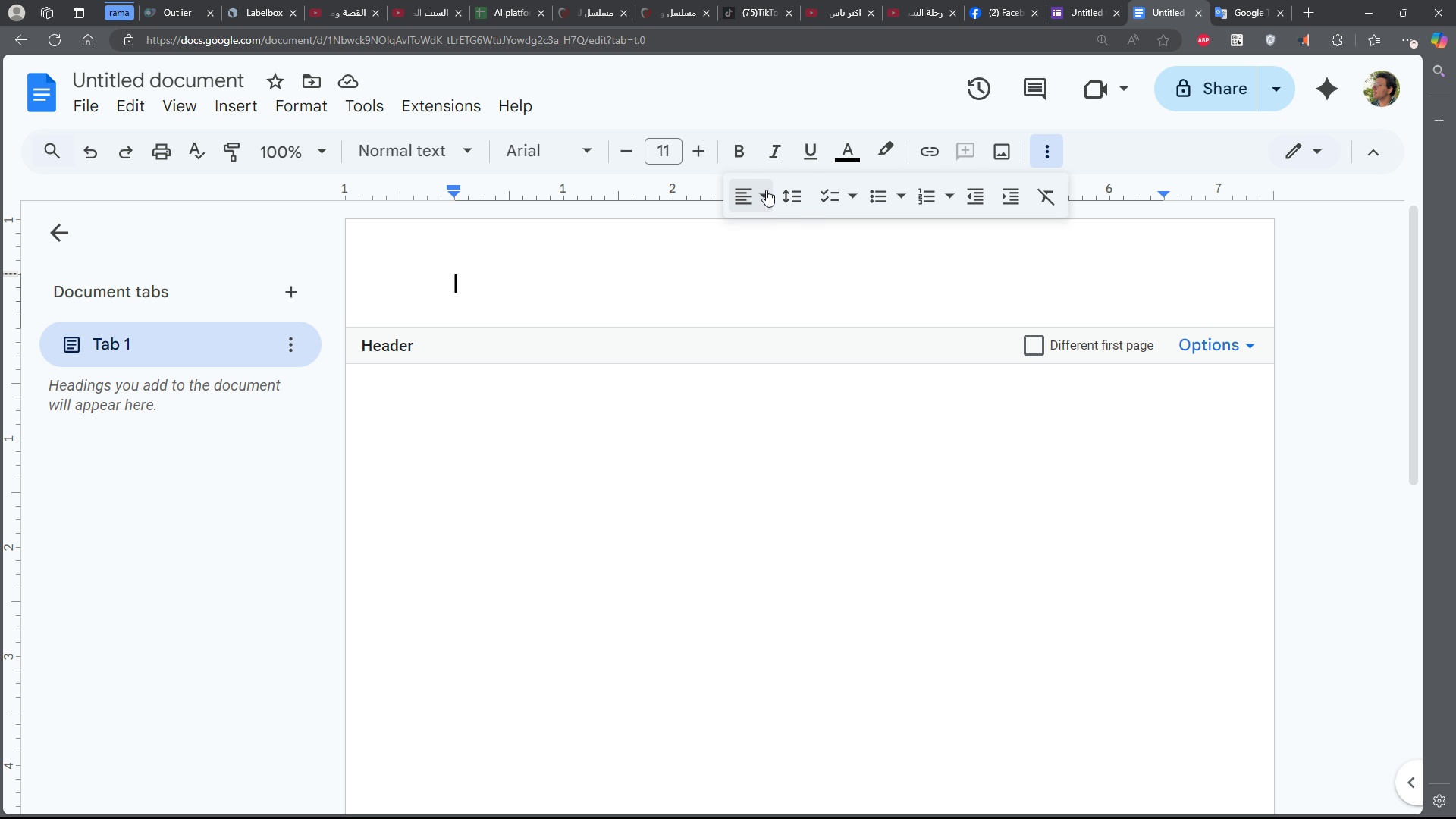 
left_click([766, 190])
 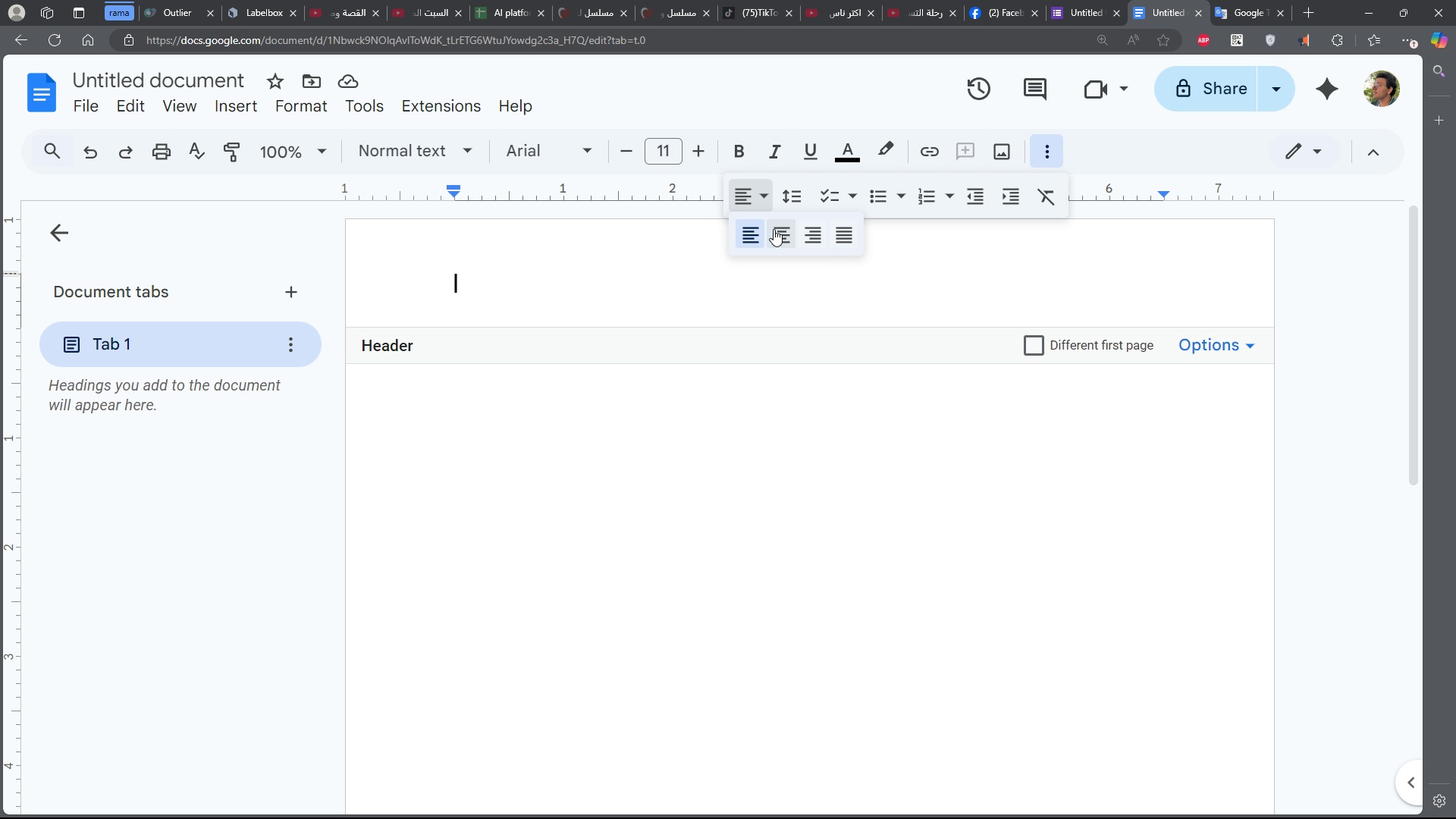 
left_click([774, 229])
 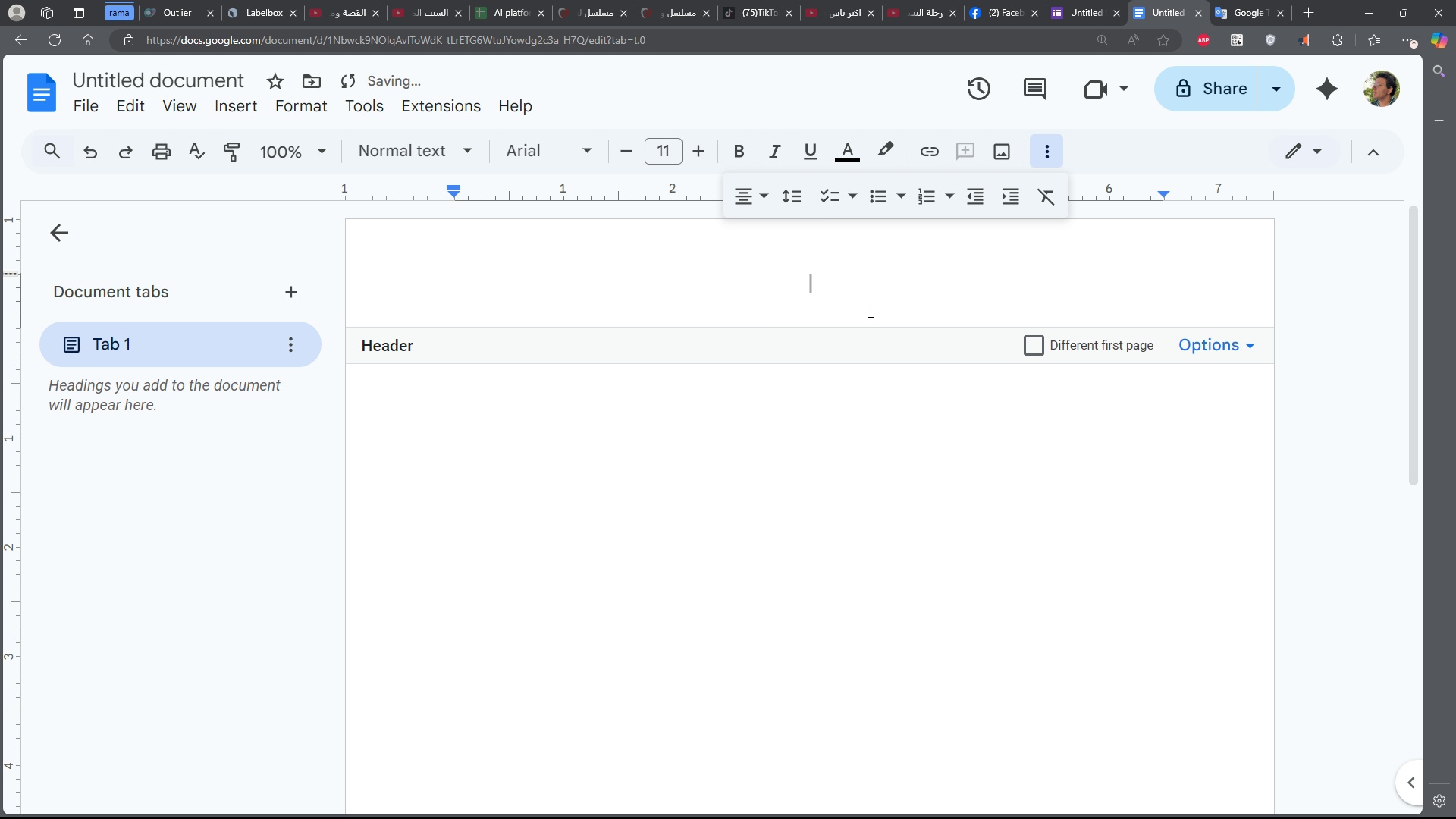 
key(Control+ControlLeft)
 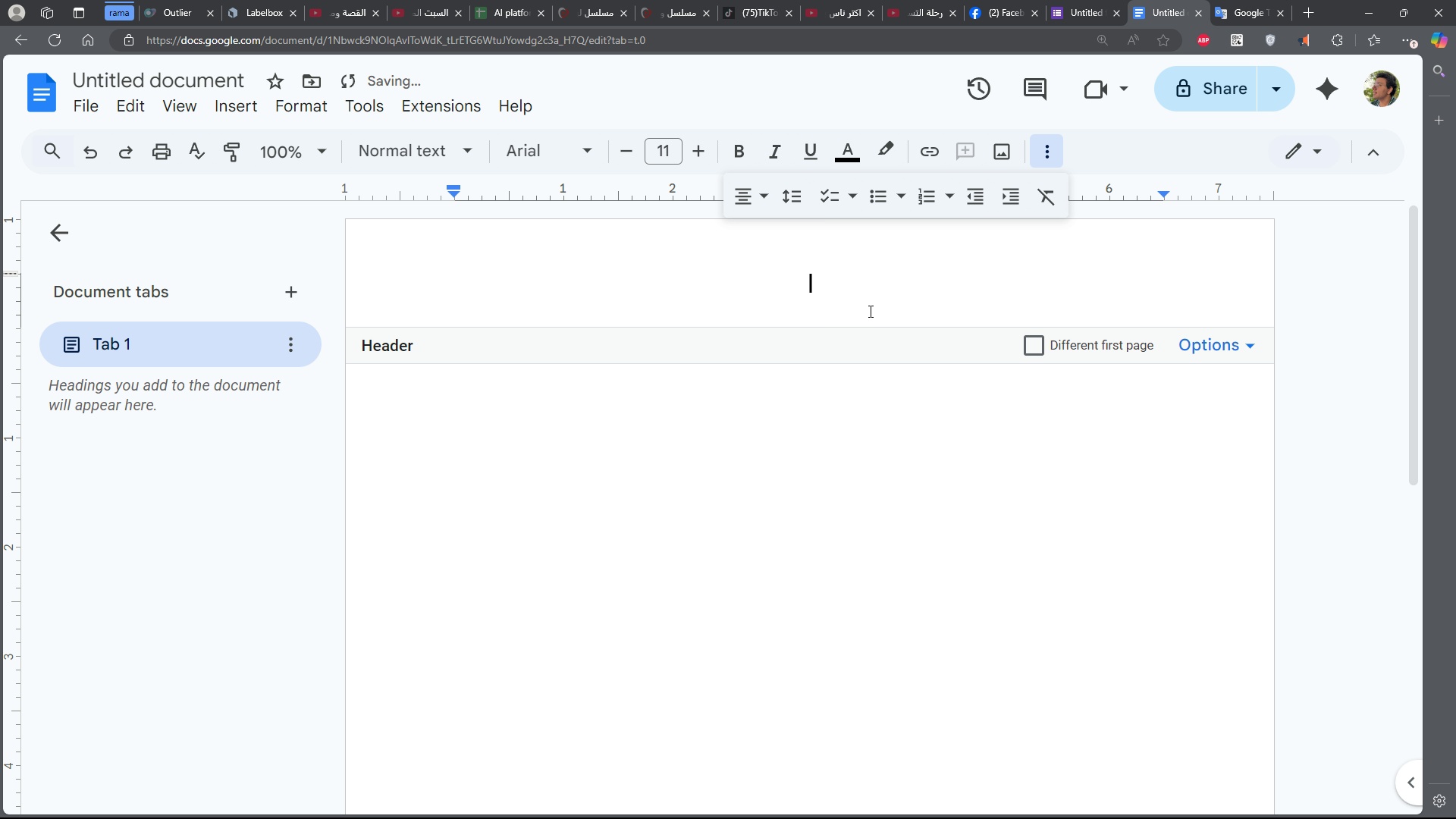 
key(Control+V)
 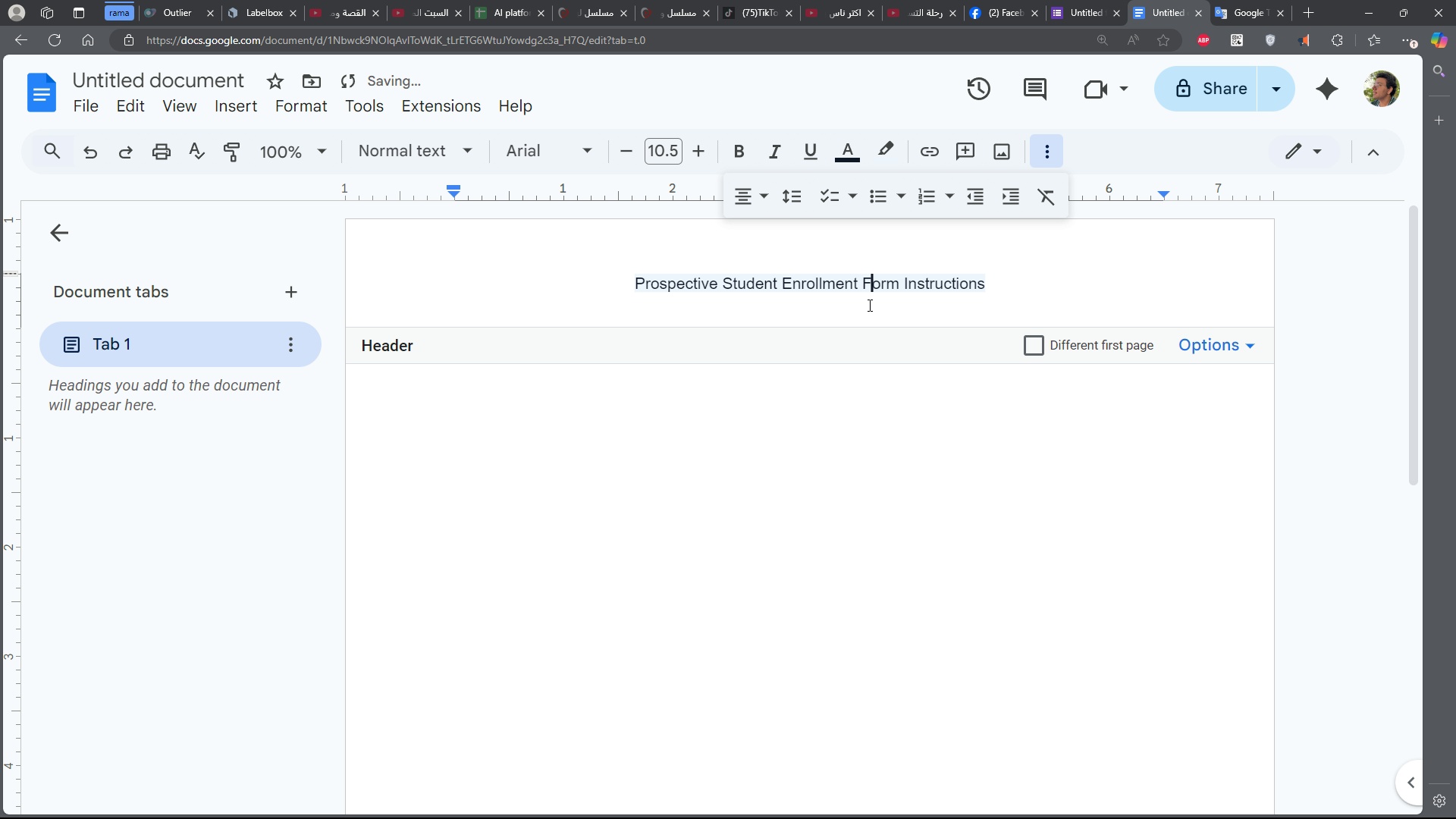 
double_click([867, 290])
 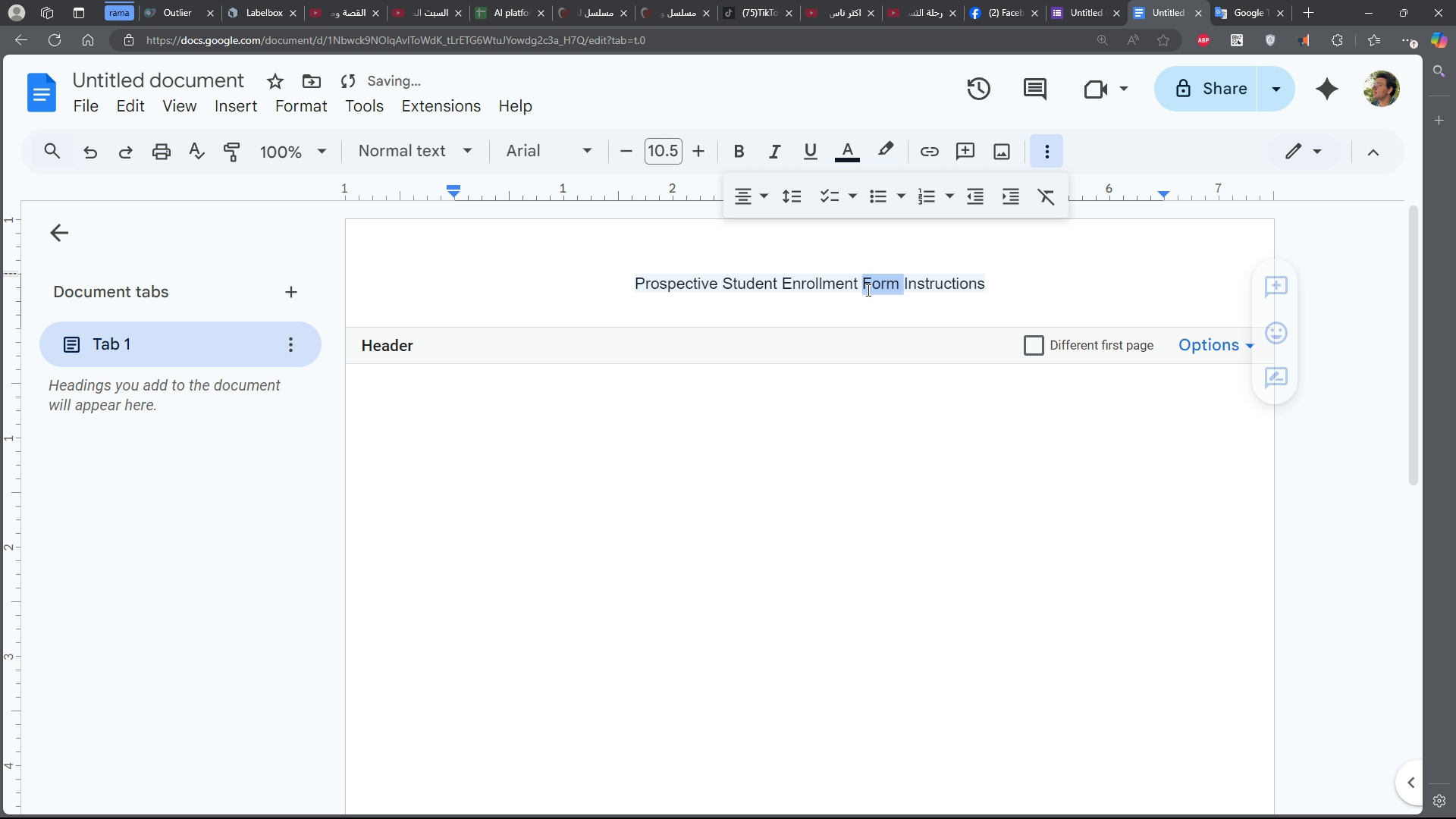 
triple_click([867, 290])
 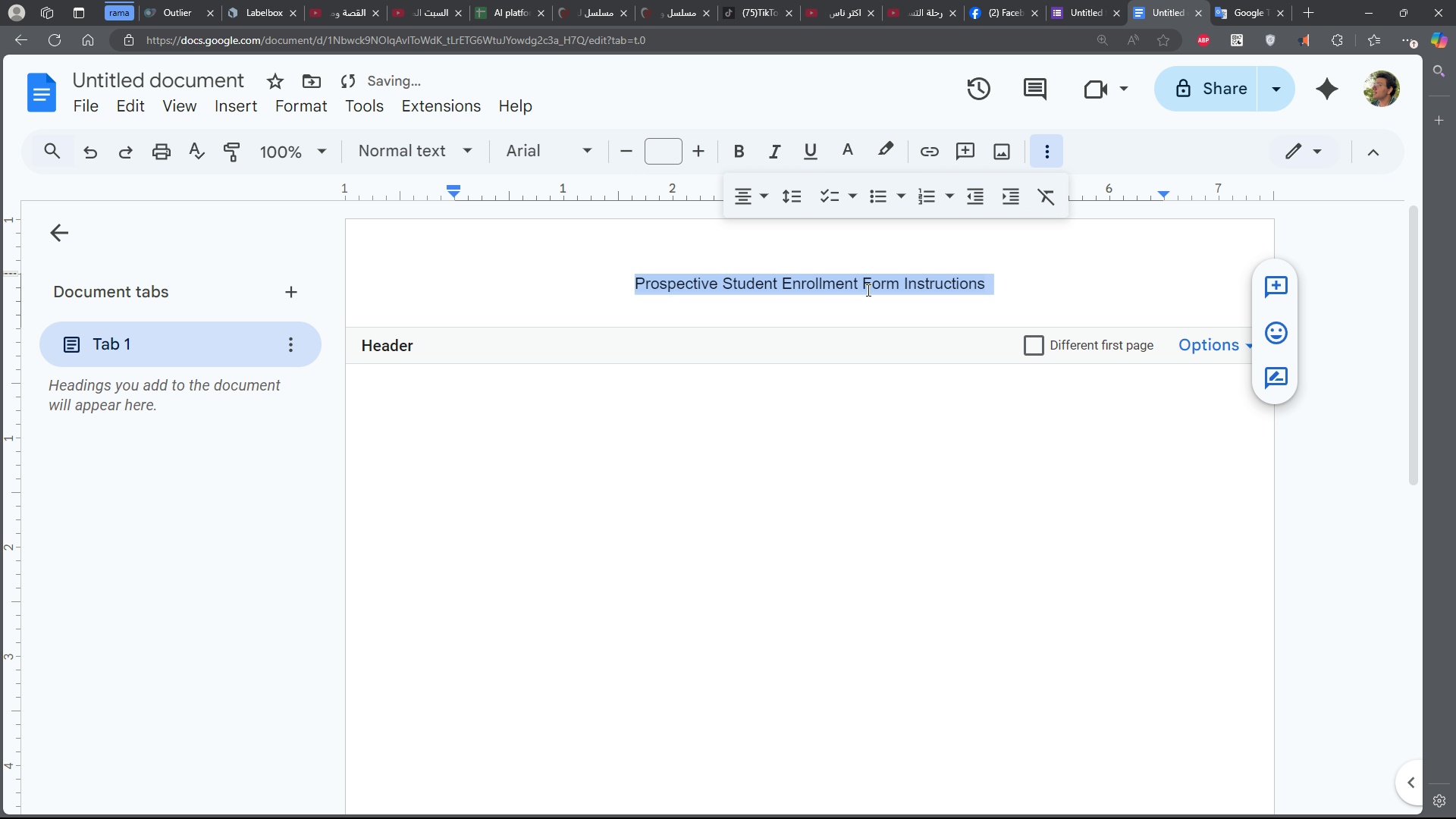 
triple_click([867, 290])
 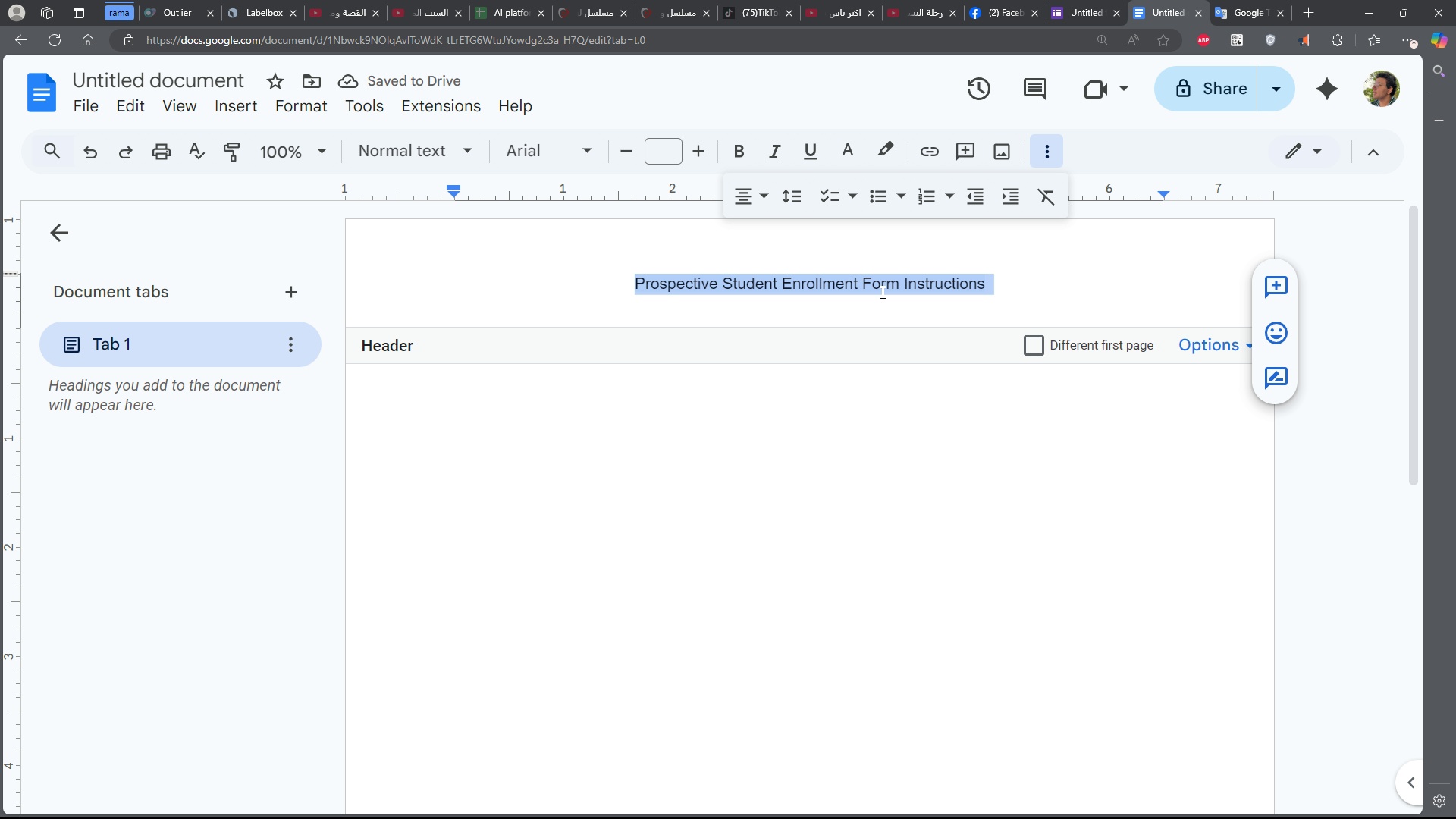 
hold_key(key=ControlLeft, duration=0.68)
 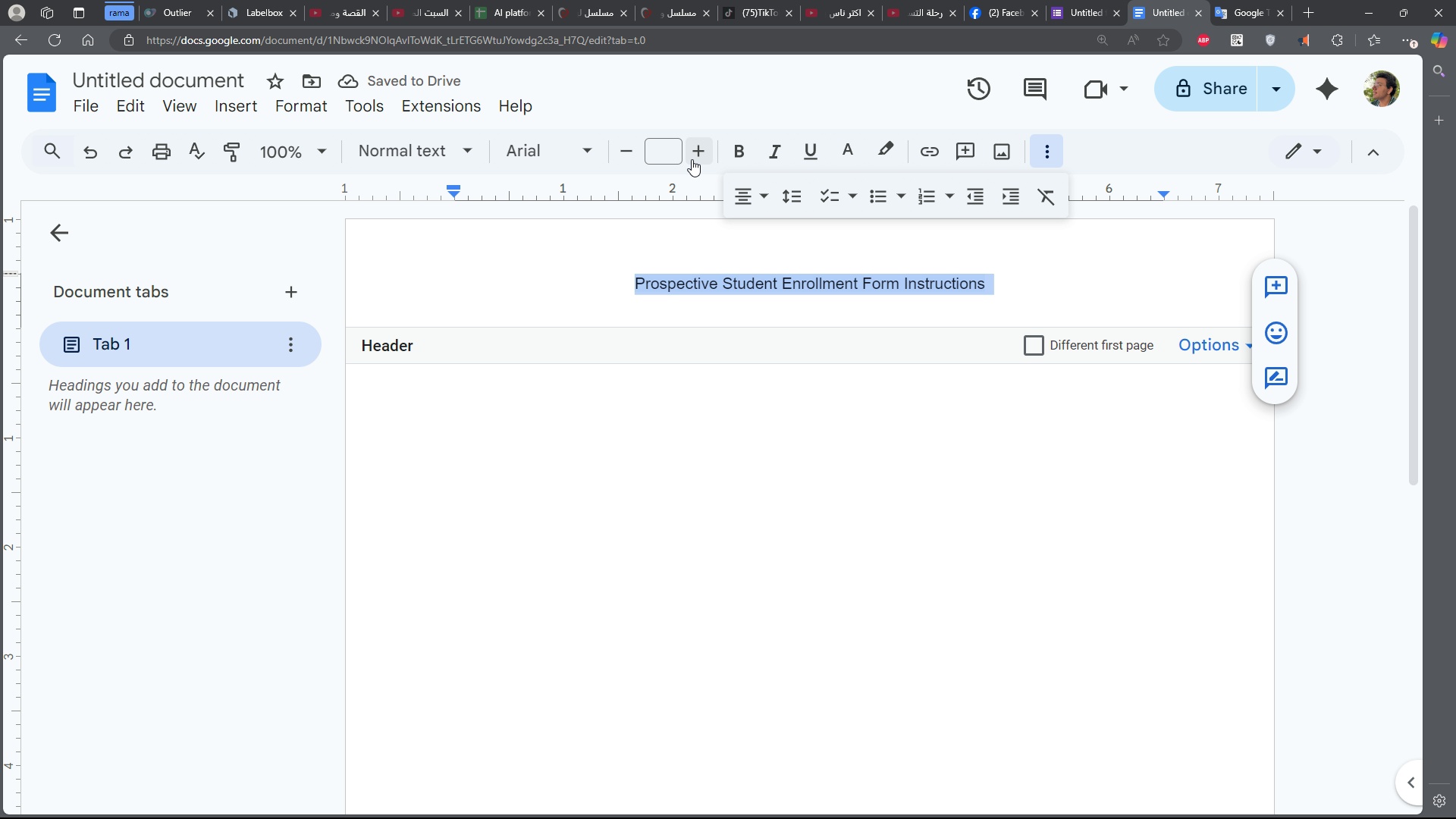 
double_click([692, 159])
 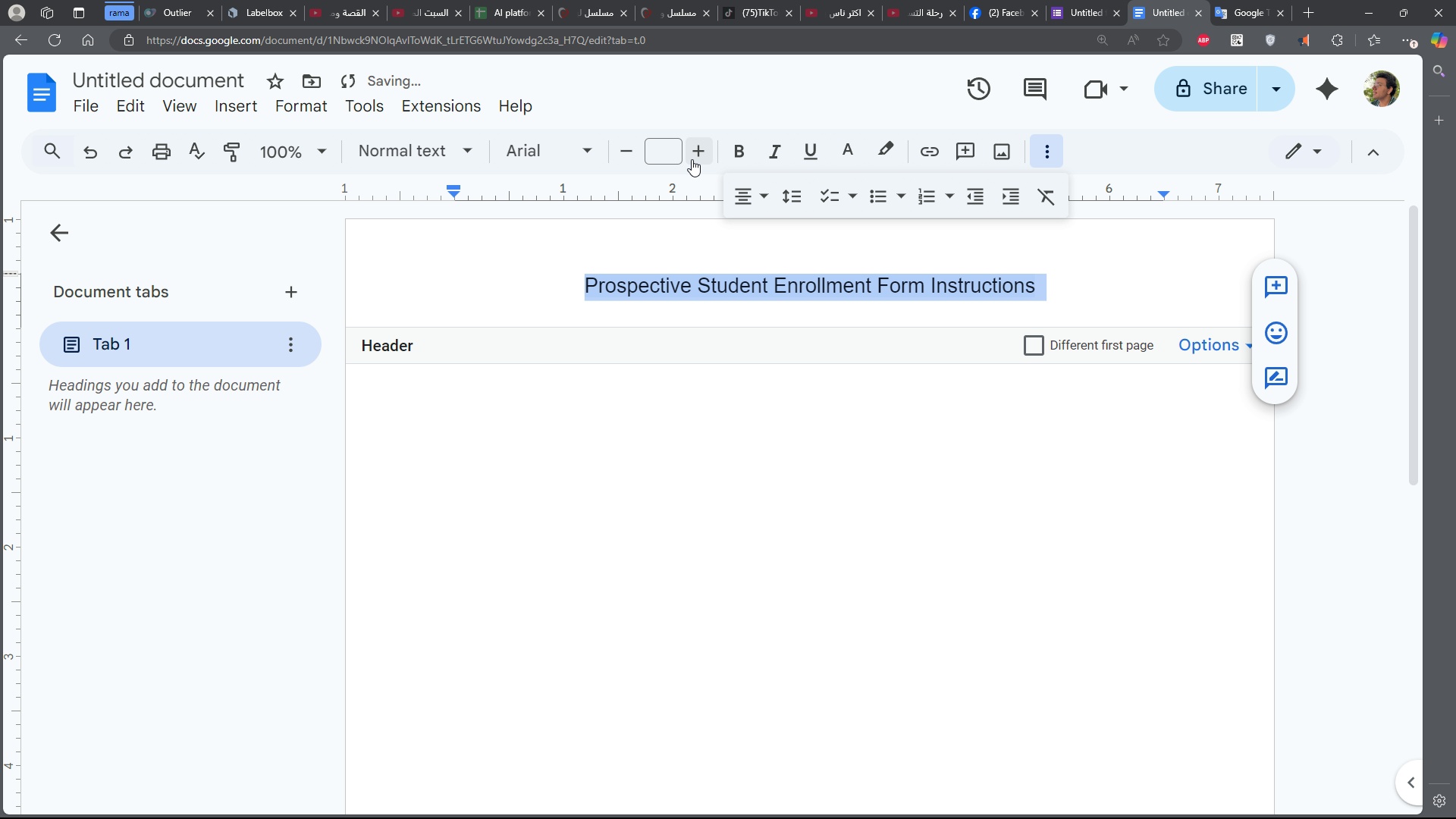 
triple_click([692, 159])
 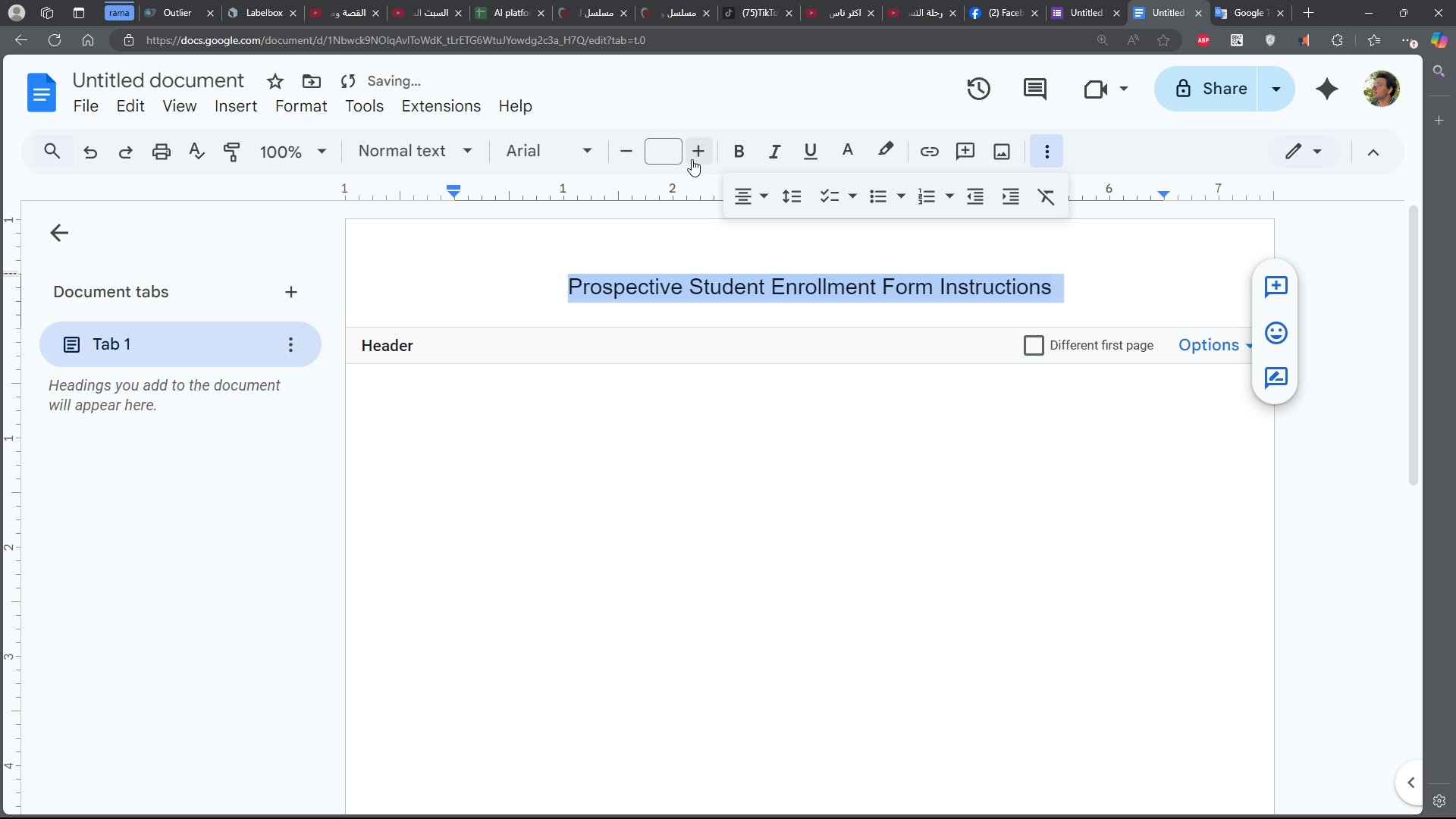 
triple_click([692, 159])
 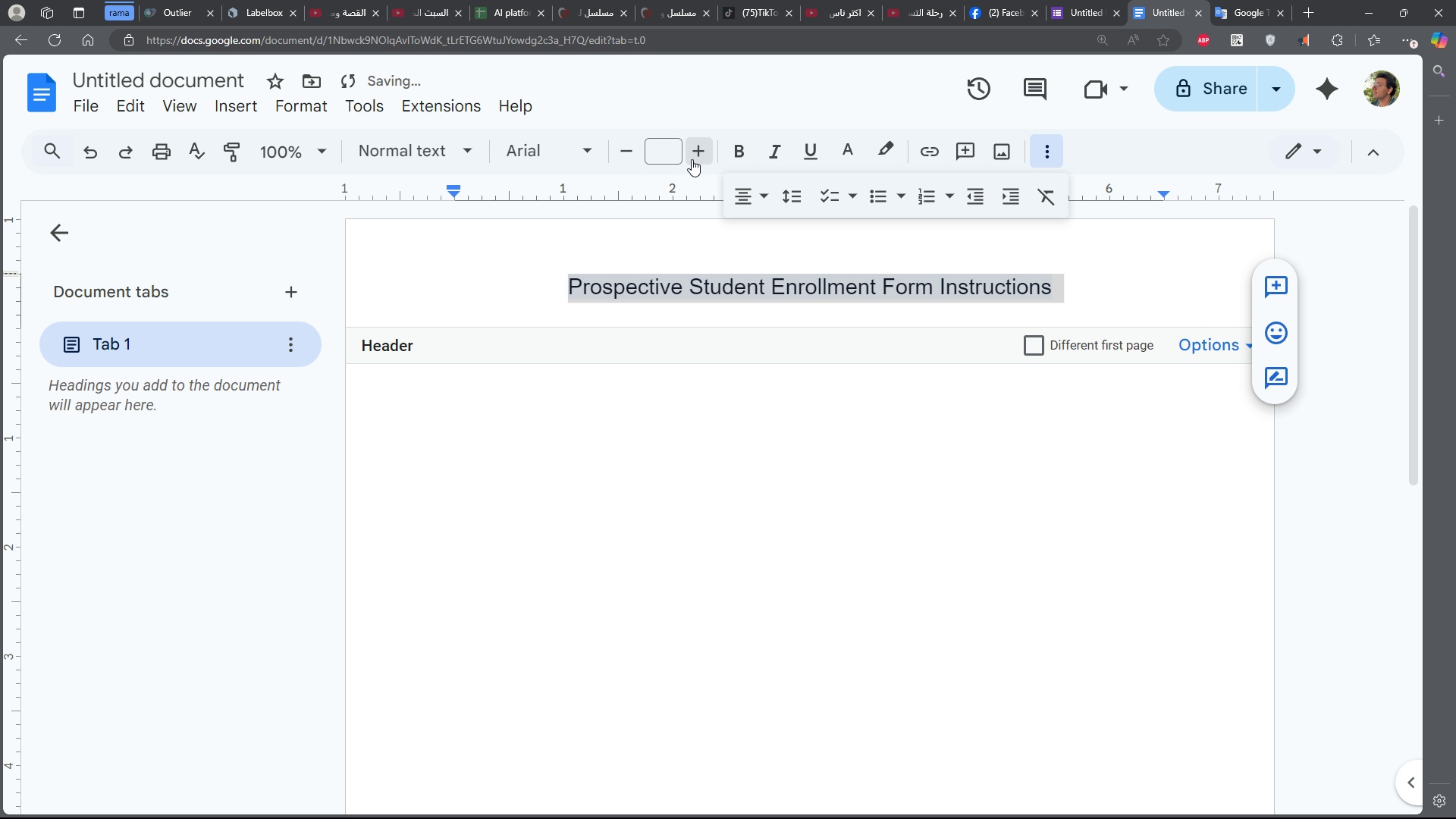 
triple_click([692, 159])
 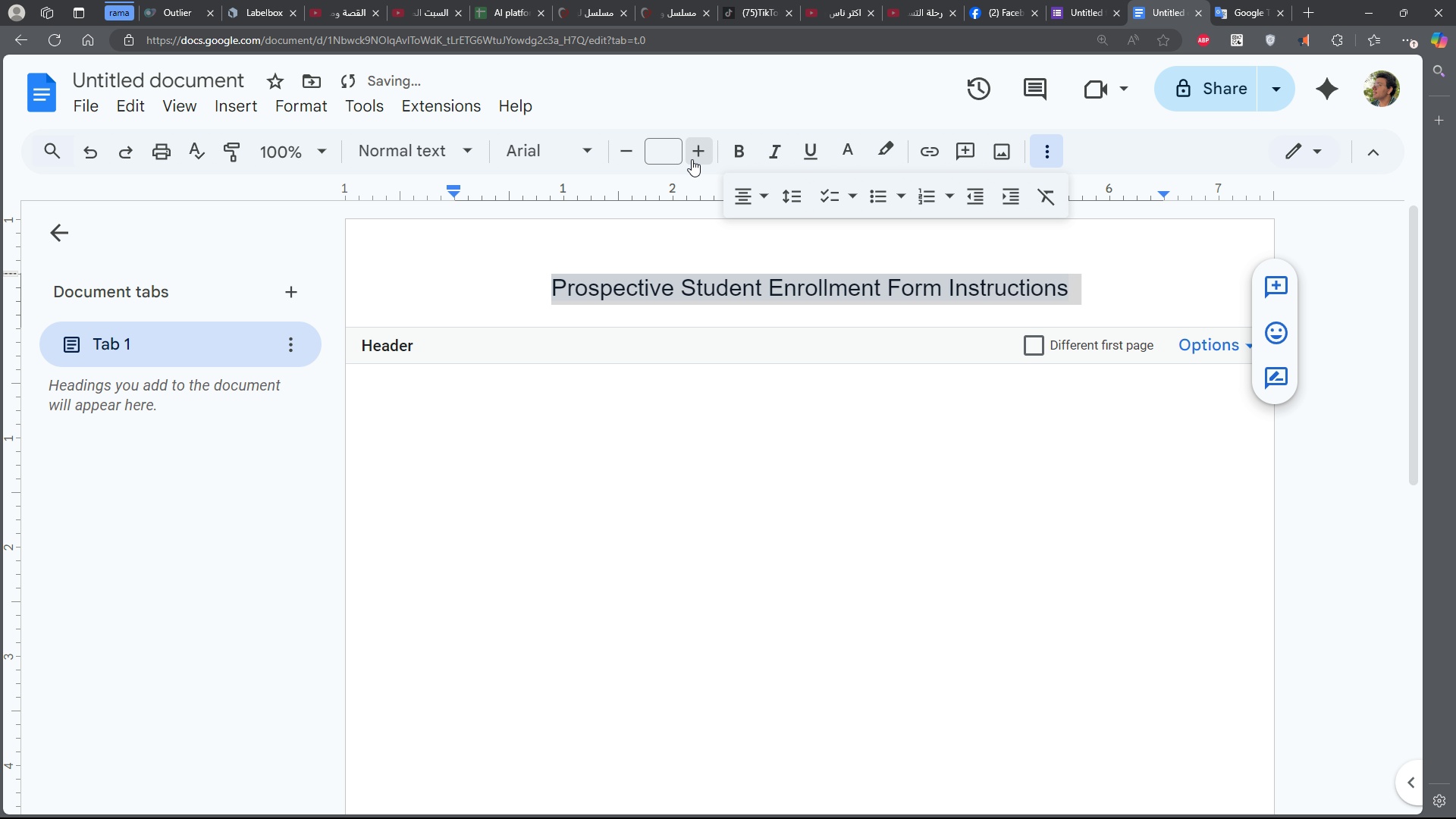 
triple_click([692, 159])
 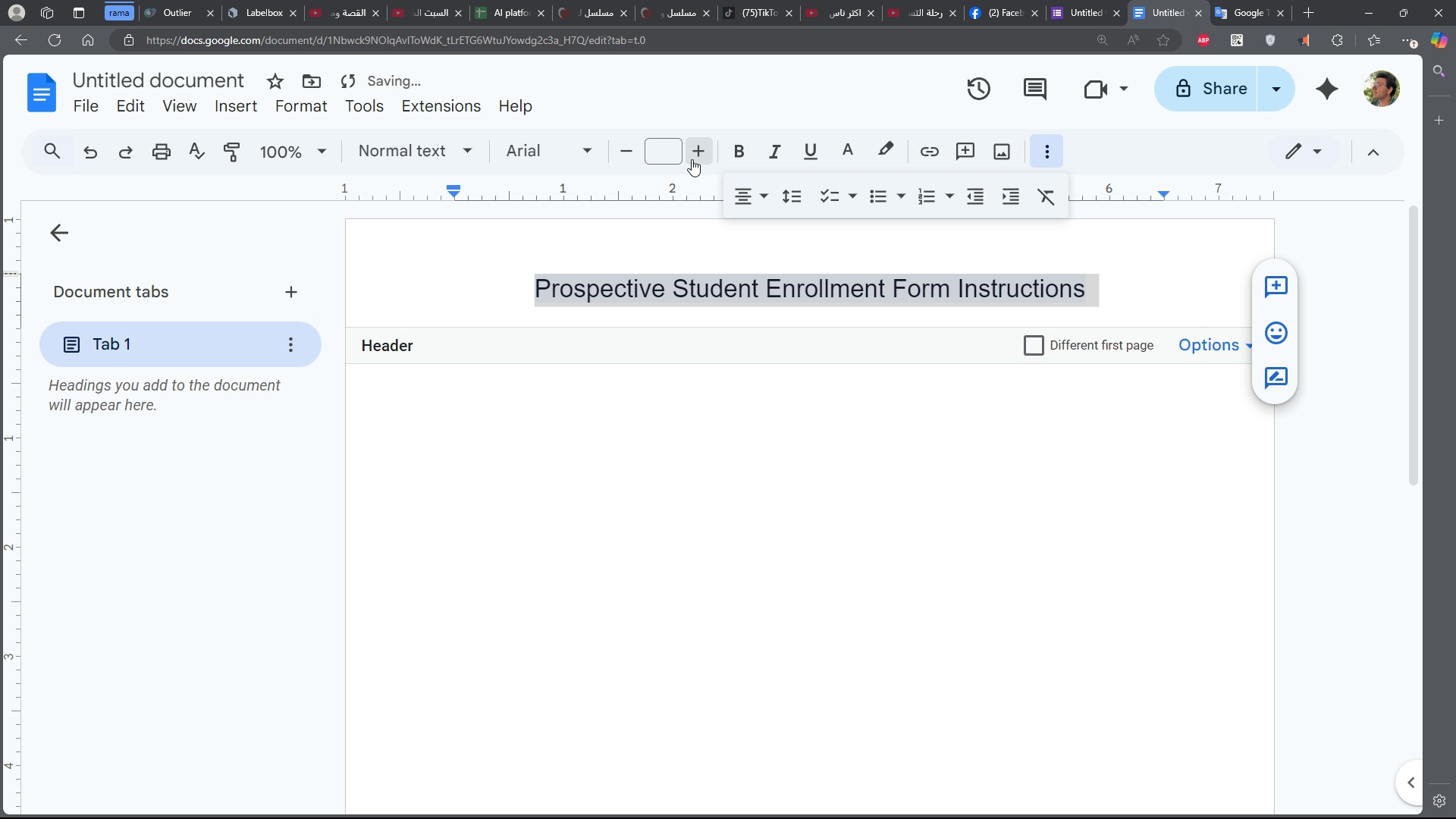 
triple_click([692, 159])
 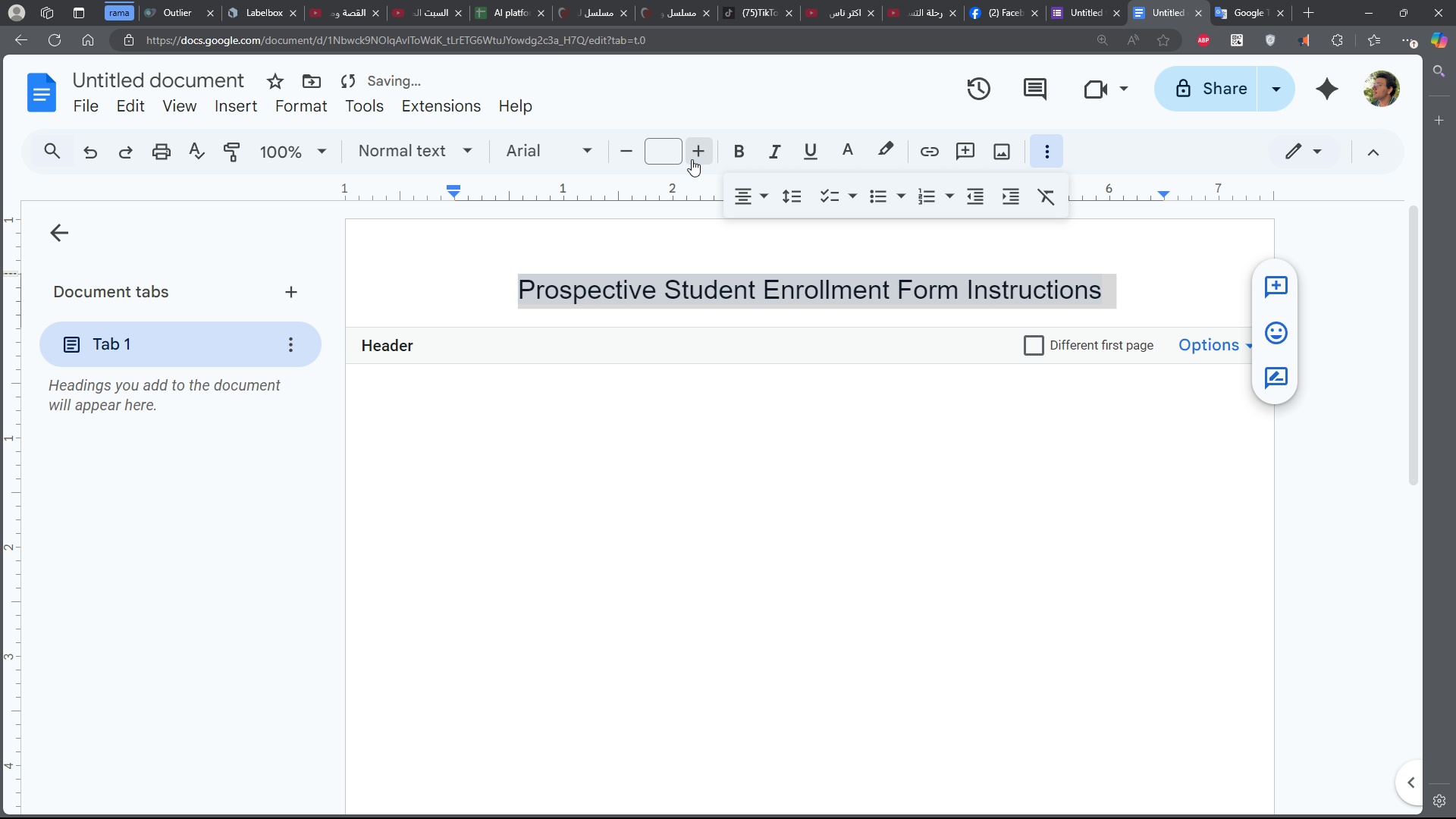 
triple_click([692, 159])
 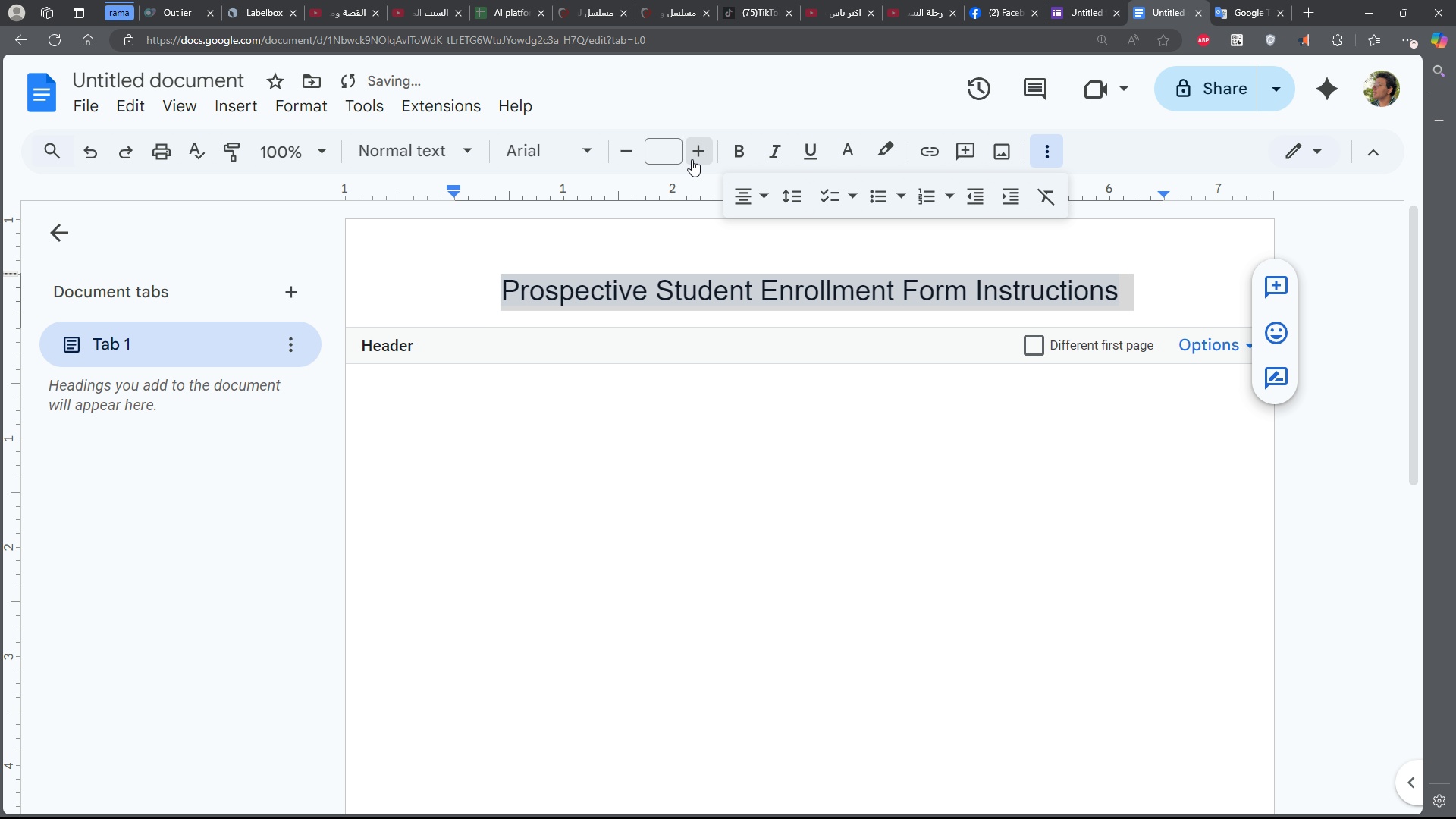 
triple_click([692, 159])
 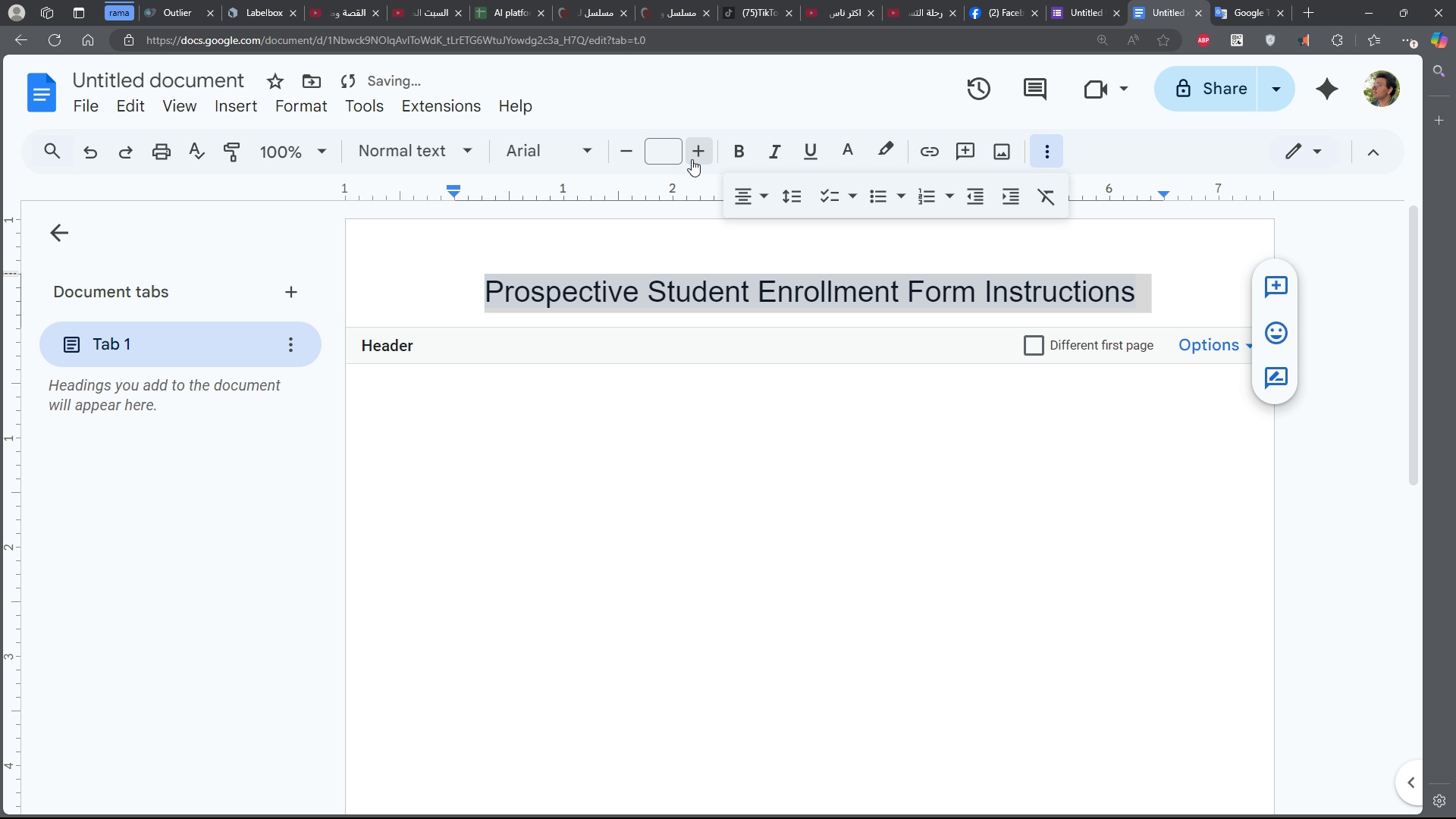 
triple_click([692, 159])
 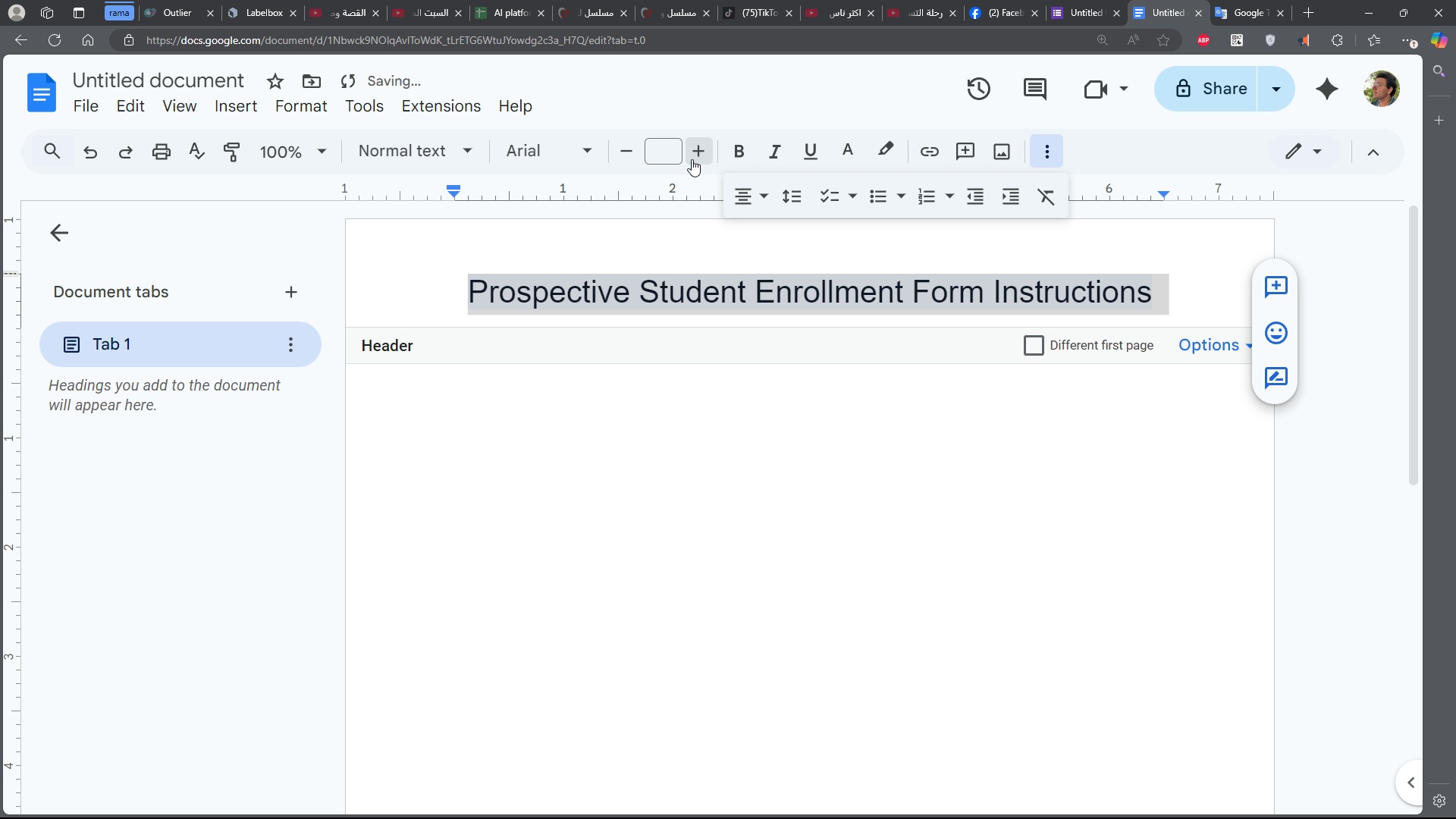 
triple_click([692, 159])
 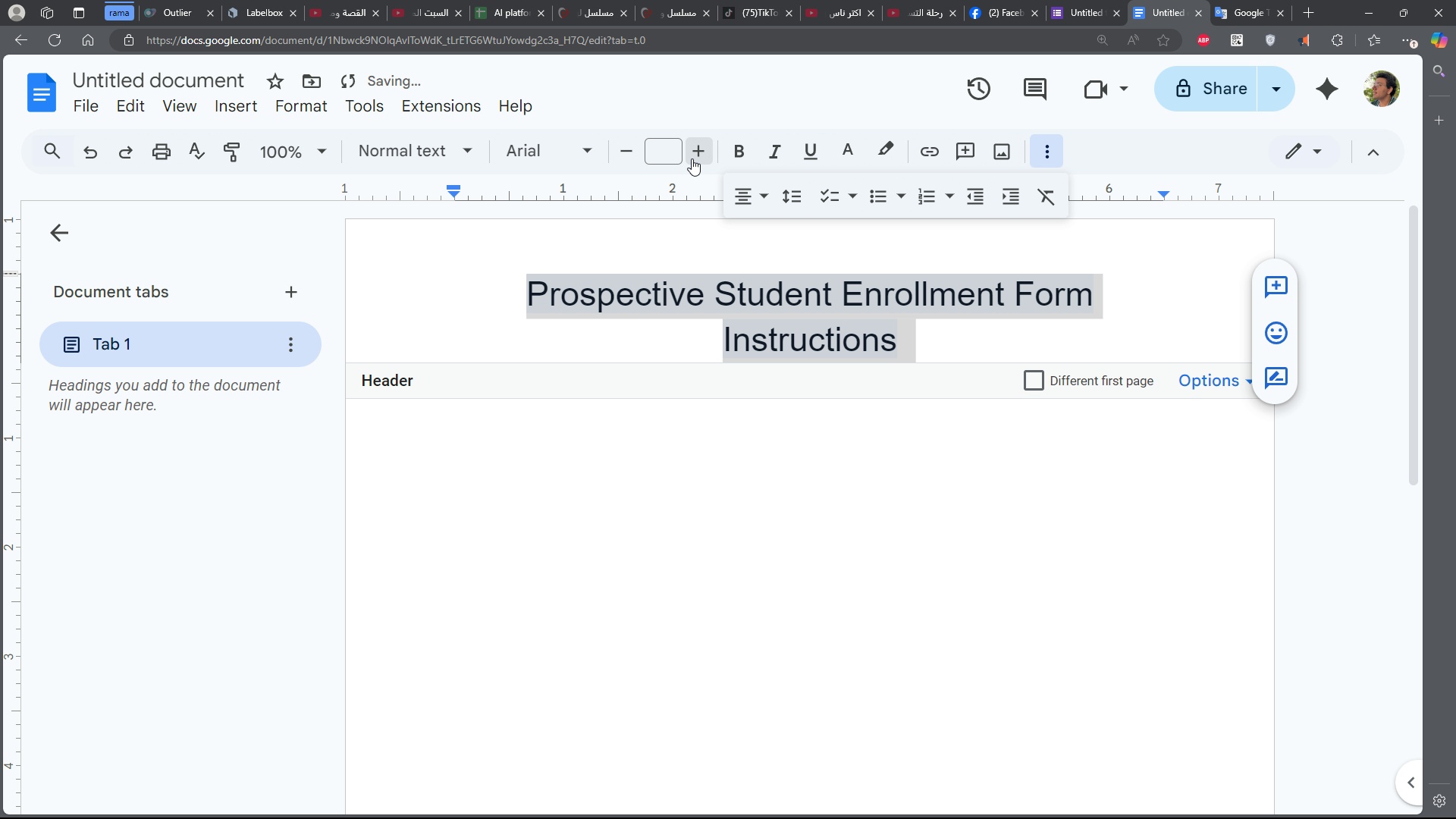 
double_click([692, 158])
 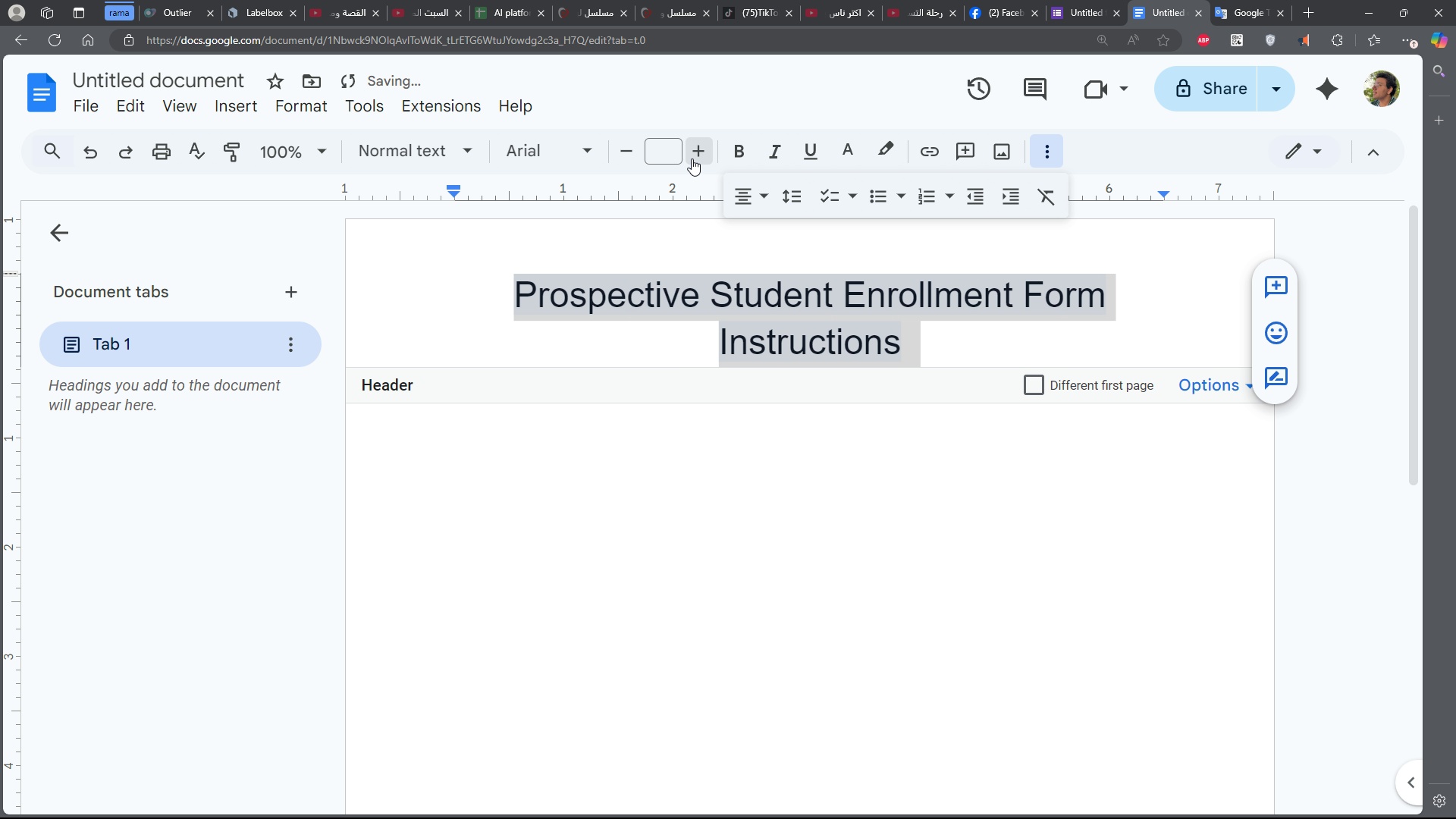 
triple_click([692, 158])
 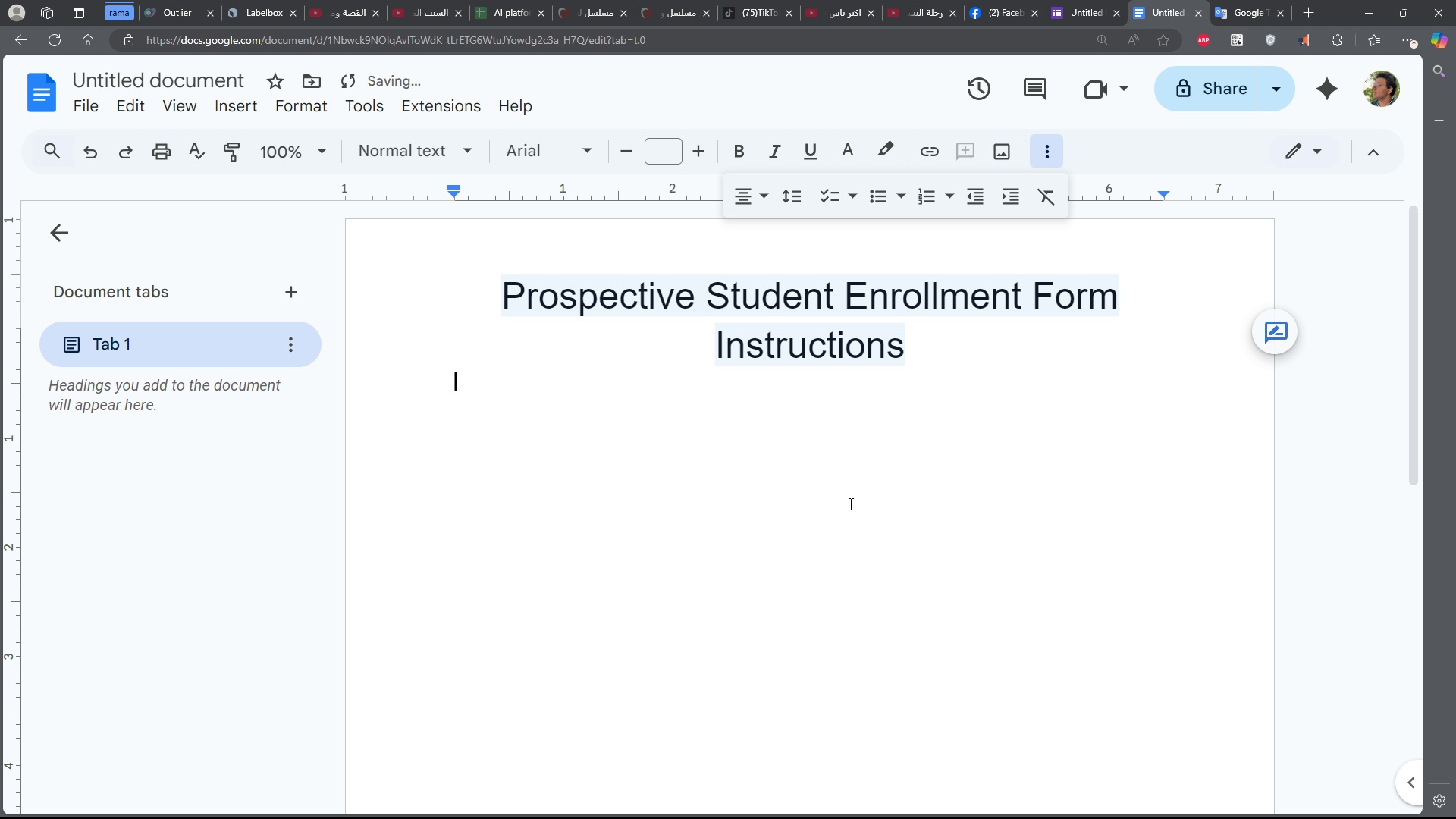 
left_click([849, 504])
 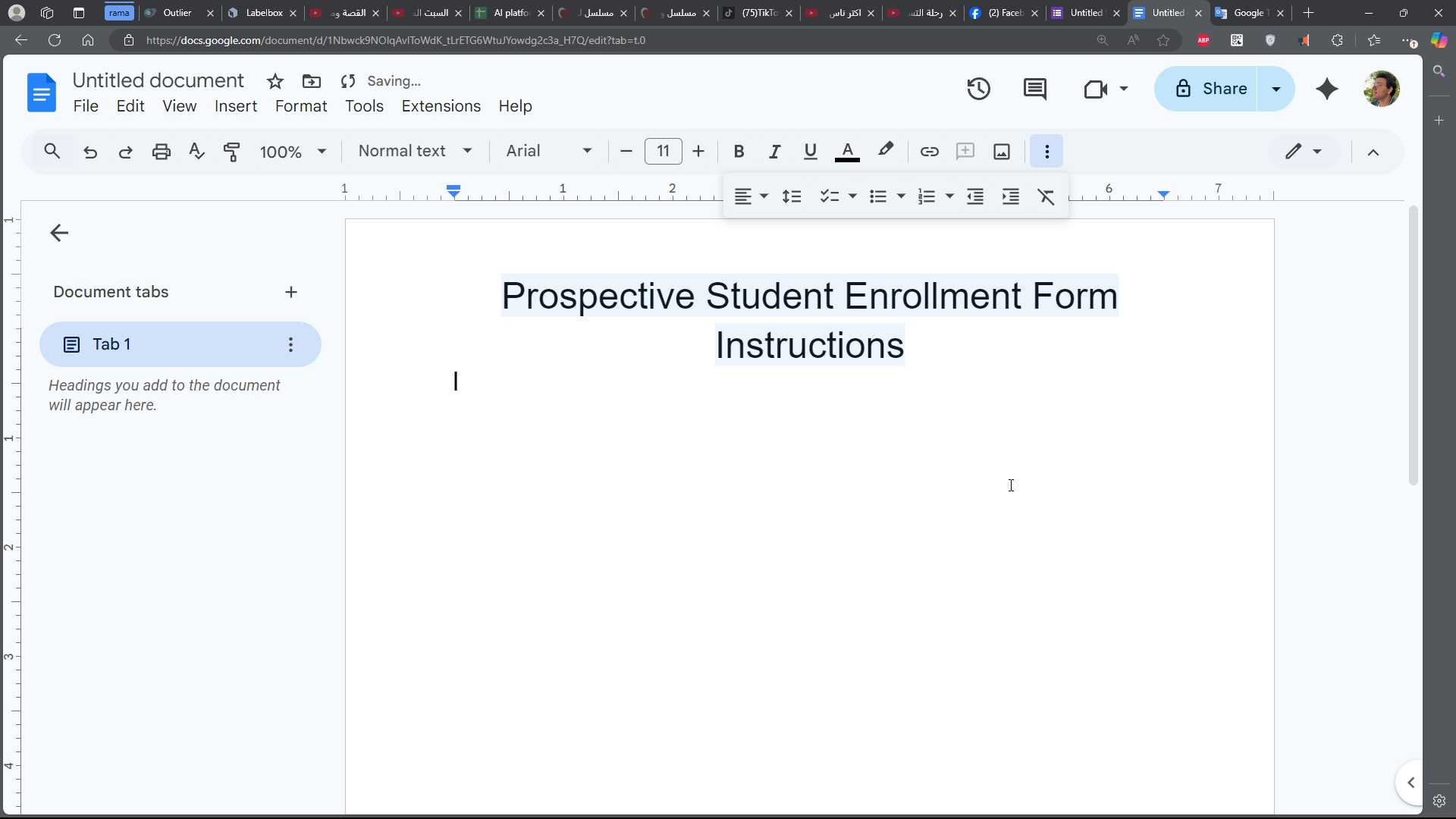 
left_click([959, 448])
 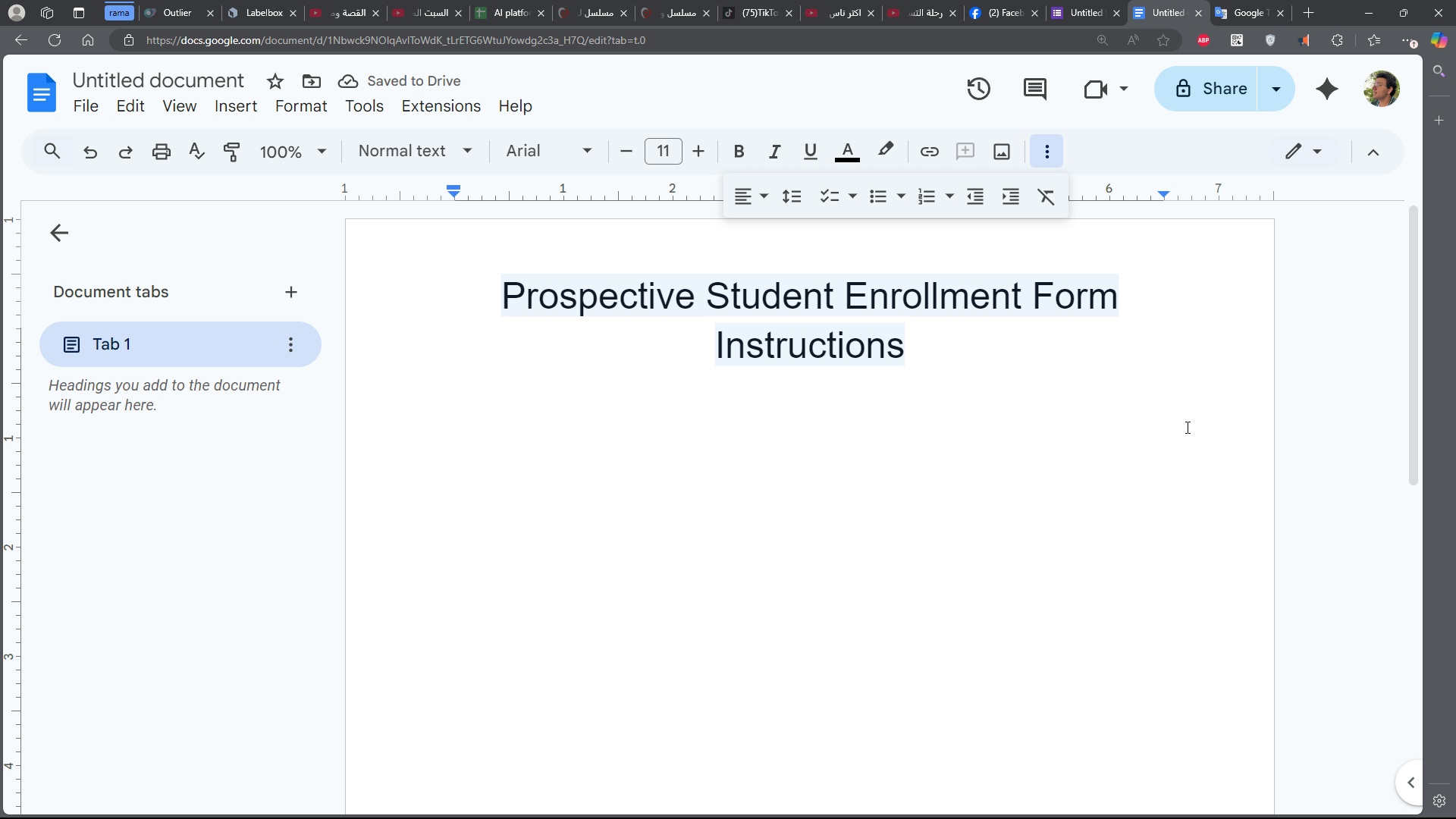 
key(S)
 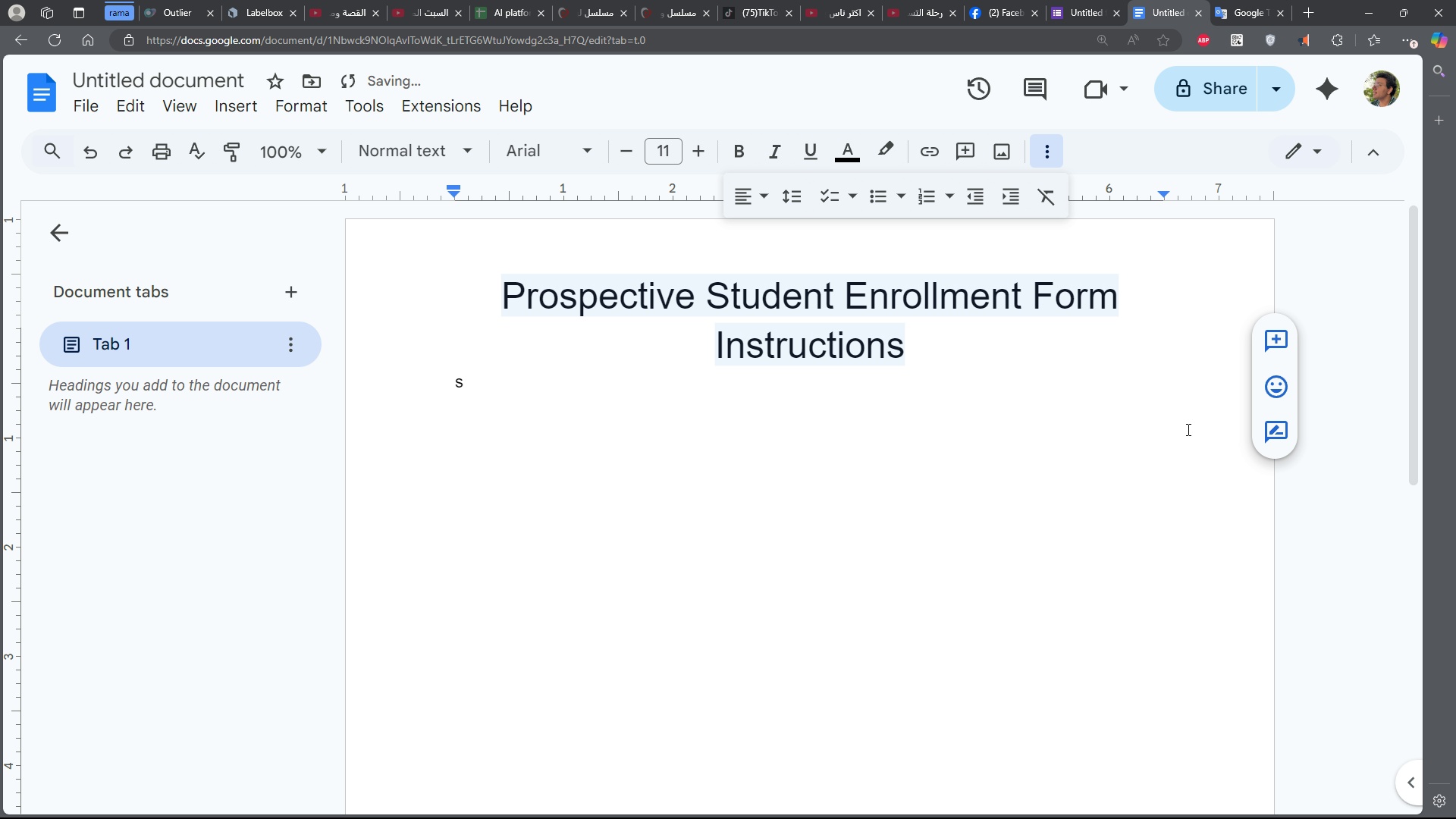 
key(Backspace)
 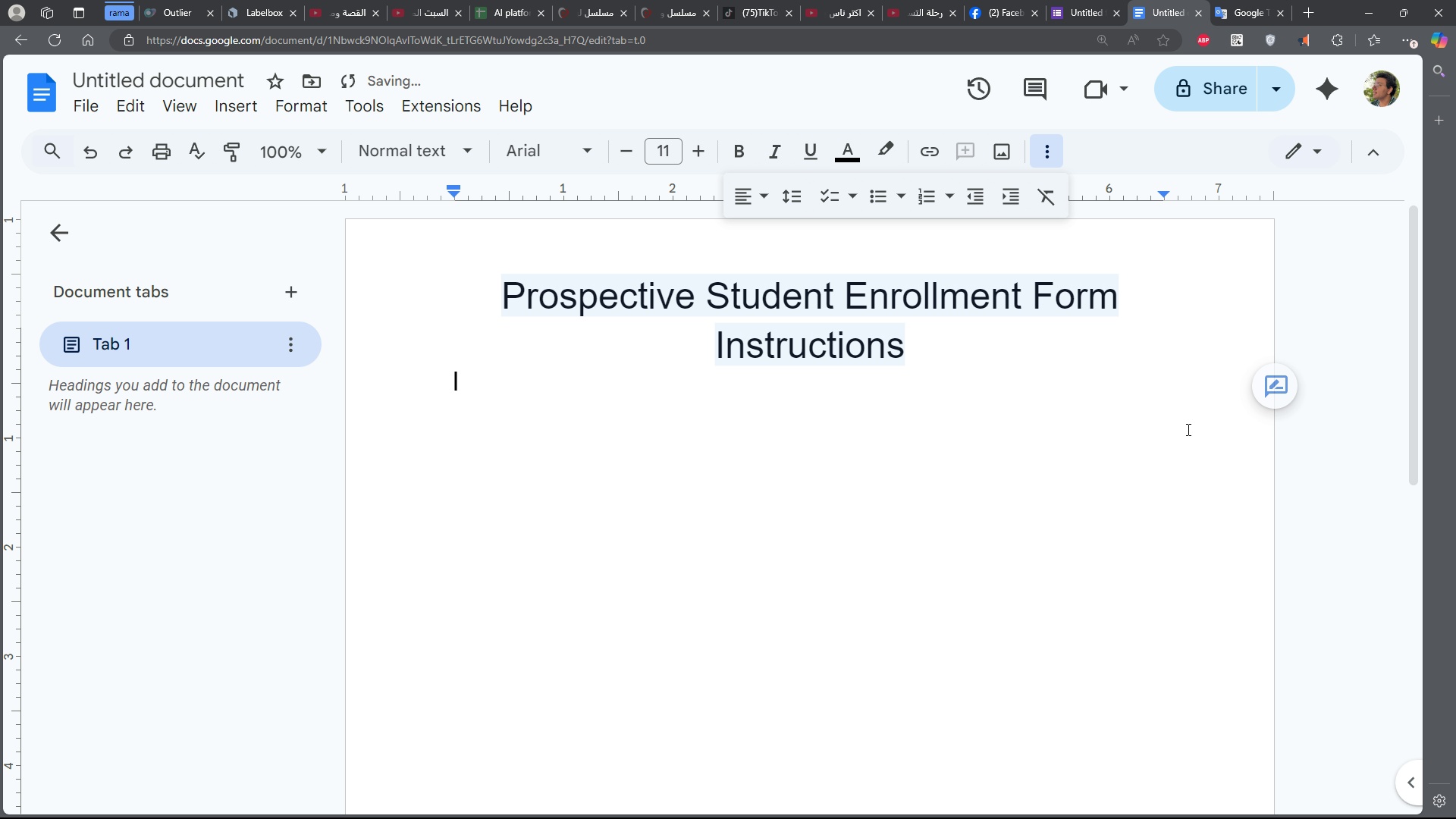 
key(Shift+Enter)
 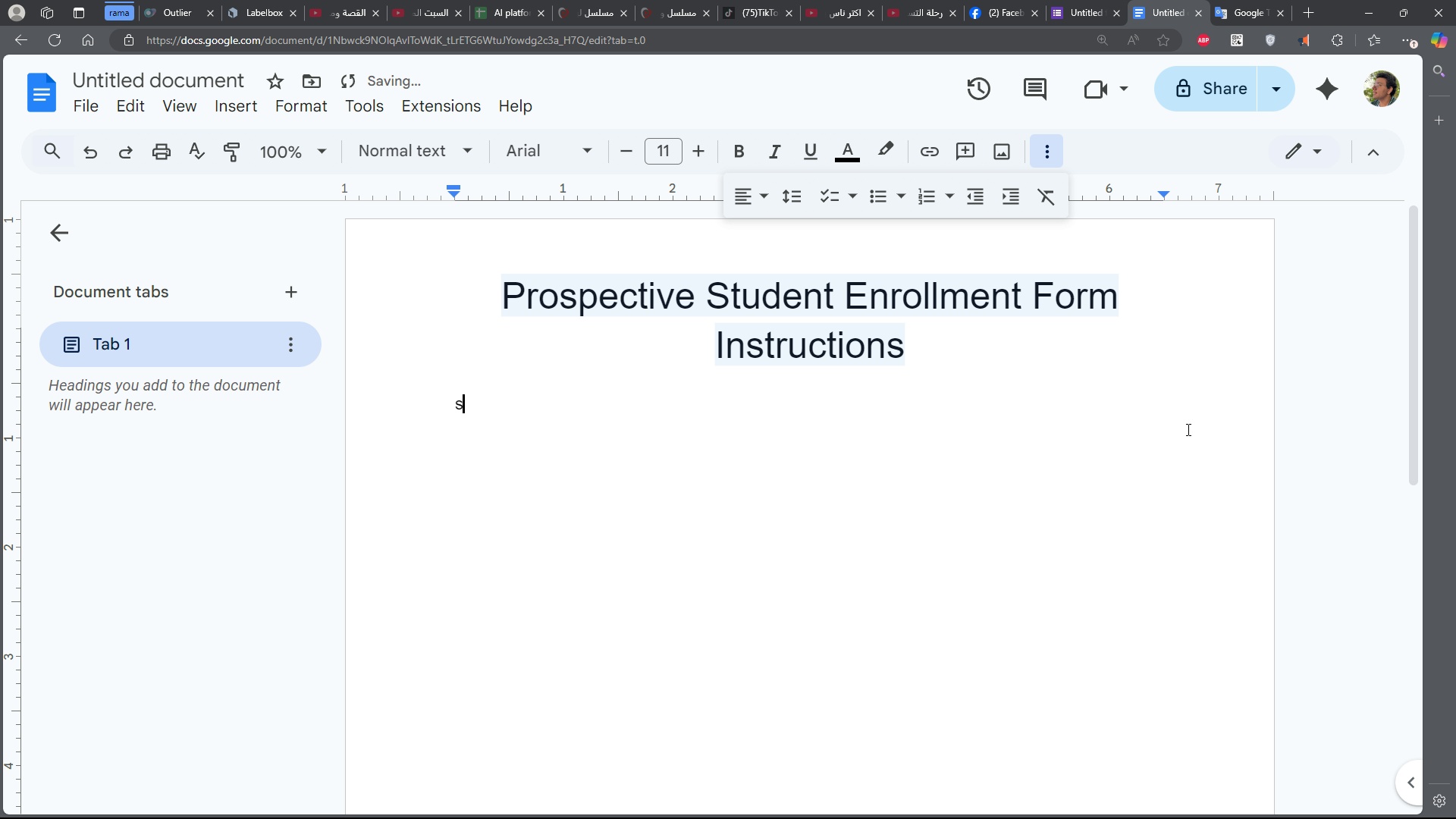 
key(S)
 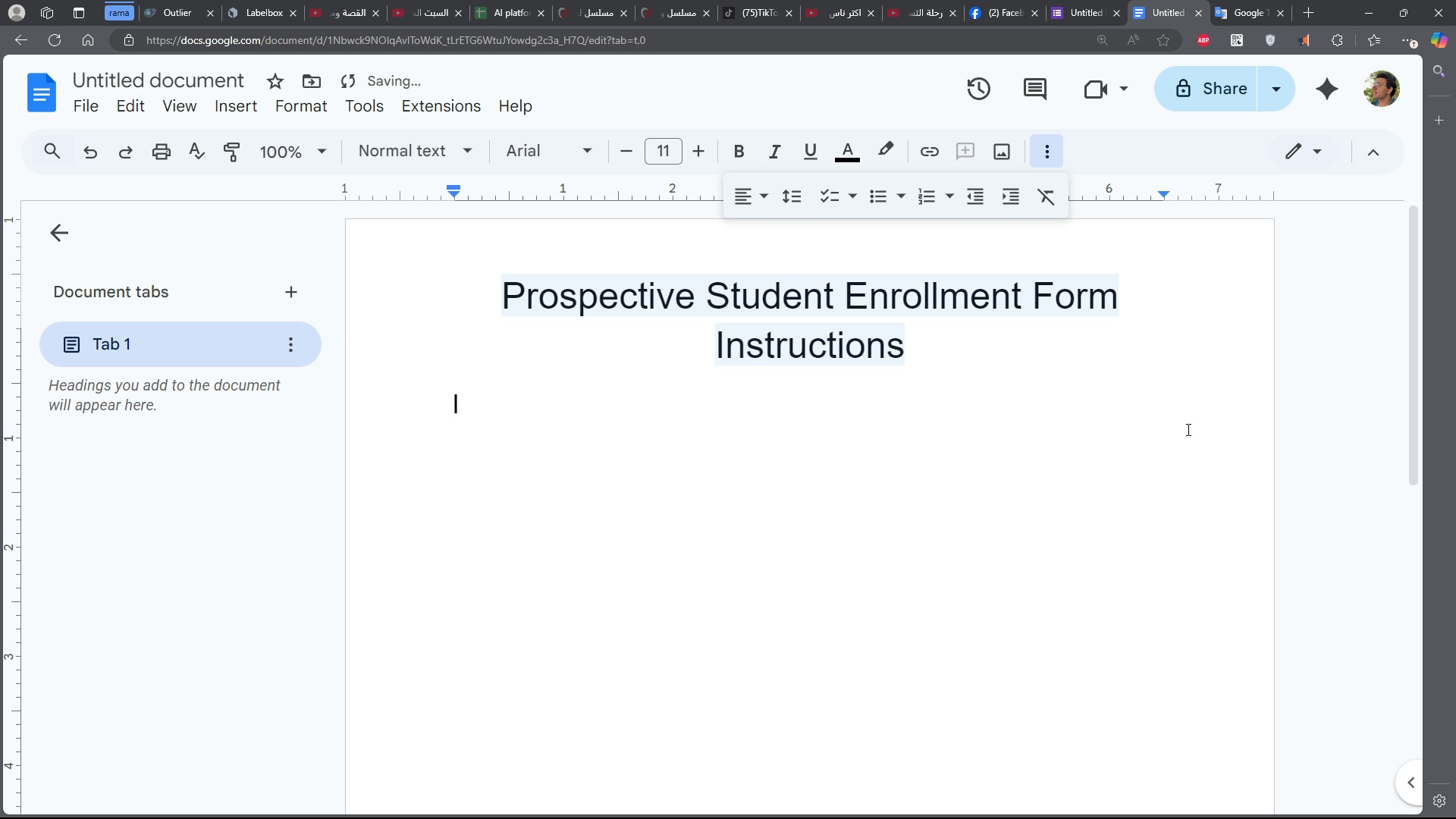 
key(Backspace)
 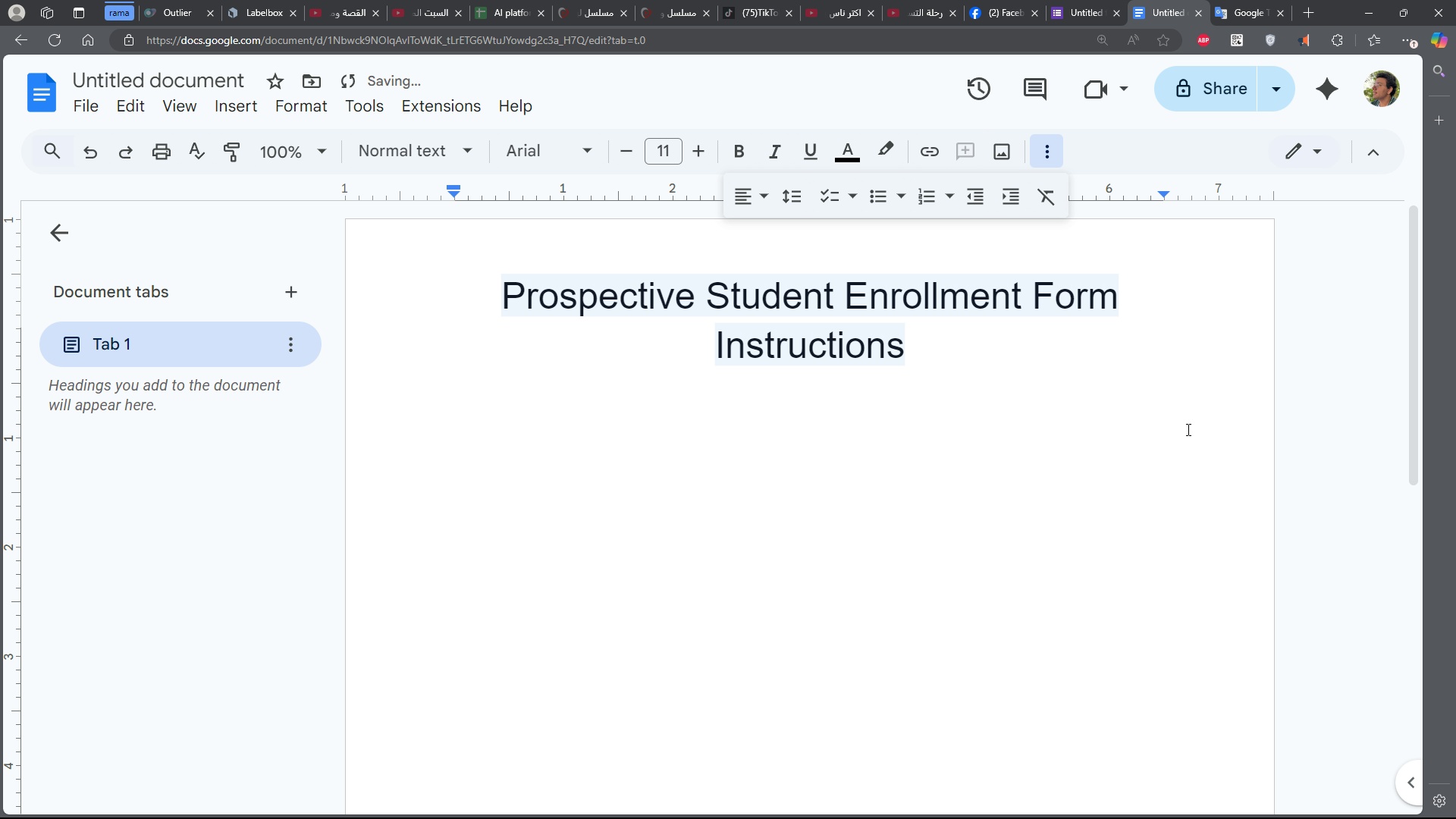 
scroll: coordinate [1163, 389], scroll_direction: down, amount: 5.0
 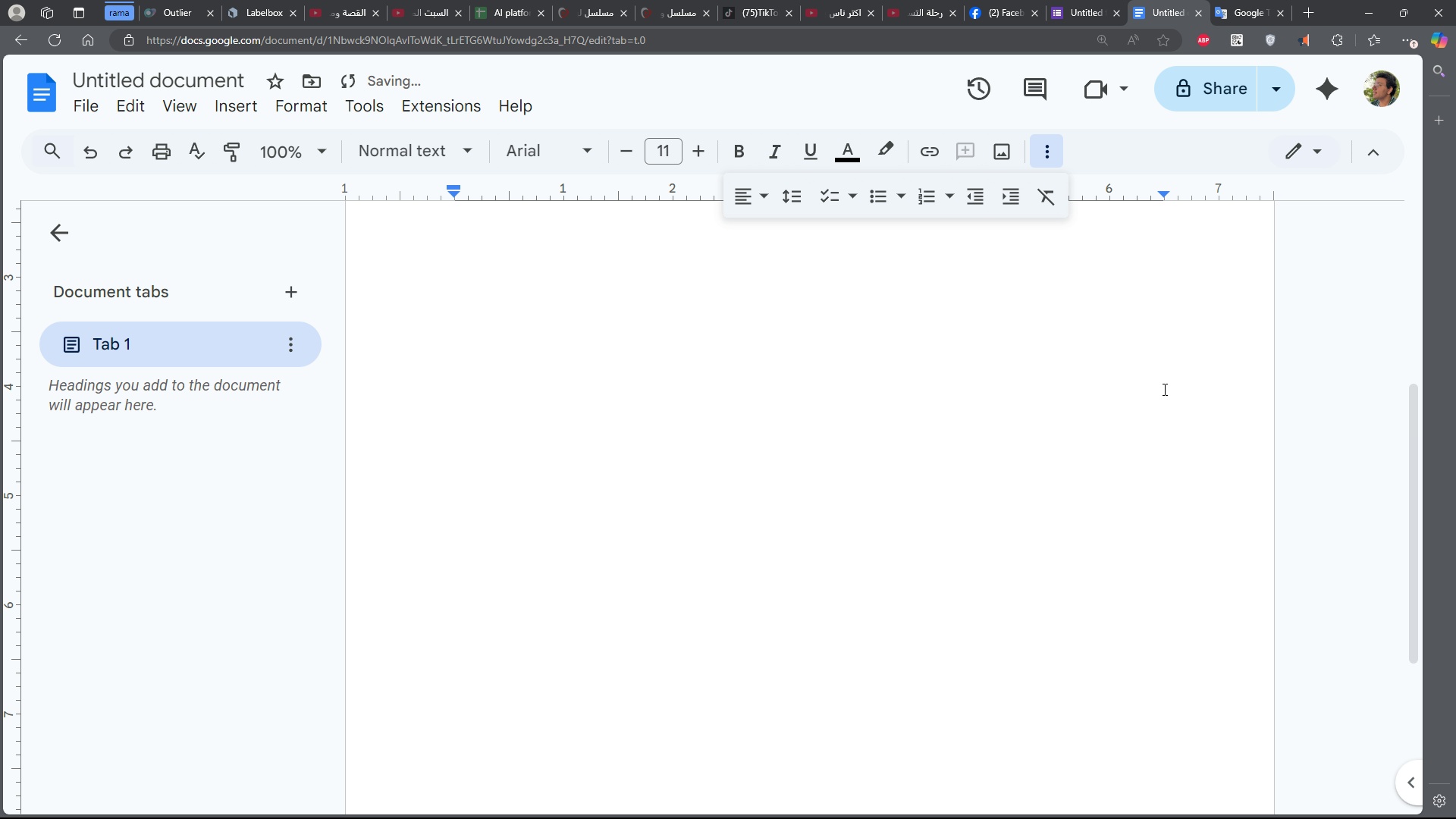 
key(Alt+AltLeft)
 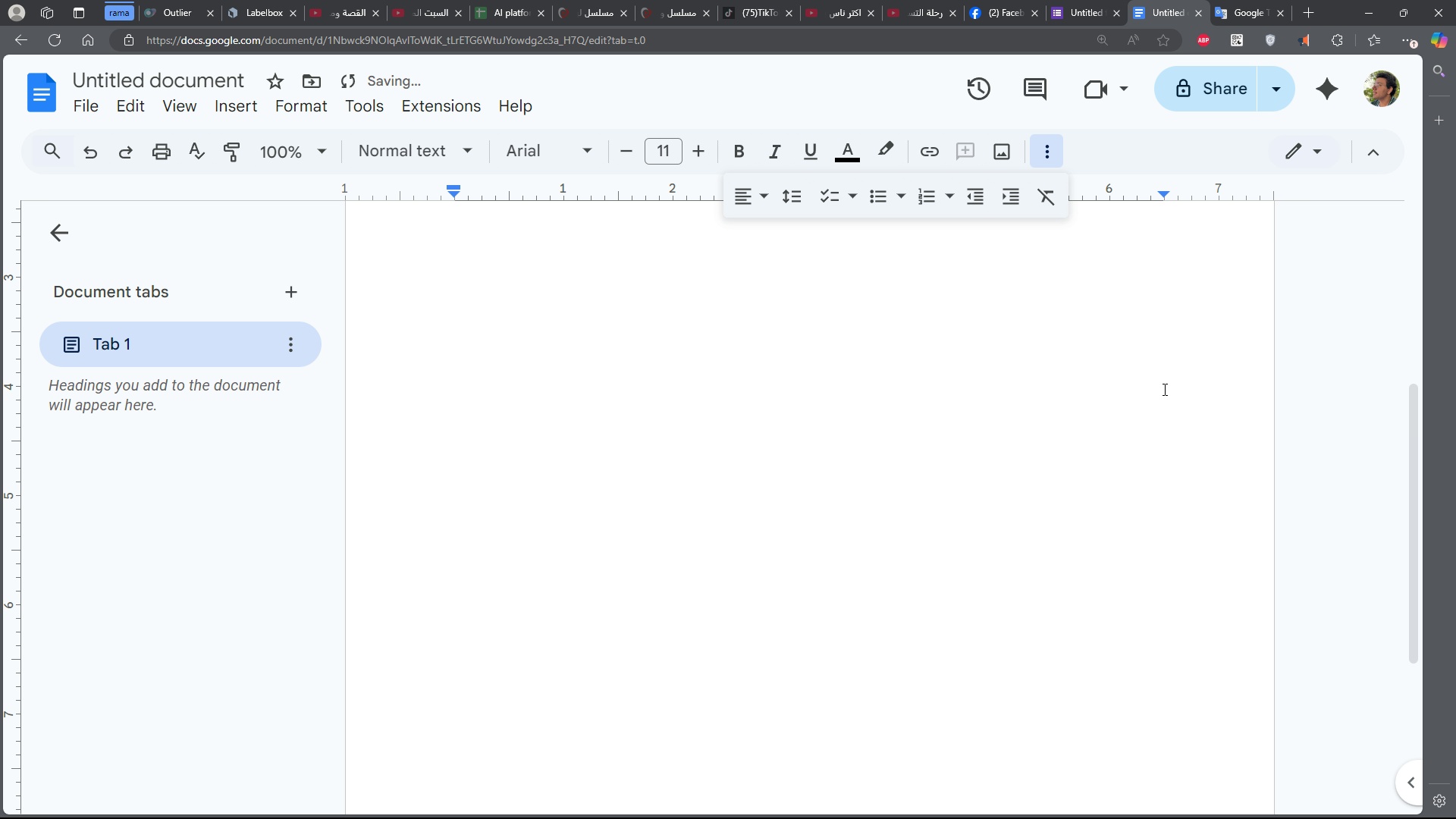 
key(Alt+Tab)